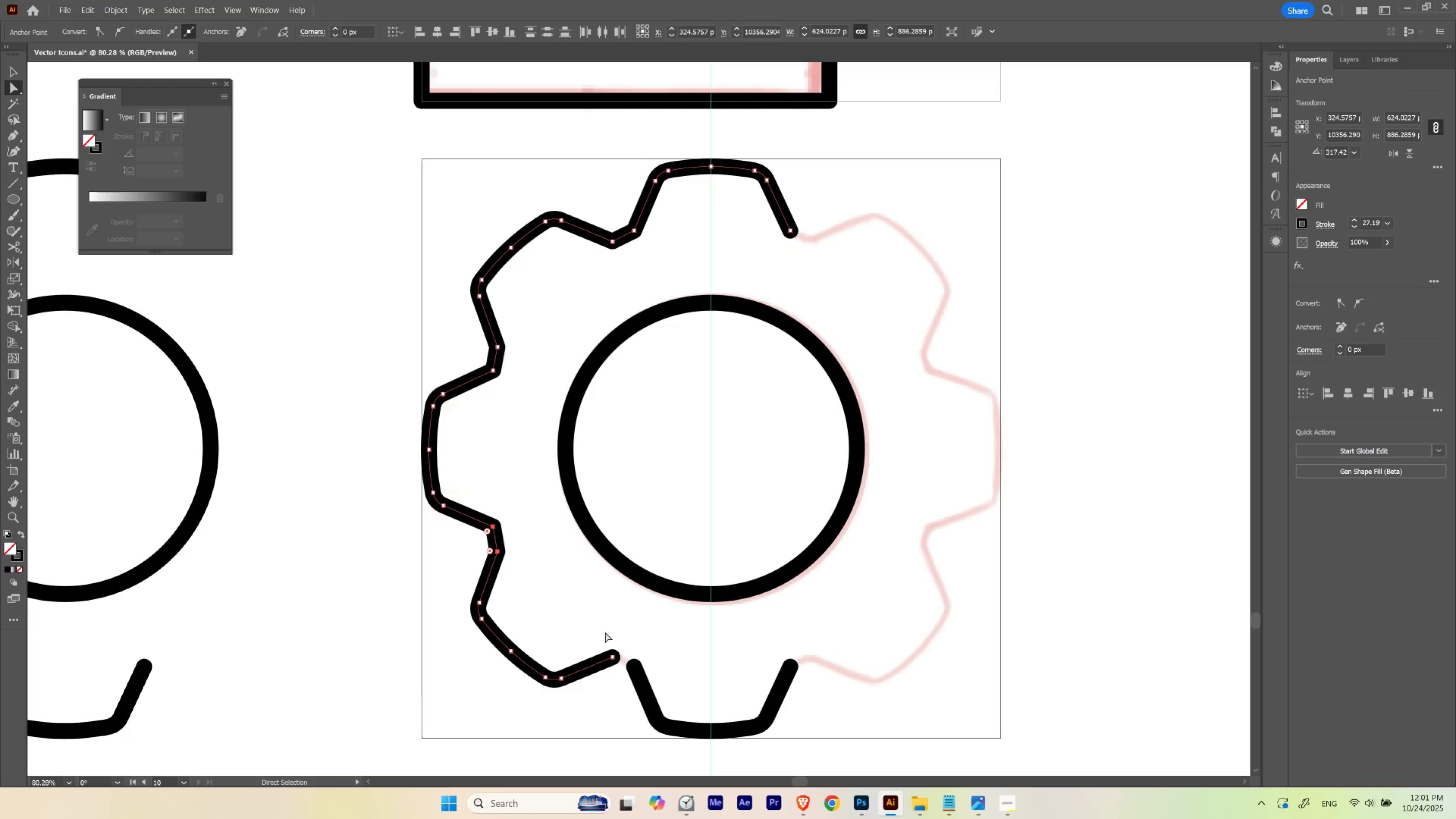 
left_click_drag(start_coordinate=[602, 629], to_coordinate=[644, 675])
 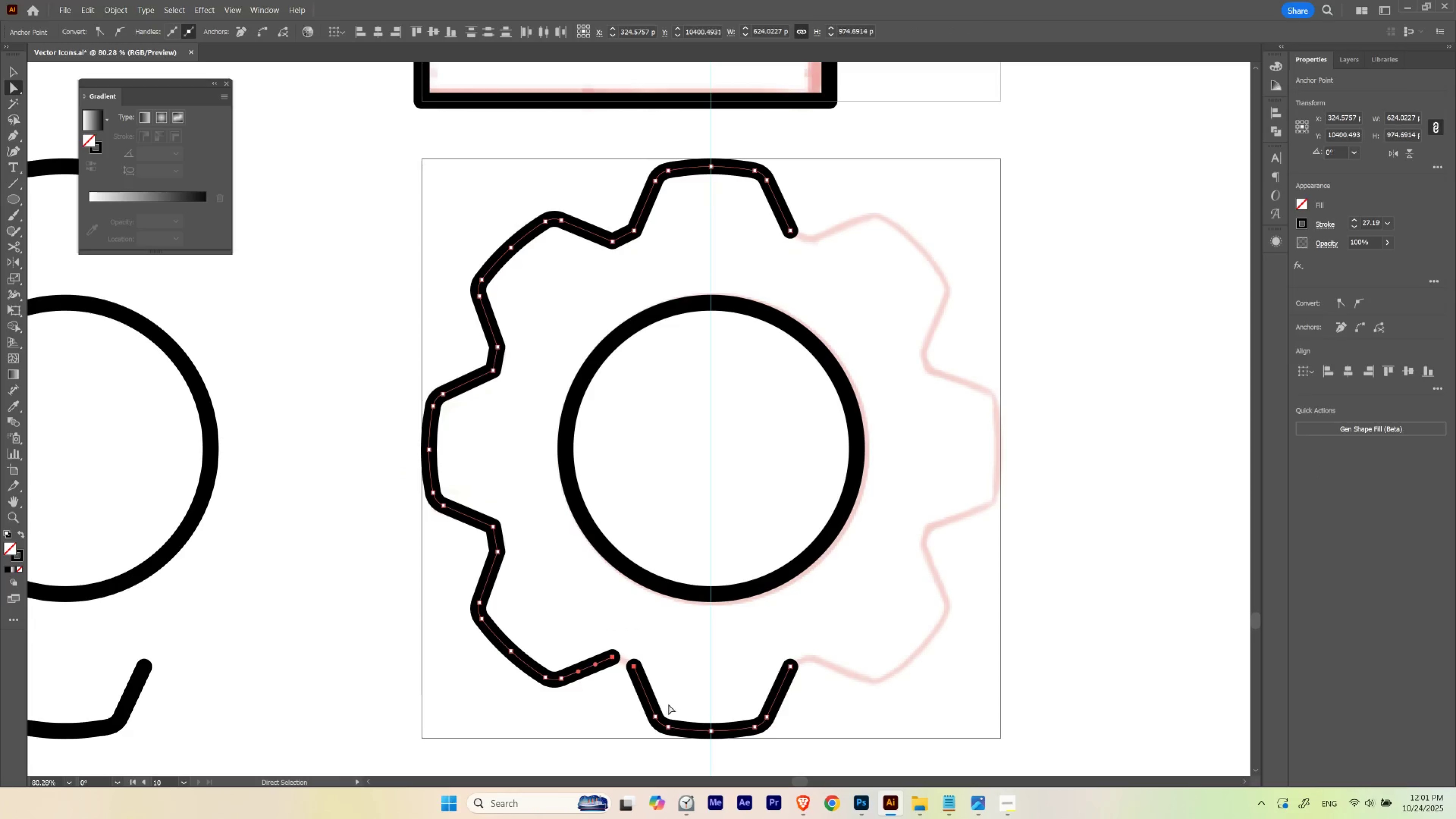 
key(Control+J)
 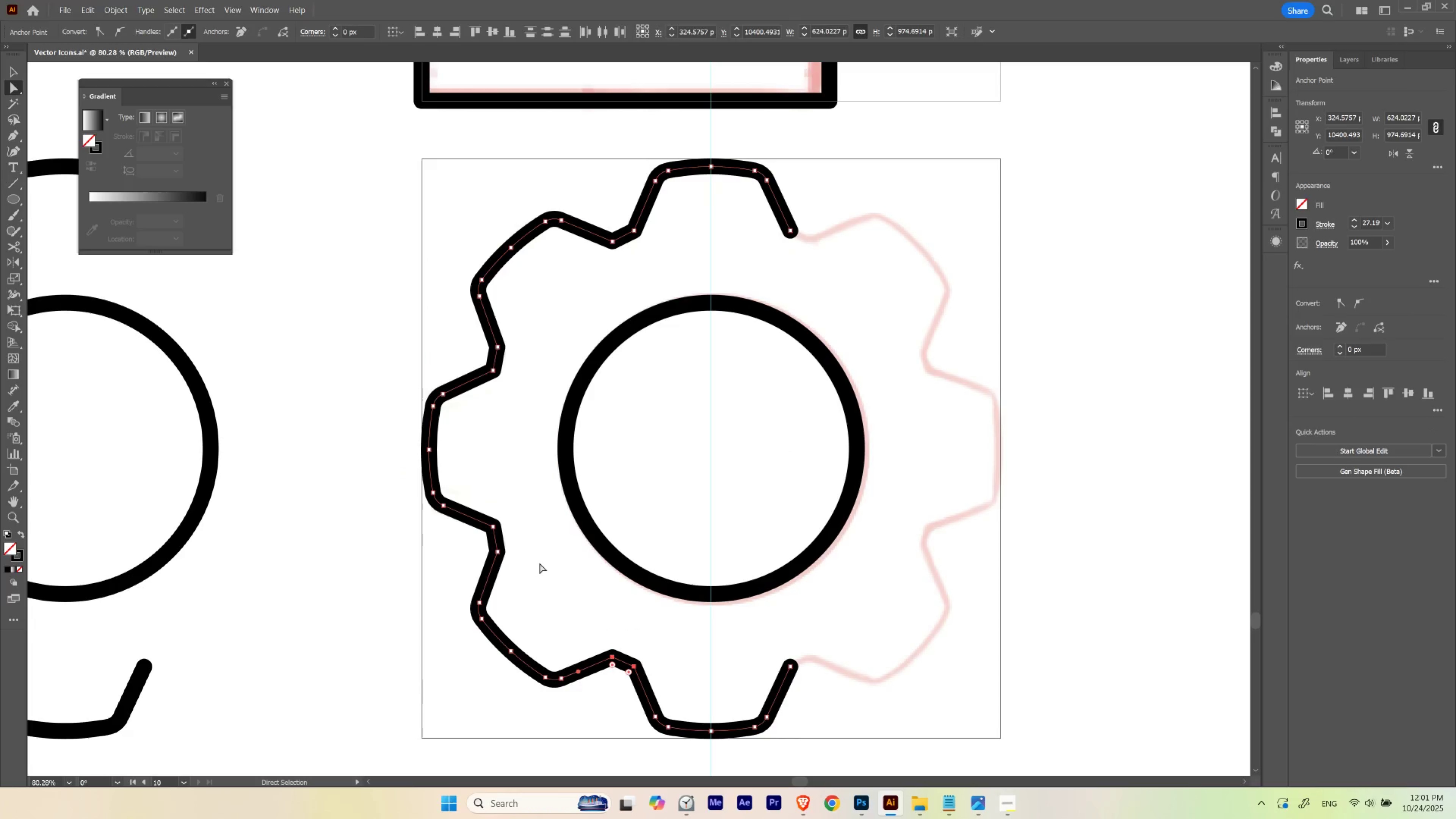 
left_click([536, 554])
 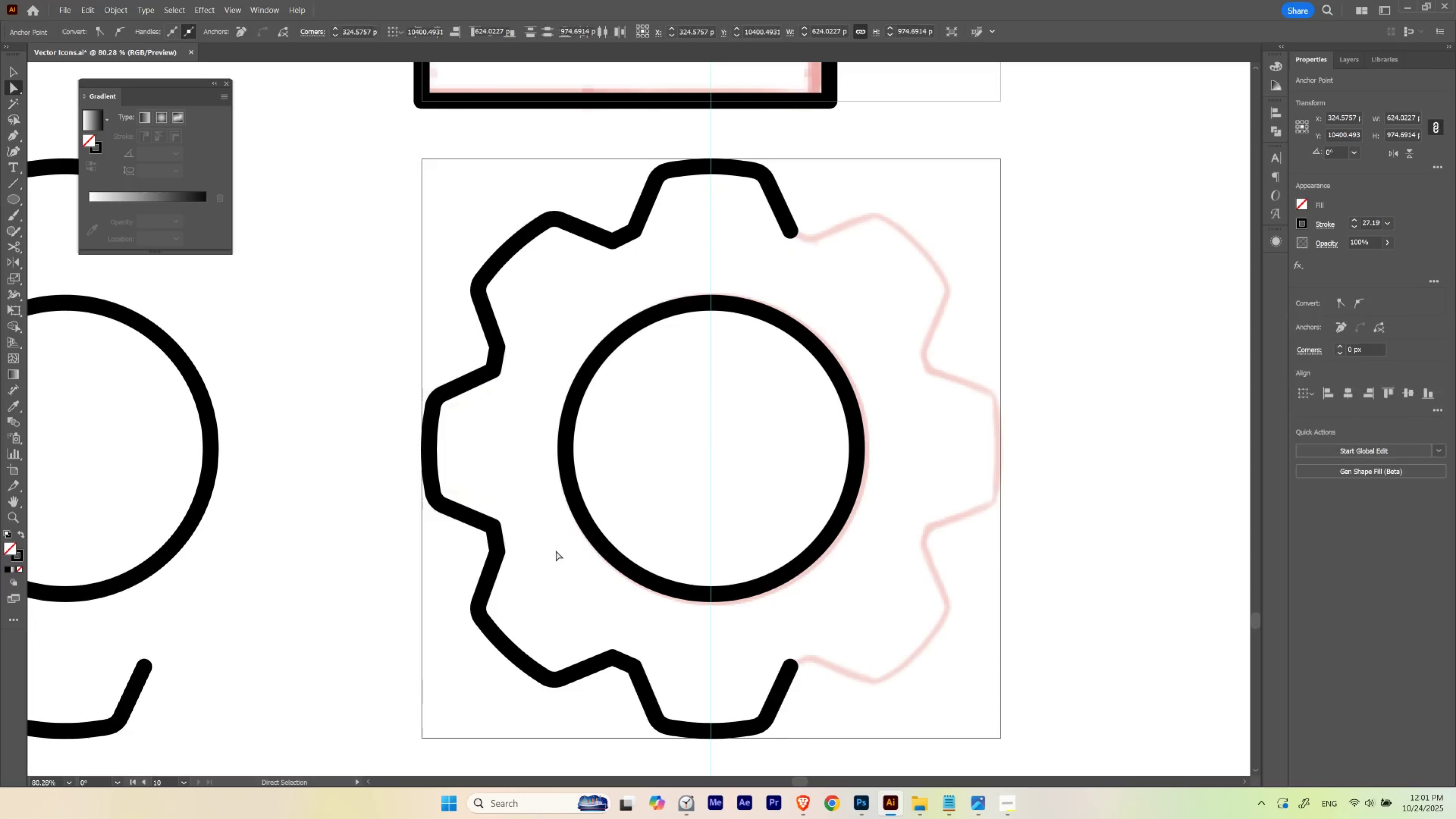 
hold_key(key=Space, duration=1.5)
 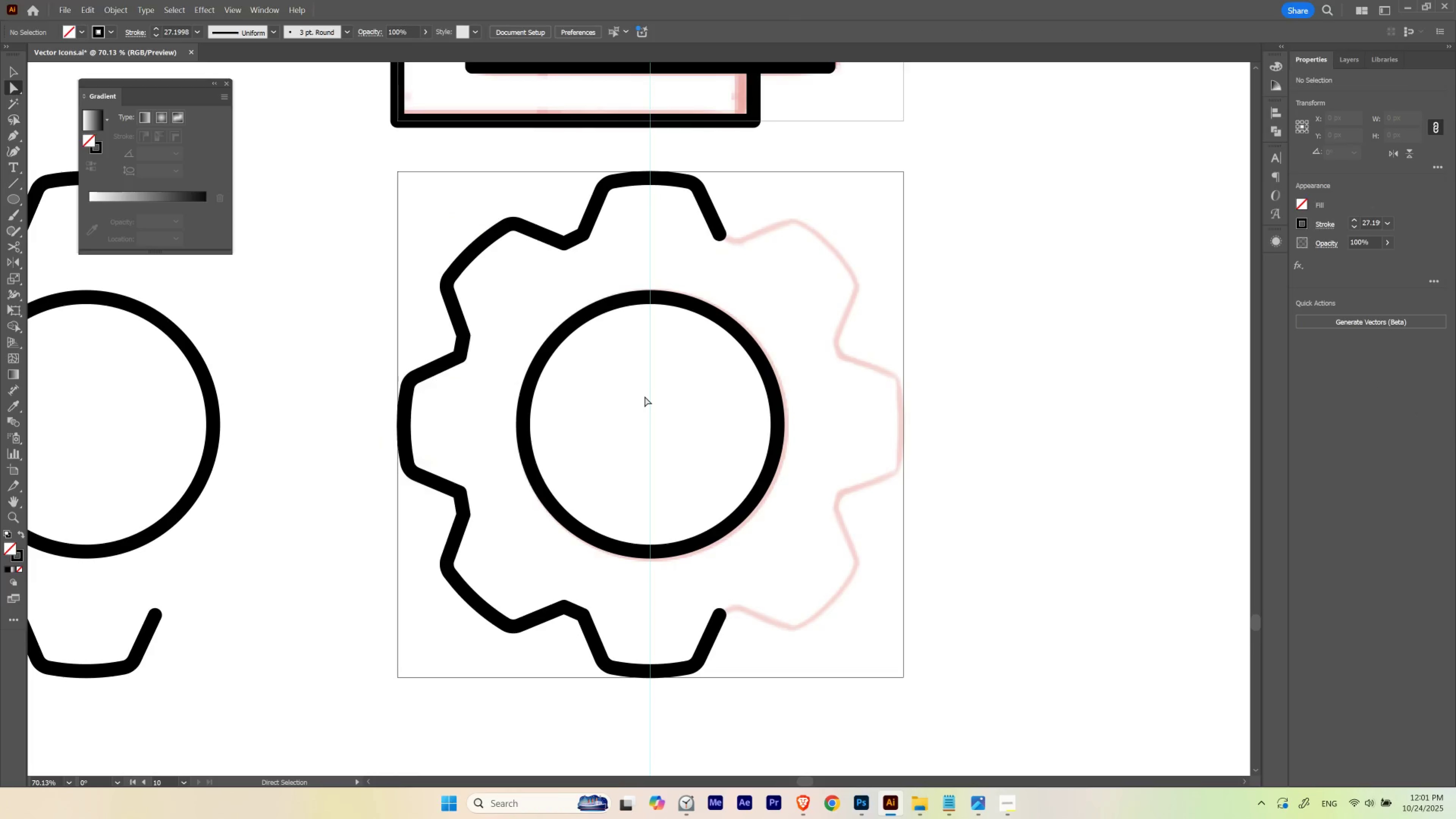 
left_click_drag(start_coordinate=[662, 470], to_coordinate=[600, 450])
 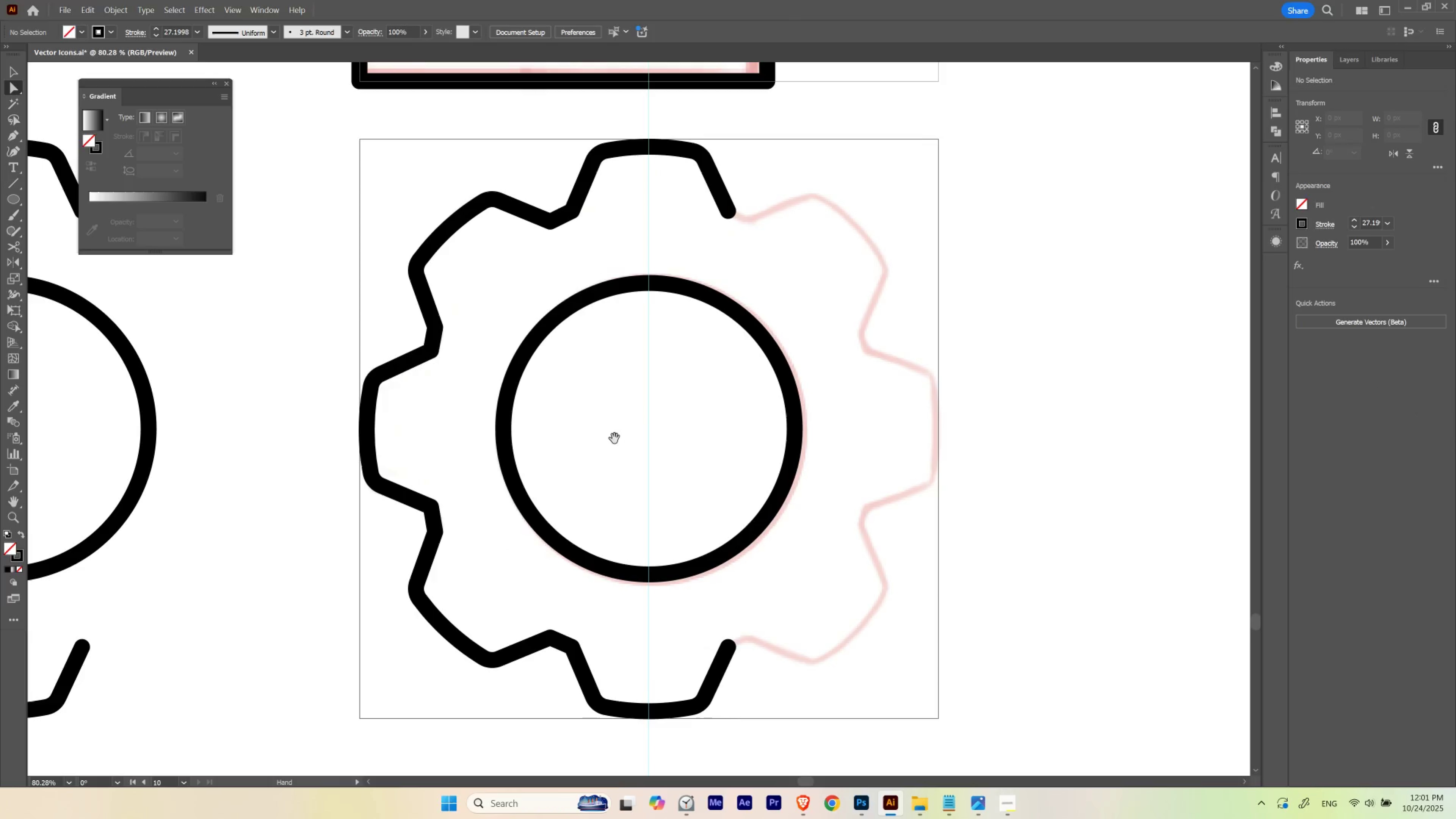 
hold_key(key=ControlLeft, duration=0.54)
left_click_drag(start_coordinate=[659, 394], to_coordinate=[644, 396])
 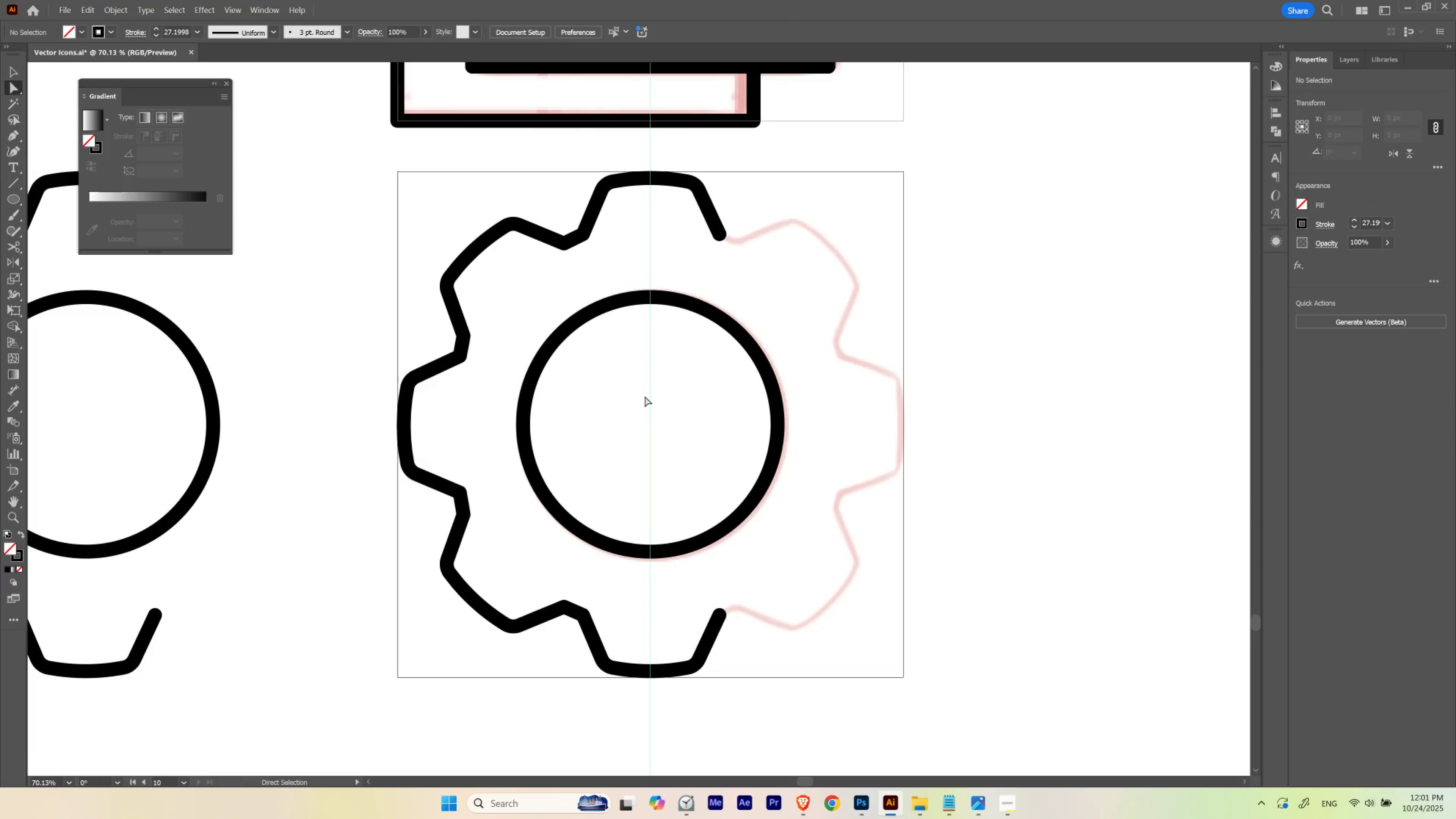 
key(A)
 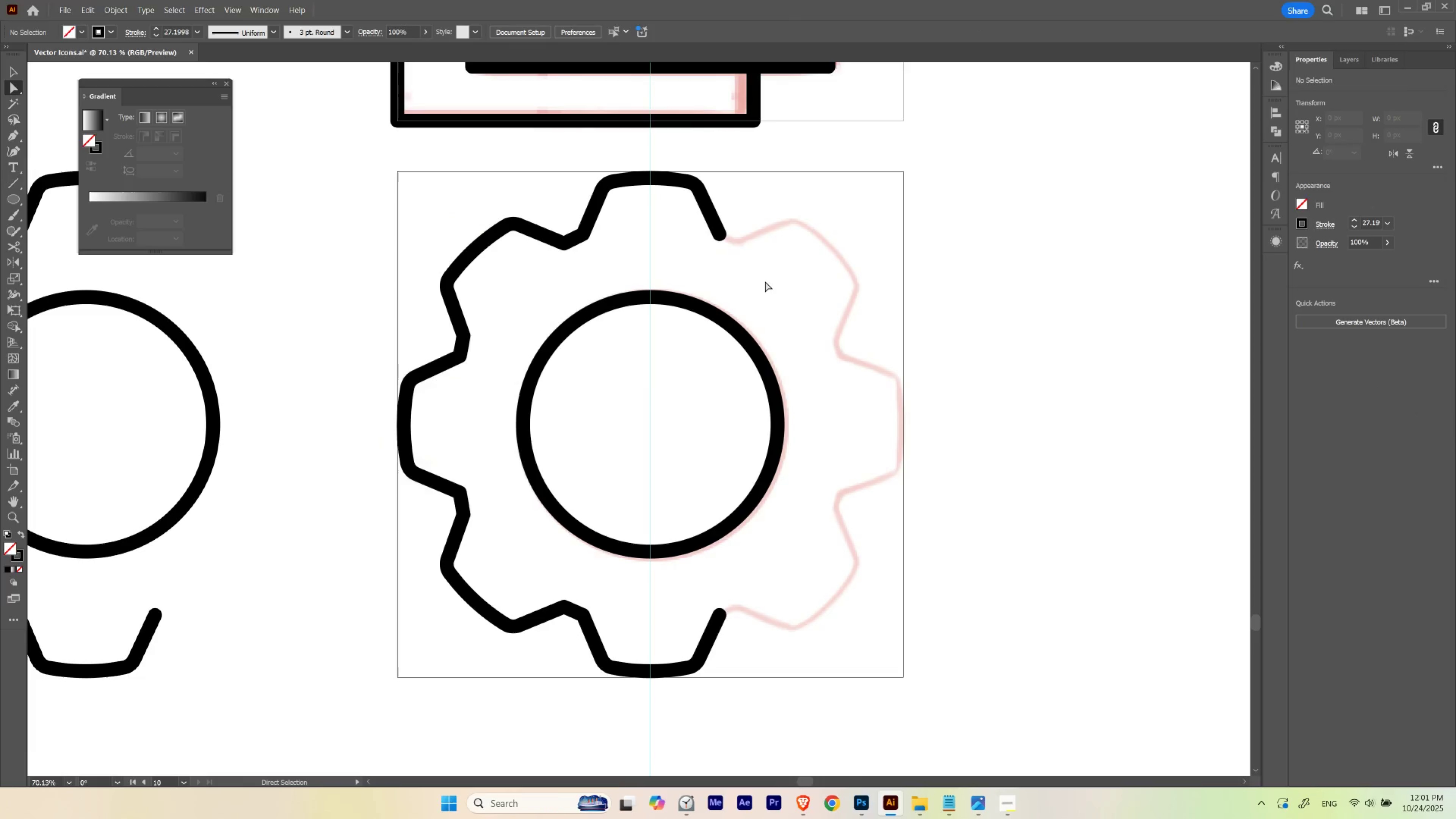 
left_click_drag(start_coordinate=[765, 281], to_coordinate=[686, 151])
 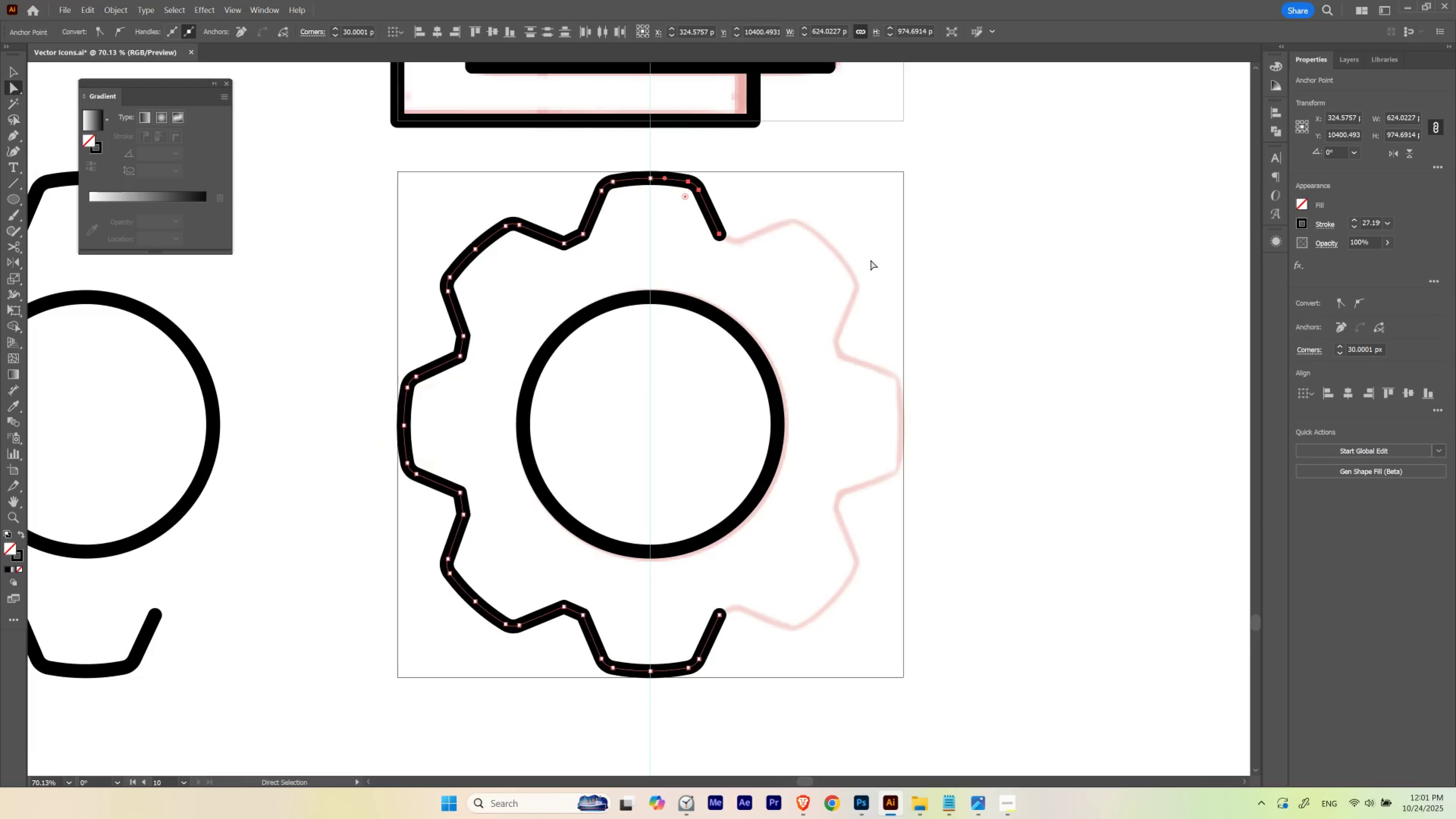 
key(Delete)
 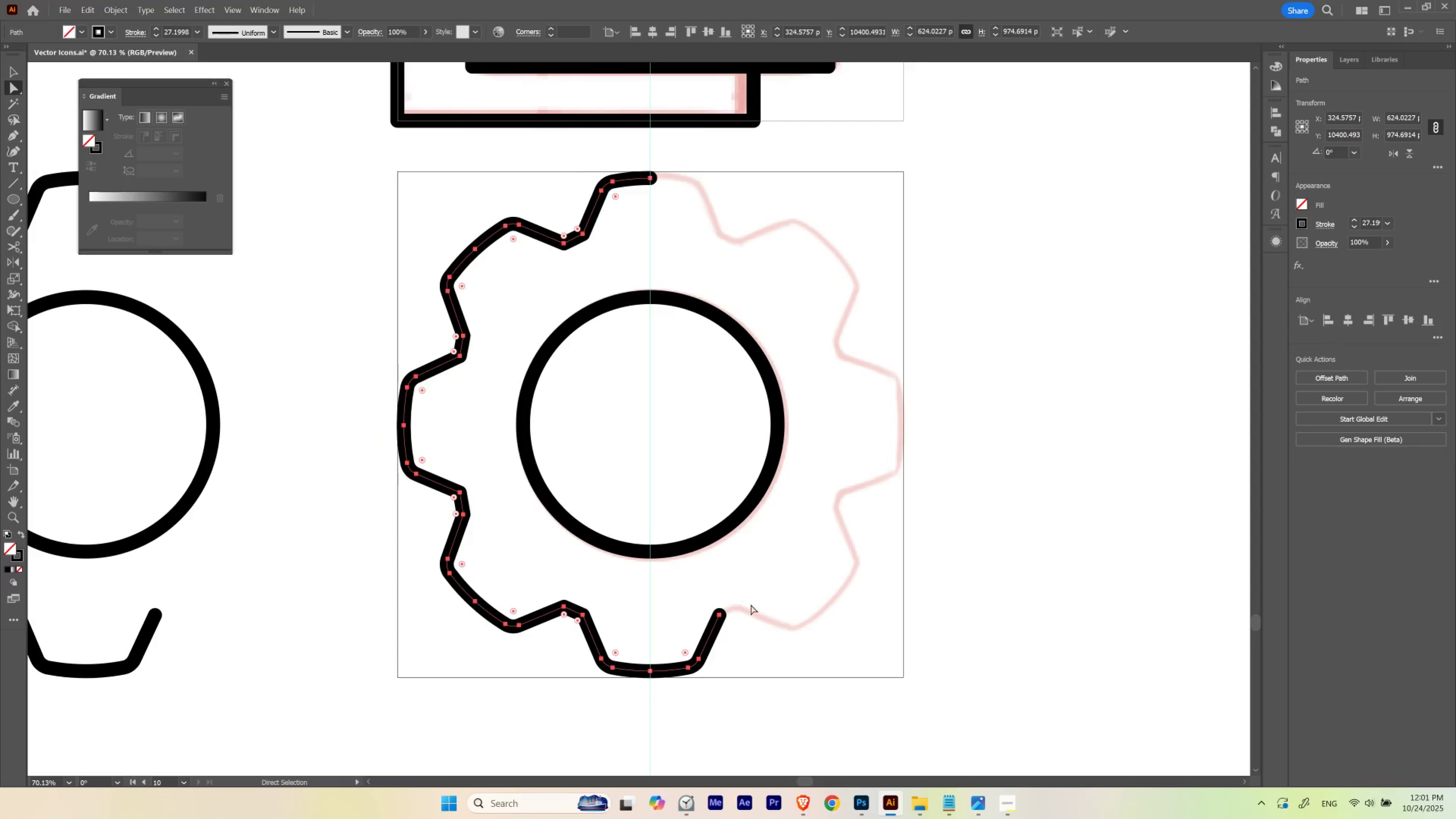 
left_click_drag(start_coordinate=[759, 582], to_coordinate=[674, 702])
 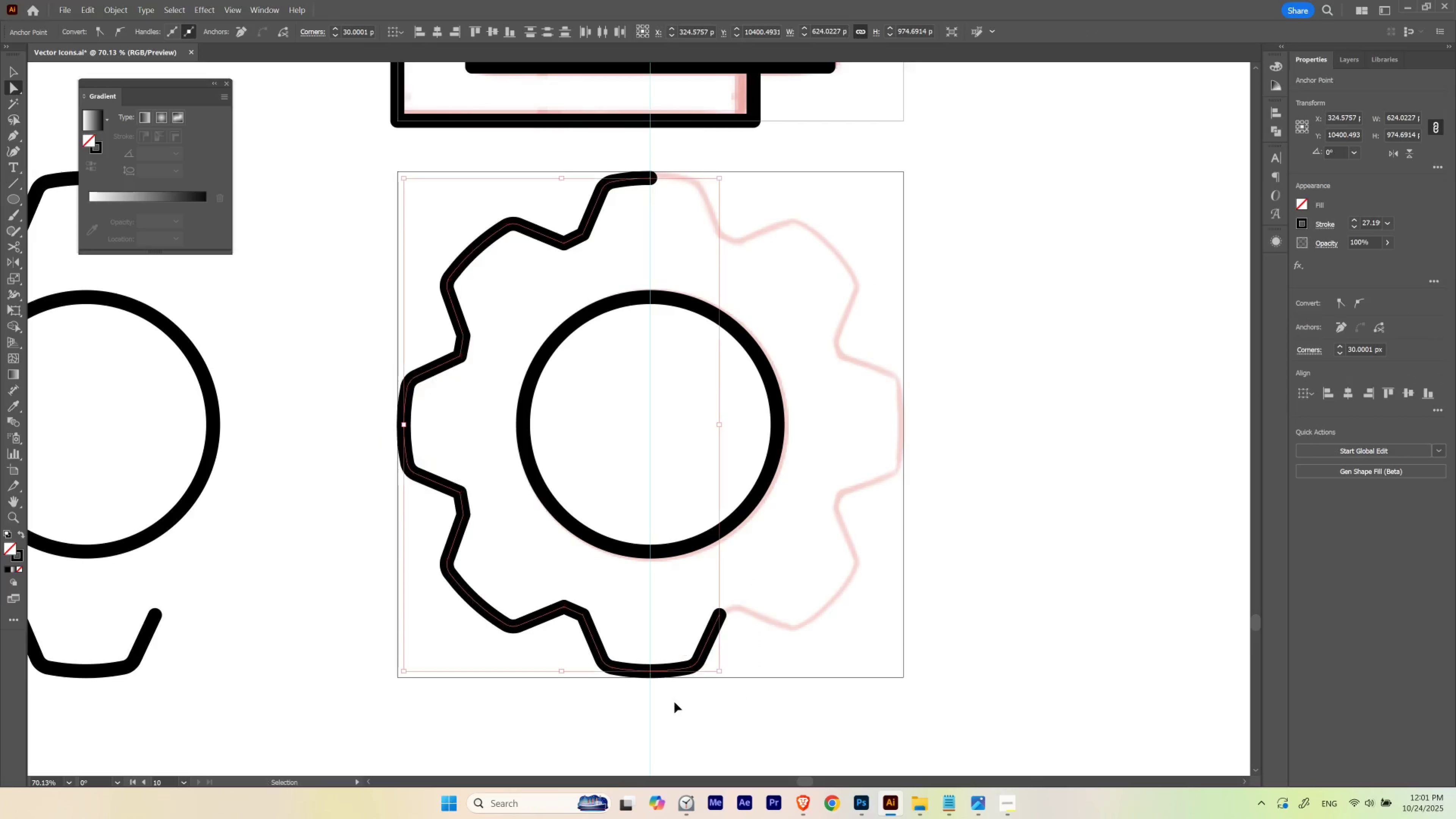 
key(Control+Z)
 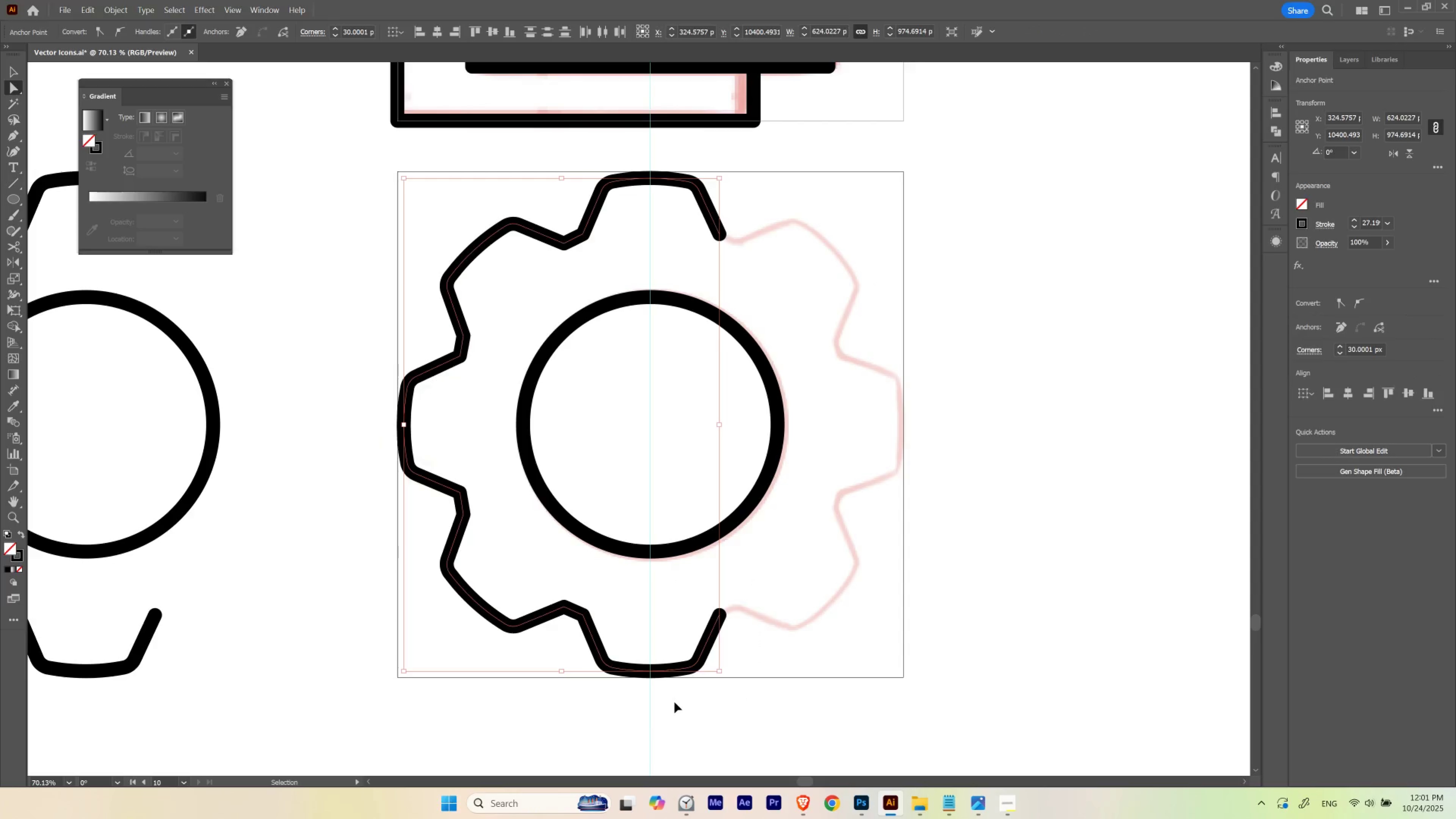 
key(Control+Shift+Z)
 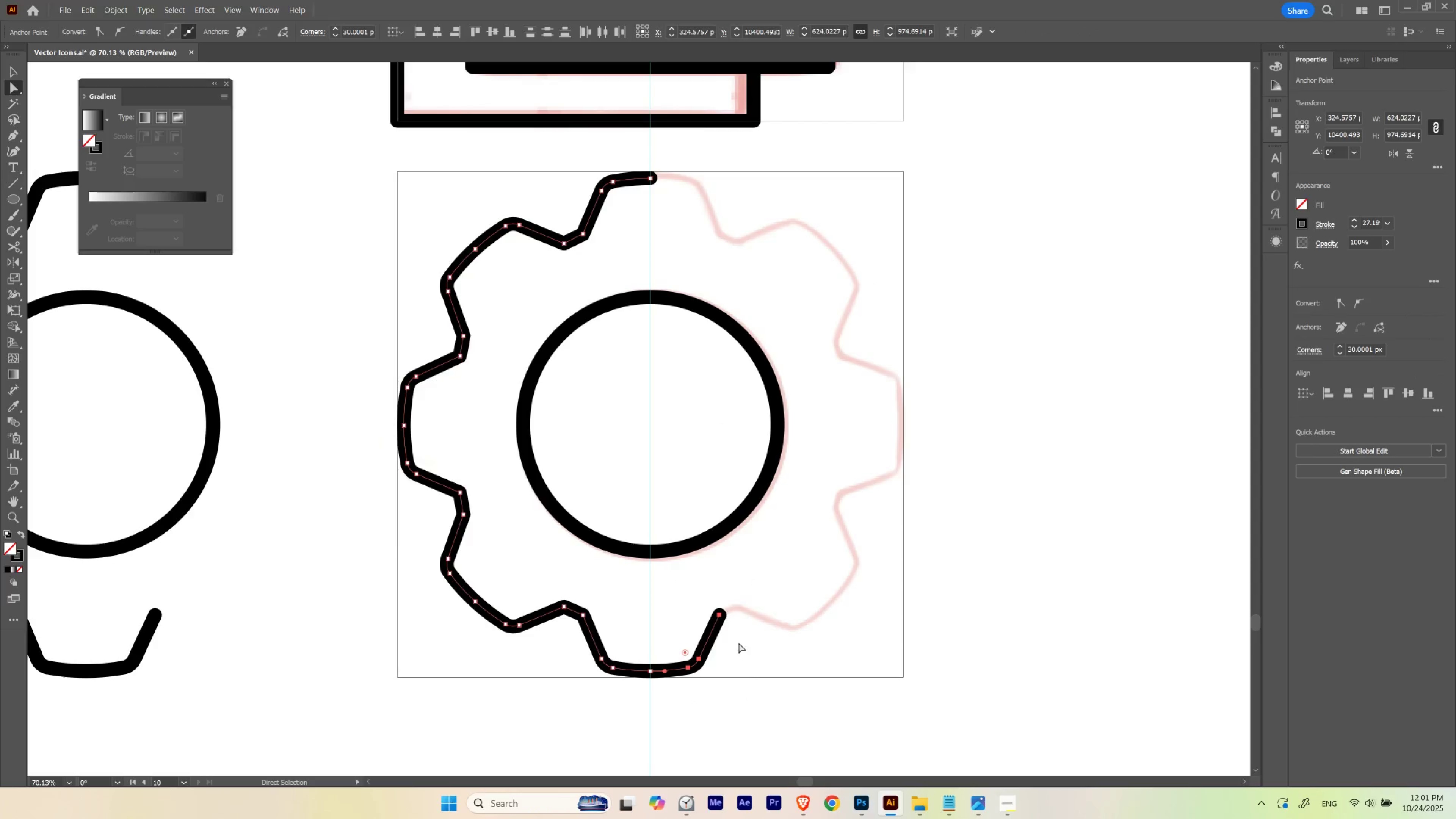 
key(A)
 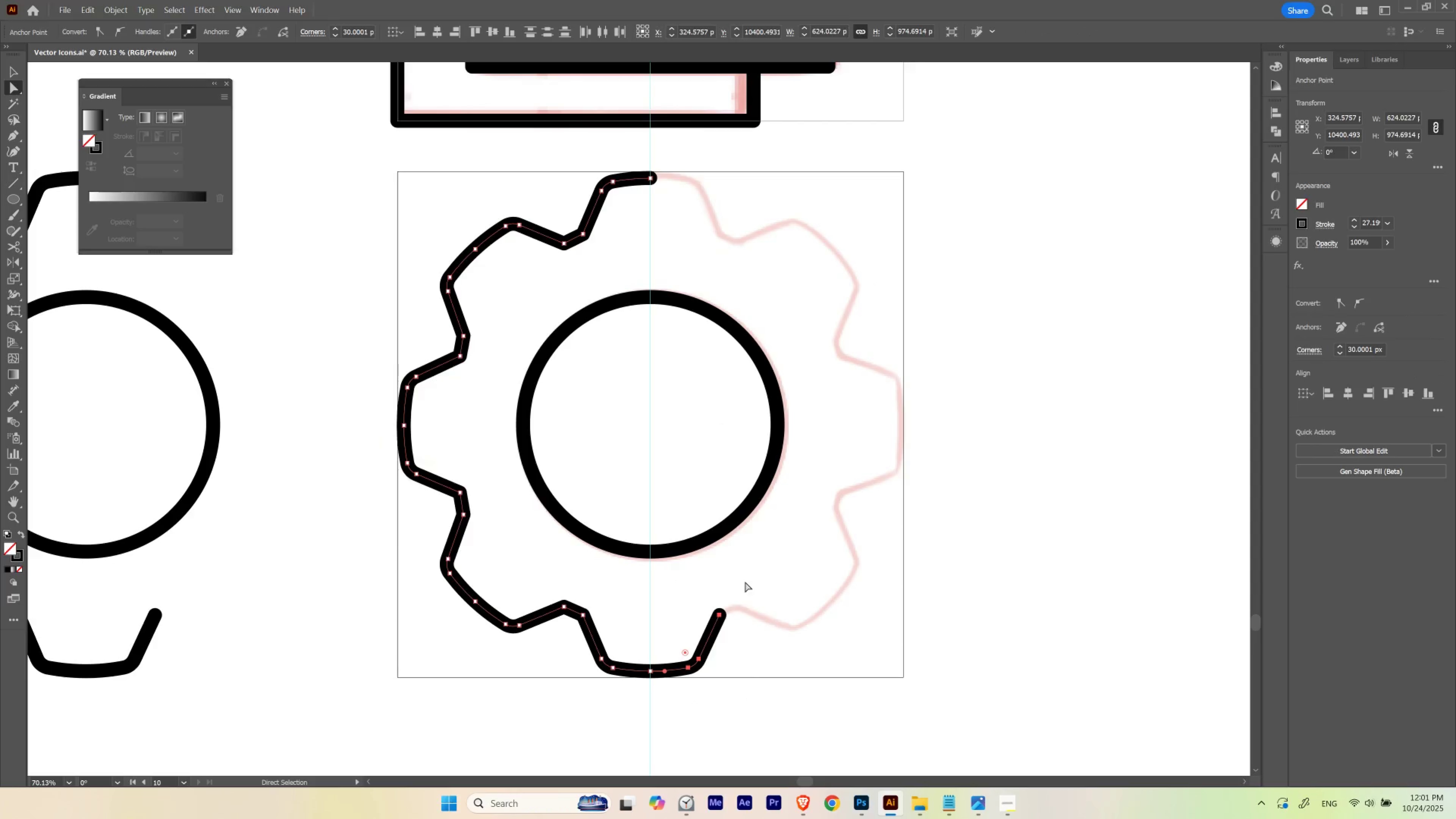 
left_click_drag(start_coordinate=[745, 581], to_coordinate=[670, 702])
 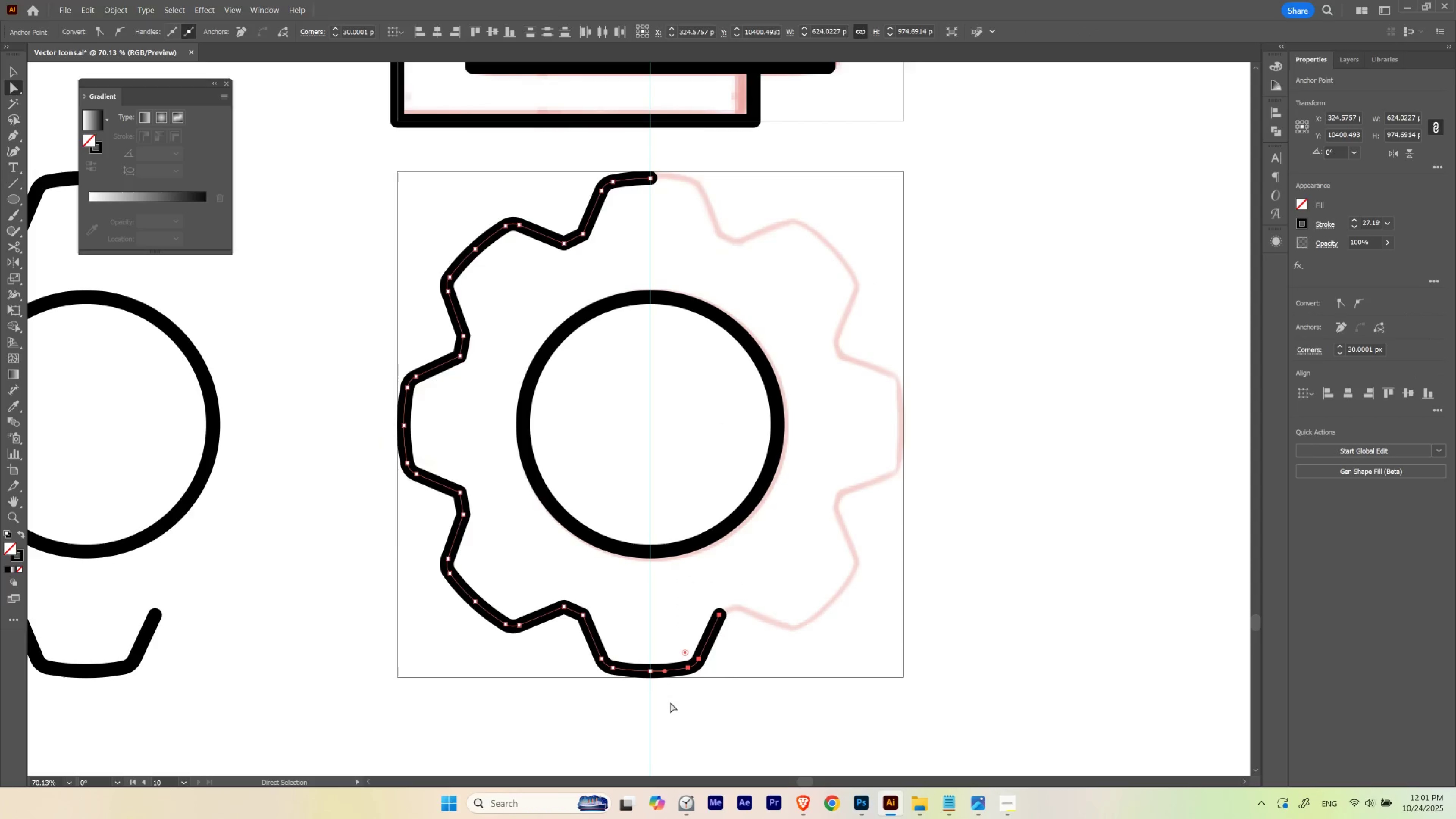 
key(Delete)
 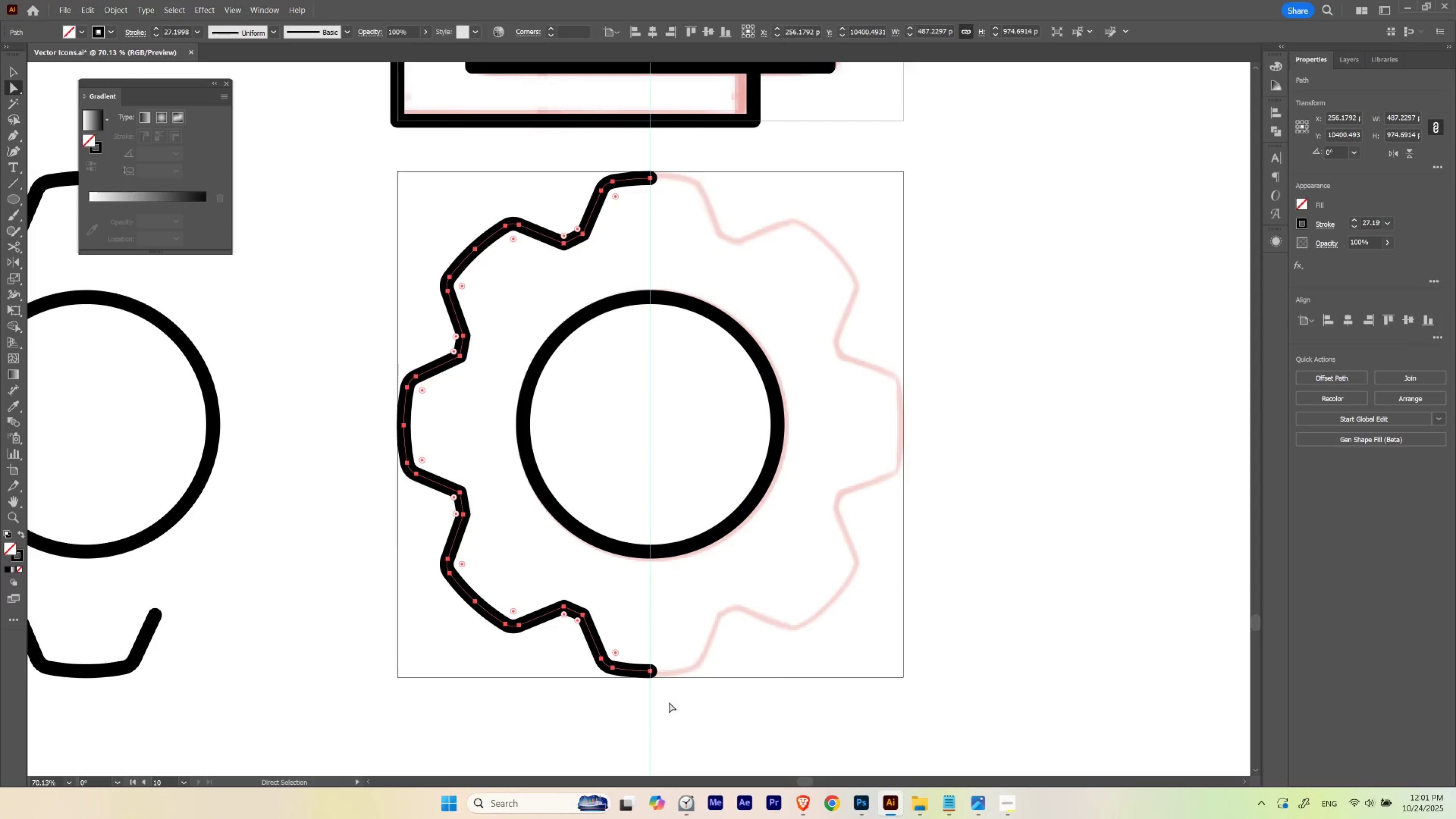 
key(V)
 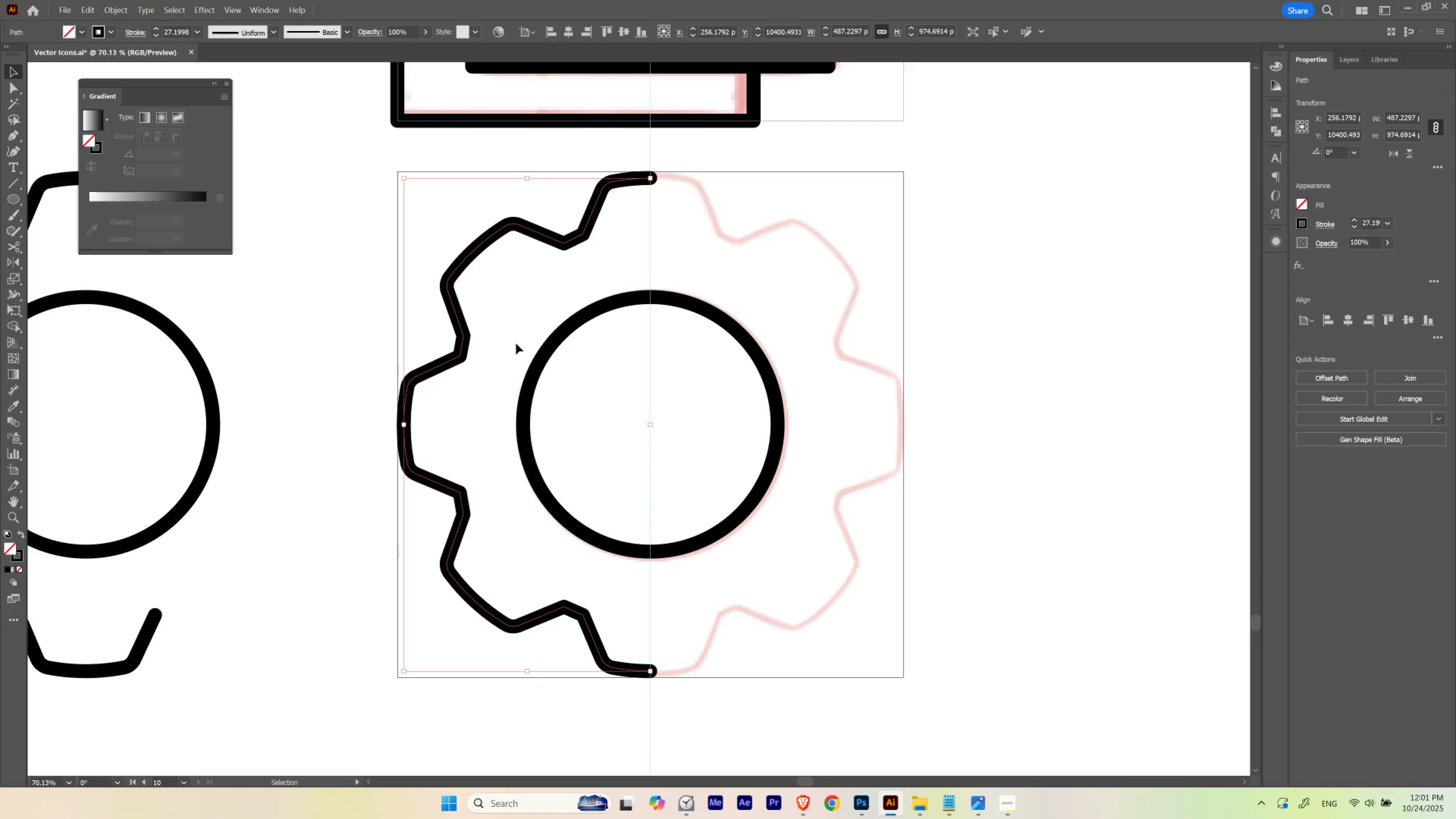 
left_click([516, 343])
 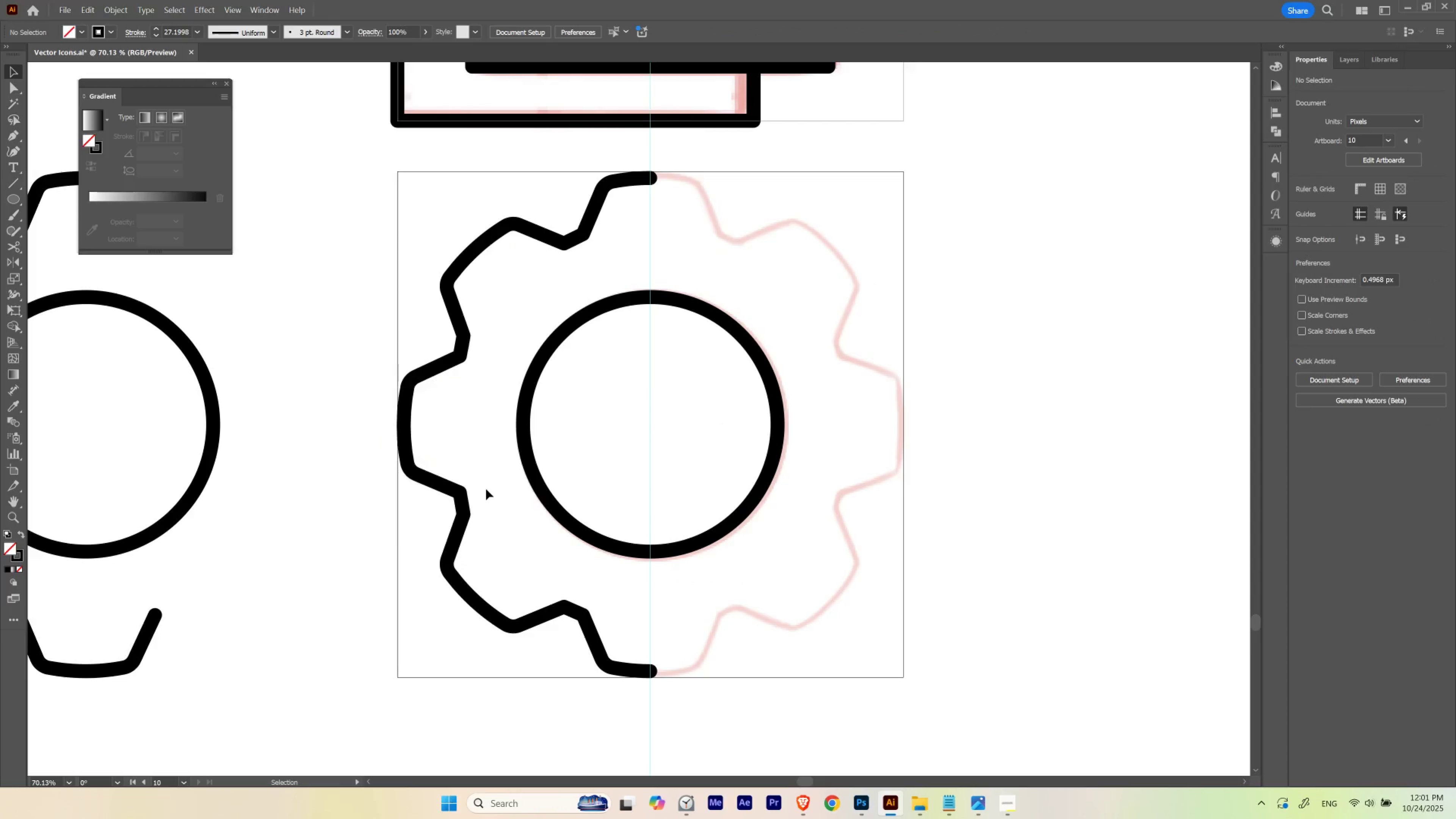 
key(V)
 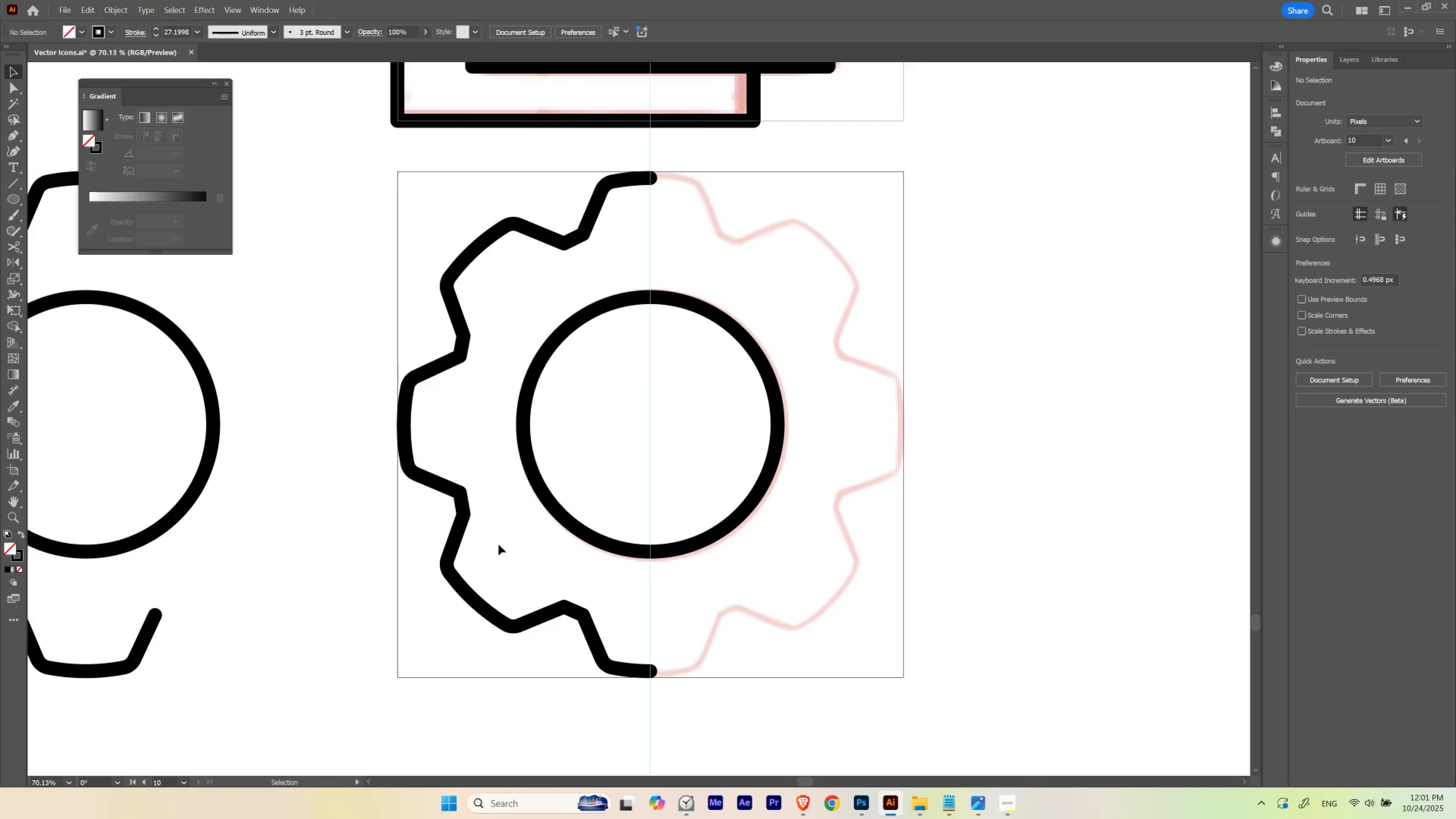 
left_click_drag(start_coordinate=[490, 552], to_coordinate=[443, 599])
 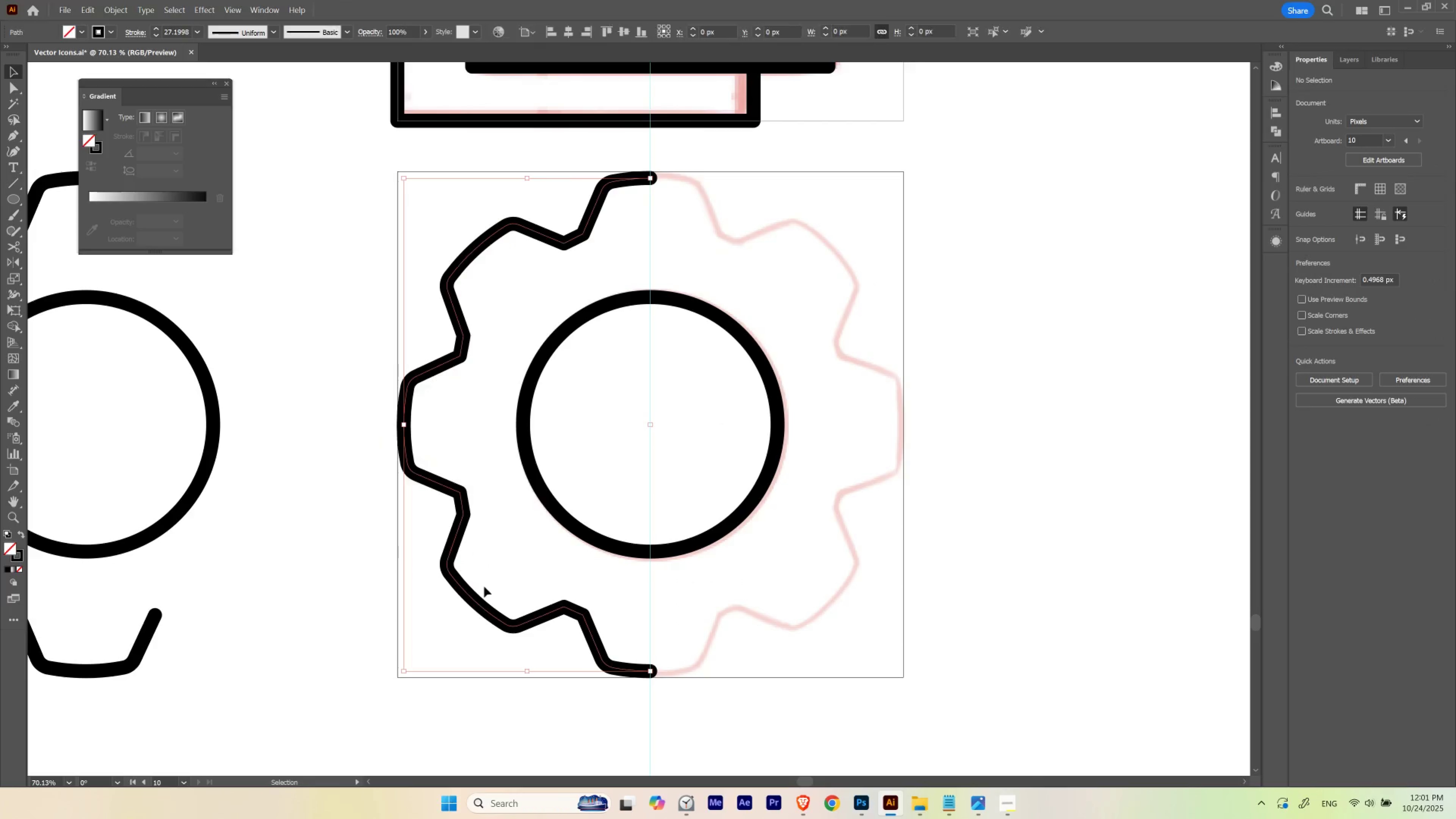 
hold_key(key=ControlLeft, duration=0.44)
 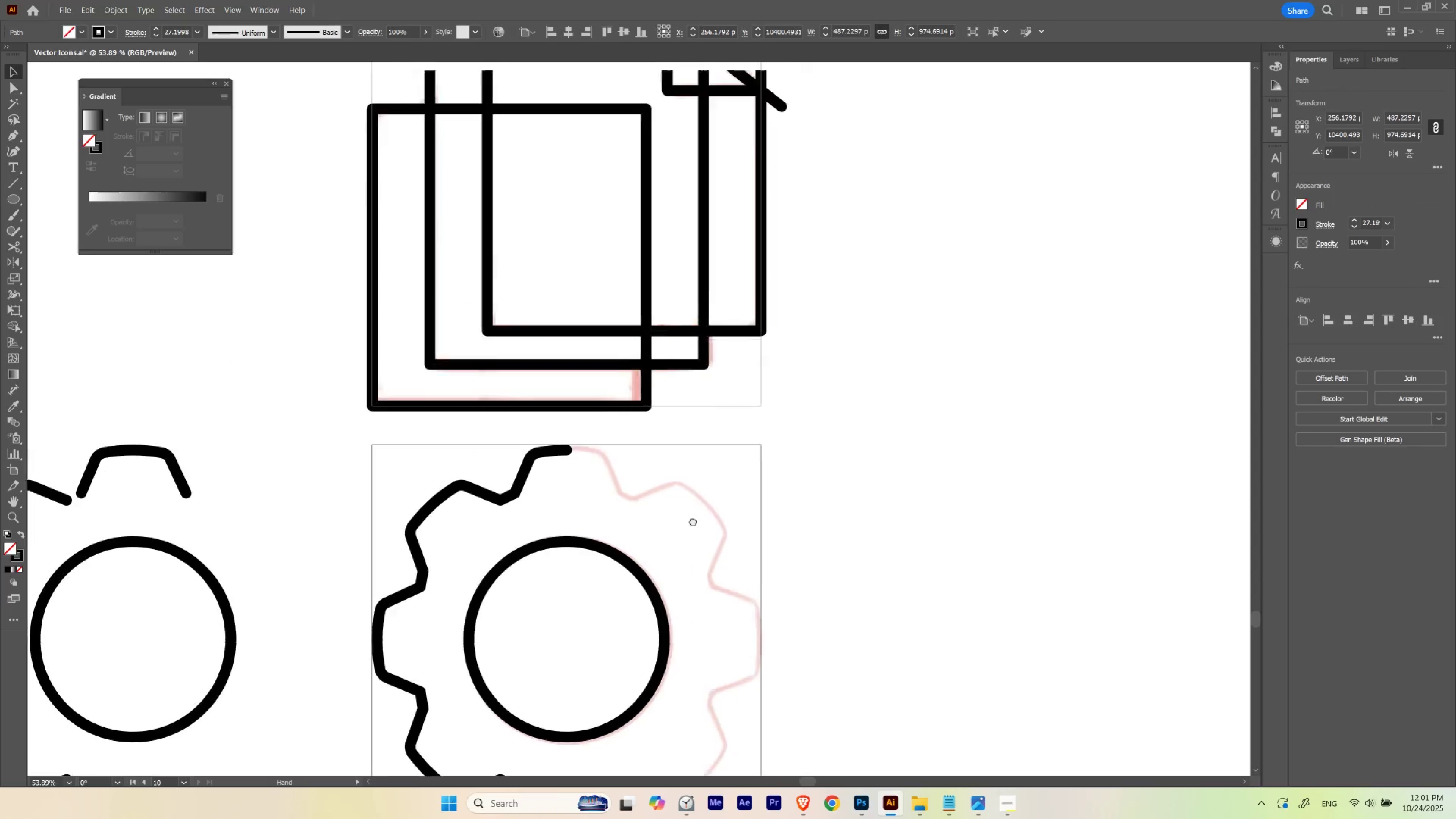 
hold_key(key=Space, duration=2.26)
 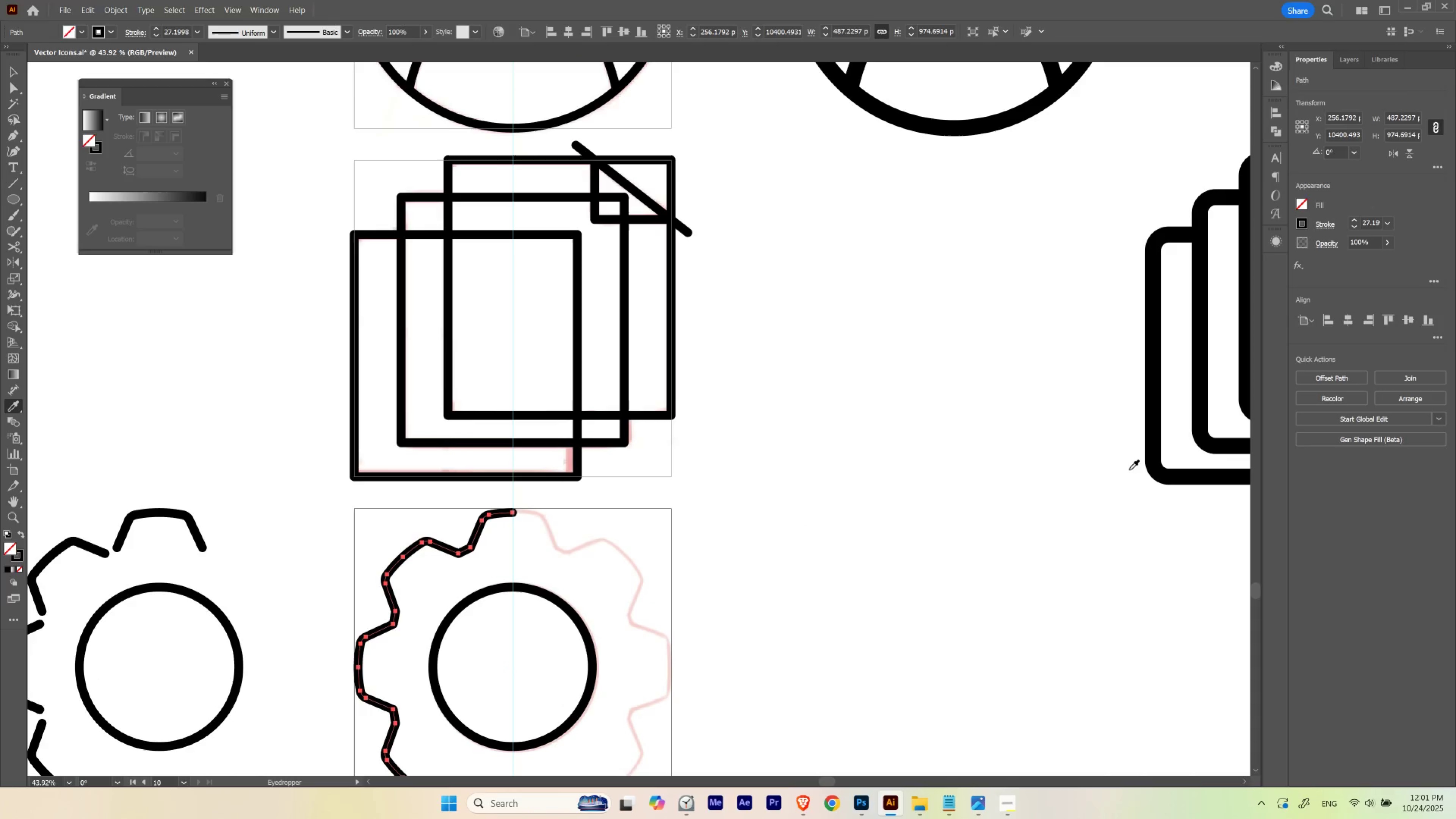 
left_click_drag(start_coordinate=[554, 548], to_coordinate=[525, 567])
 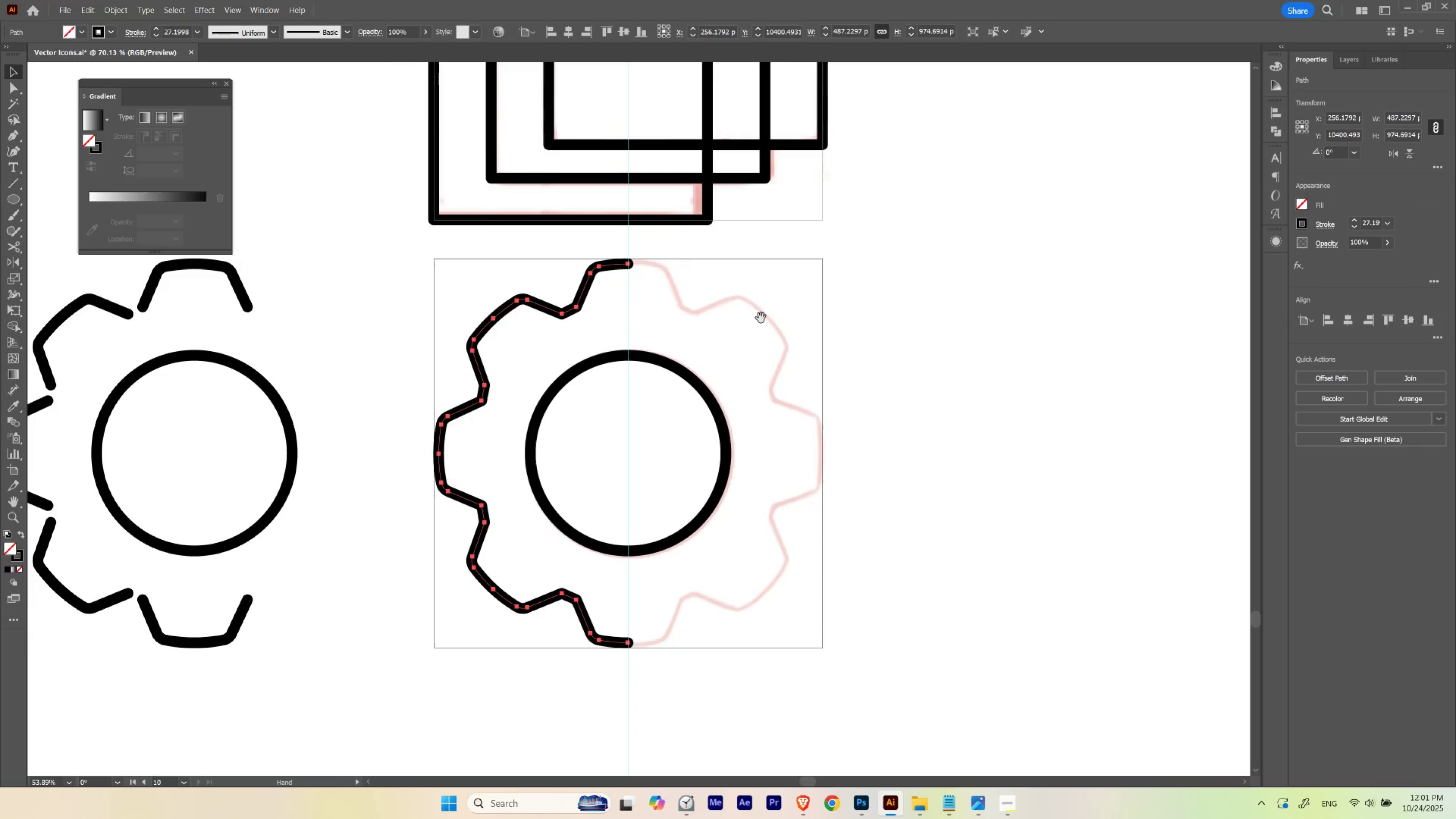 
left_click_drag(start_coordinate=[762, 315], to_coordinate=[593, 563])
 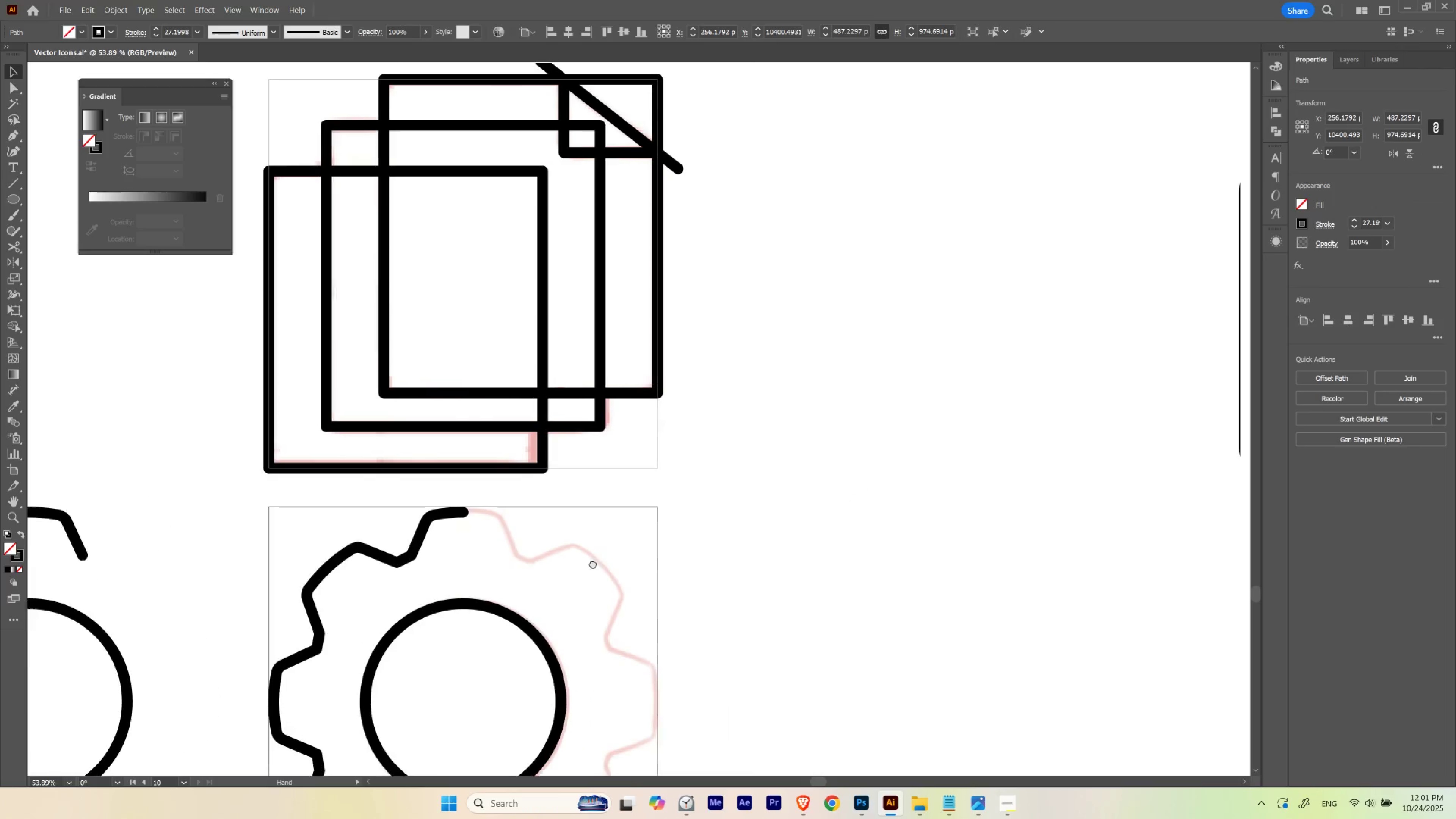 
hold_key(key=ControlLeft, duration=0.84)
left_click_drag(start_coordinate=[730, 514], to_coordinate=[708, 530])
 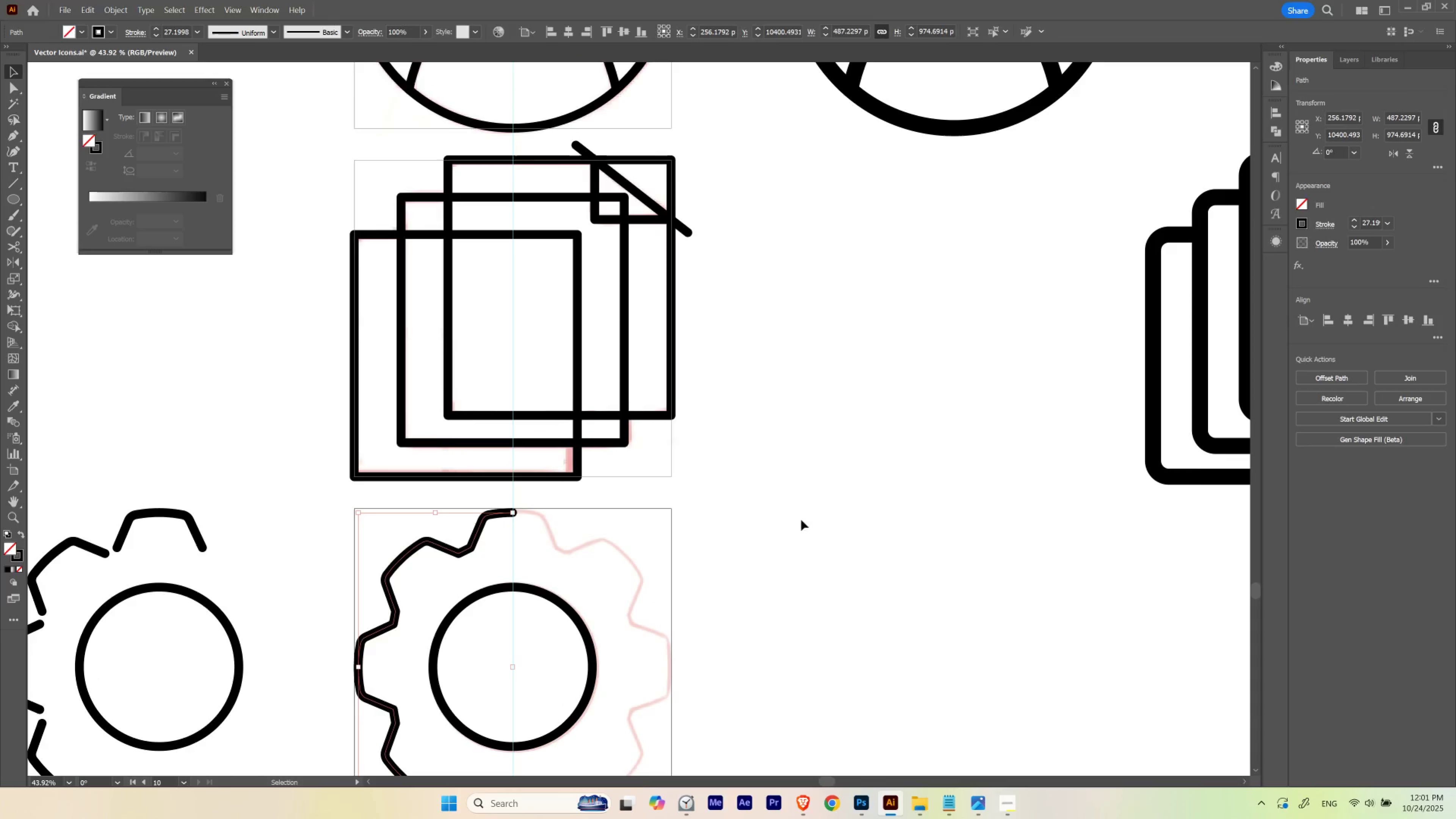 
key(I)
 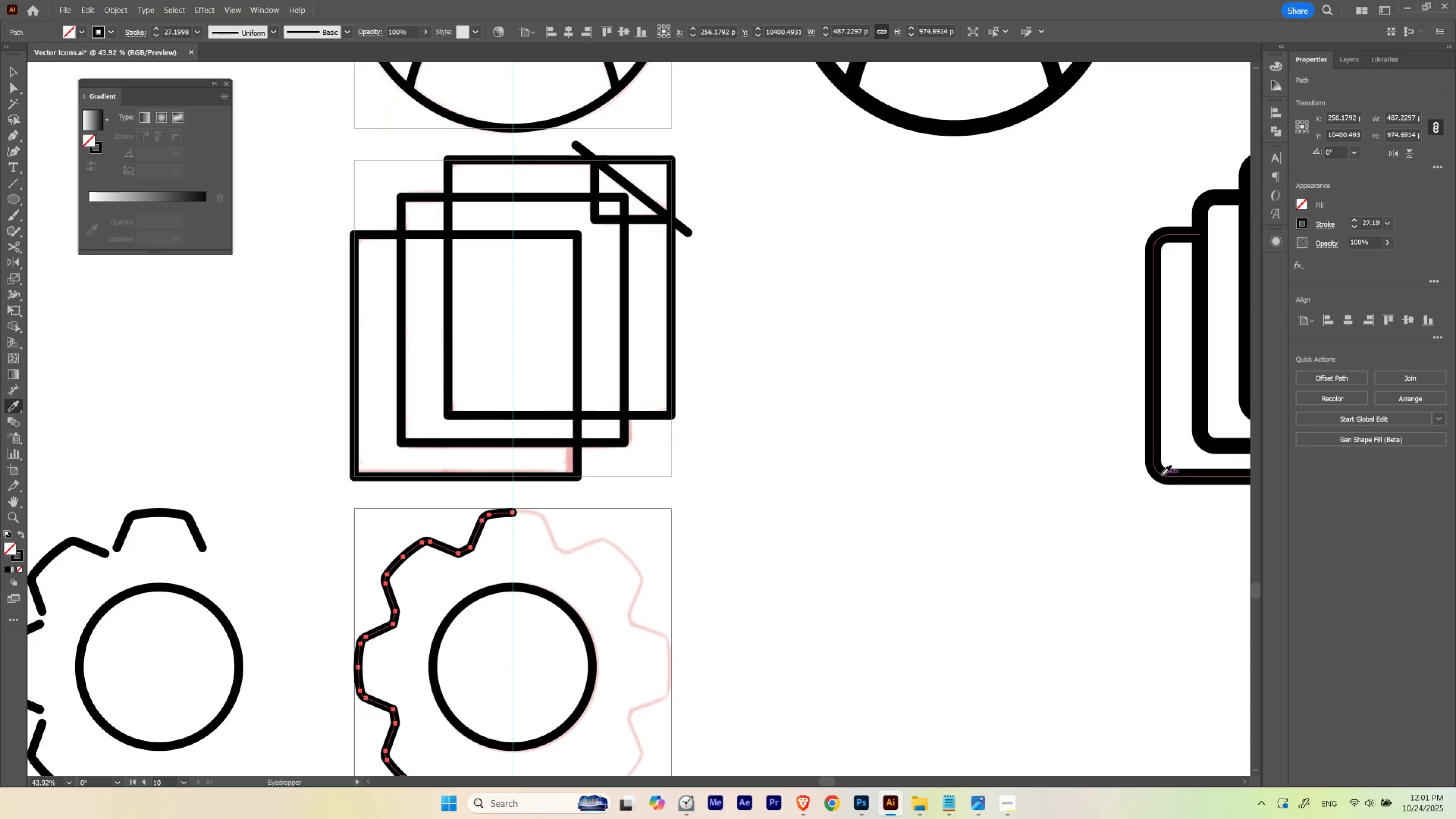 
left_click([1161, 475])
 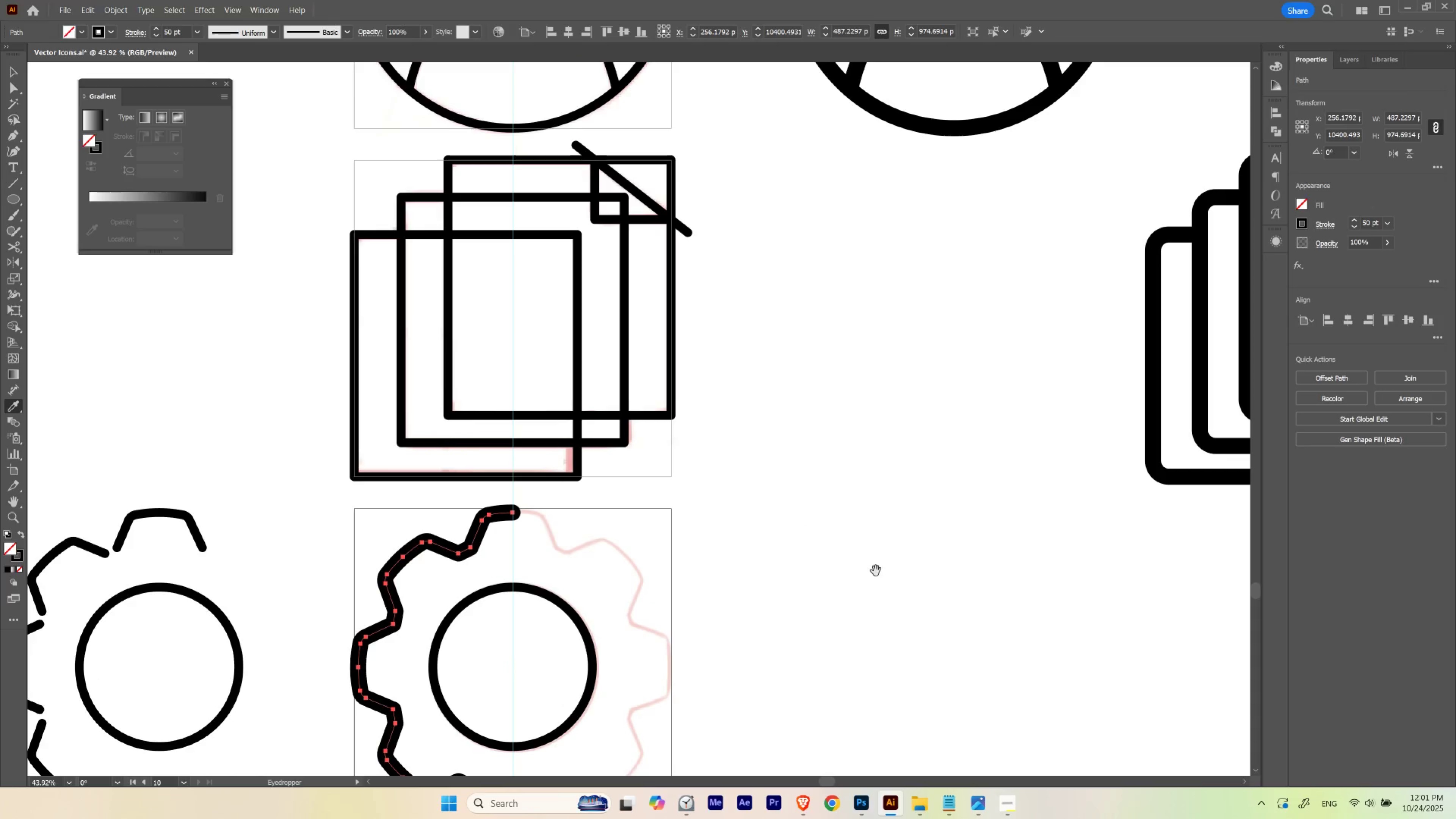 
hold_key(key=Space, duration=1.19)
 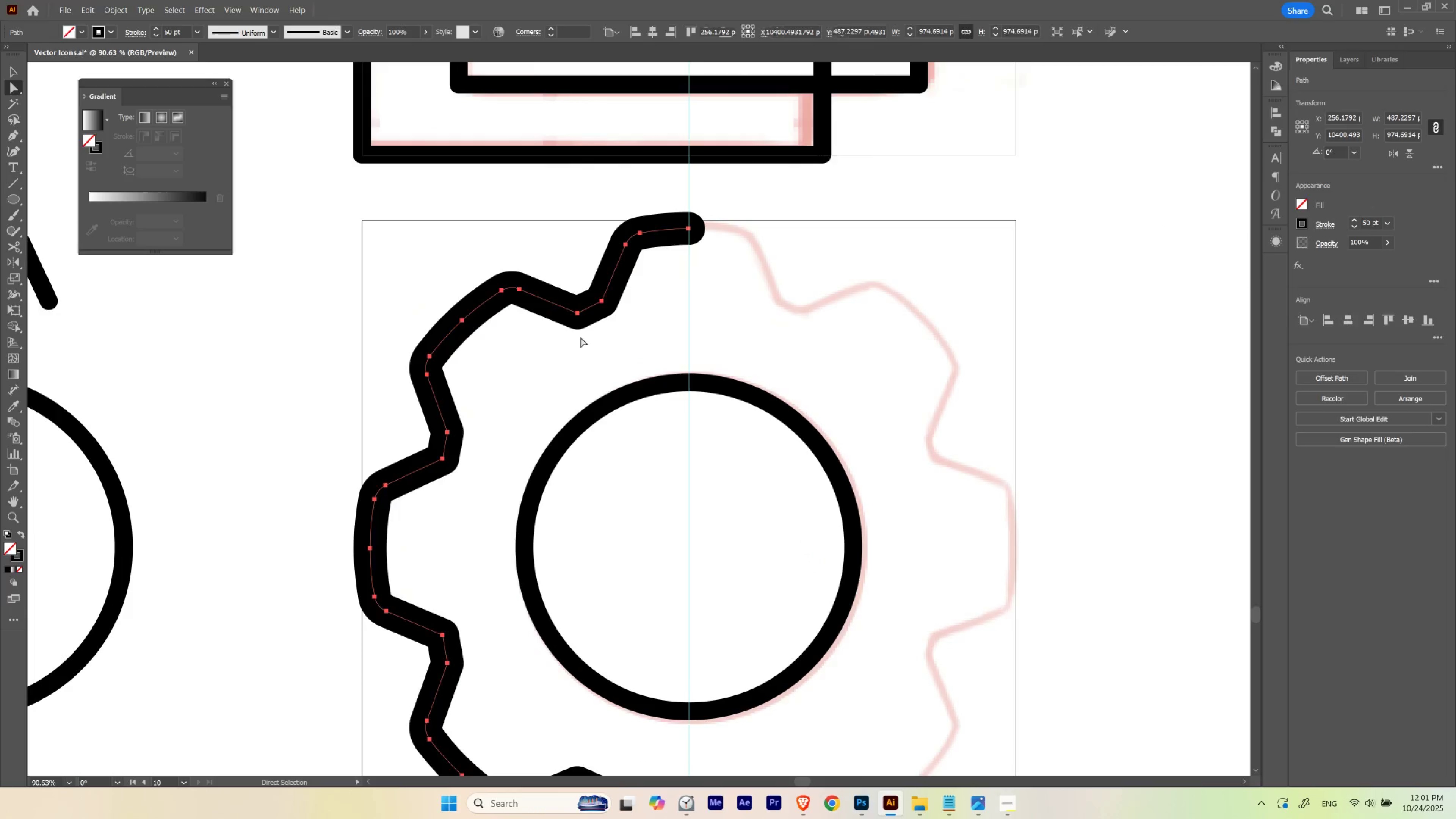 
left_click_drag(start_coordinate=[700, 583], to_coordinate=[802, 356])
 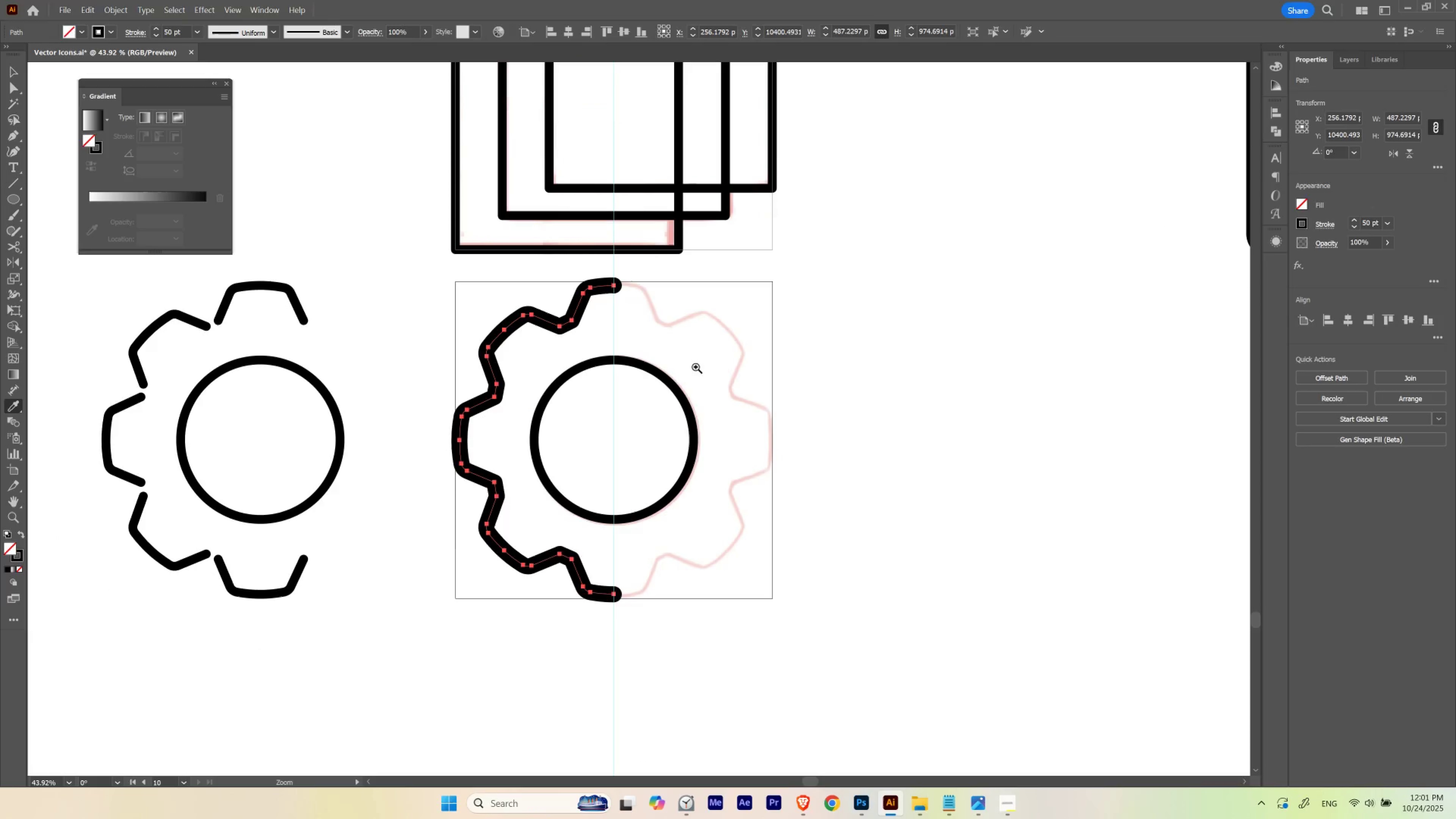 
hold_key(key=ControlLeft, duration=0.57)
left_click_drag(start_coordinate=[543, 339], to_coordinate=[623, 329])
 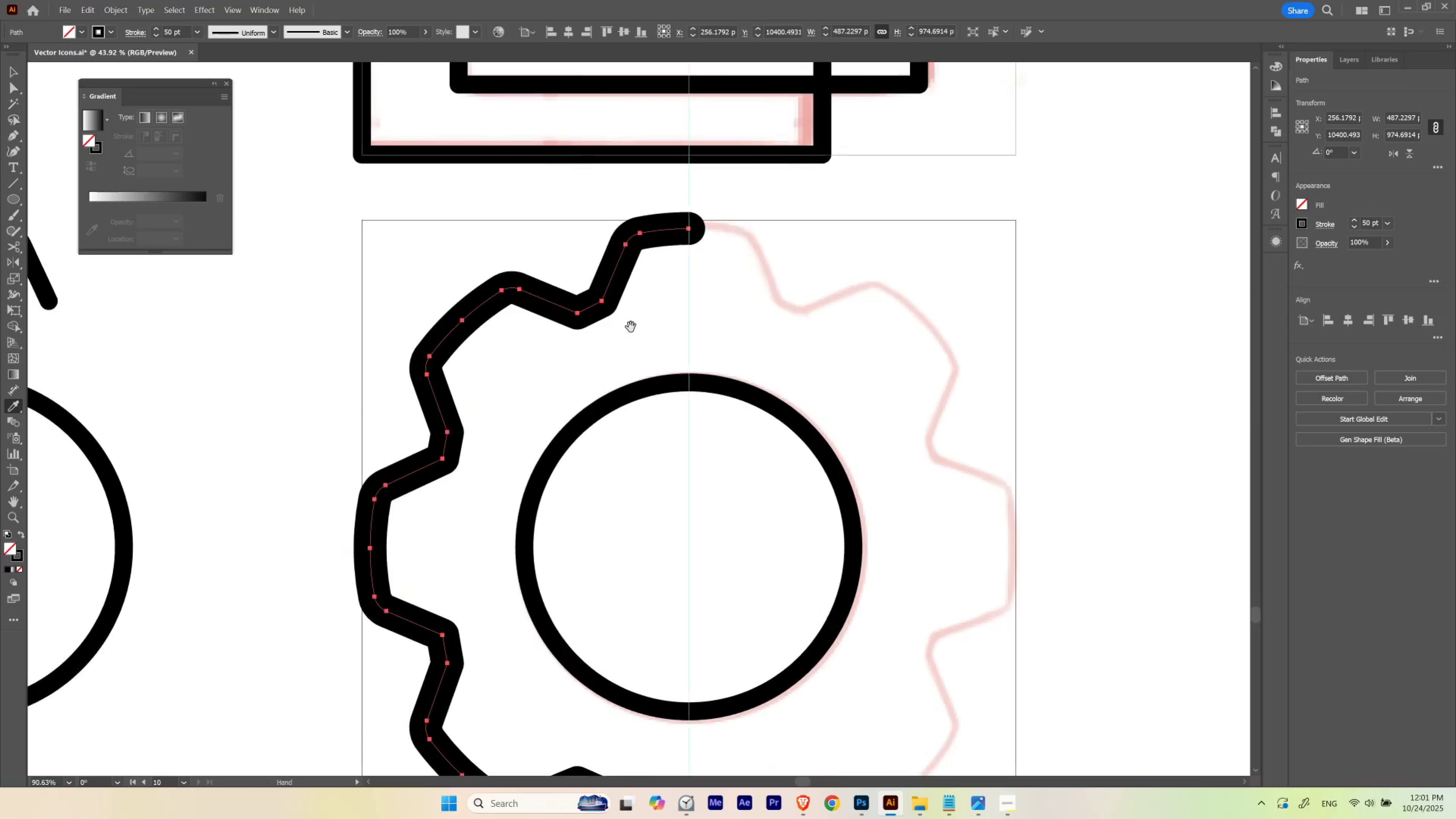 
key(A)
 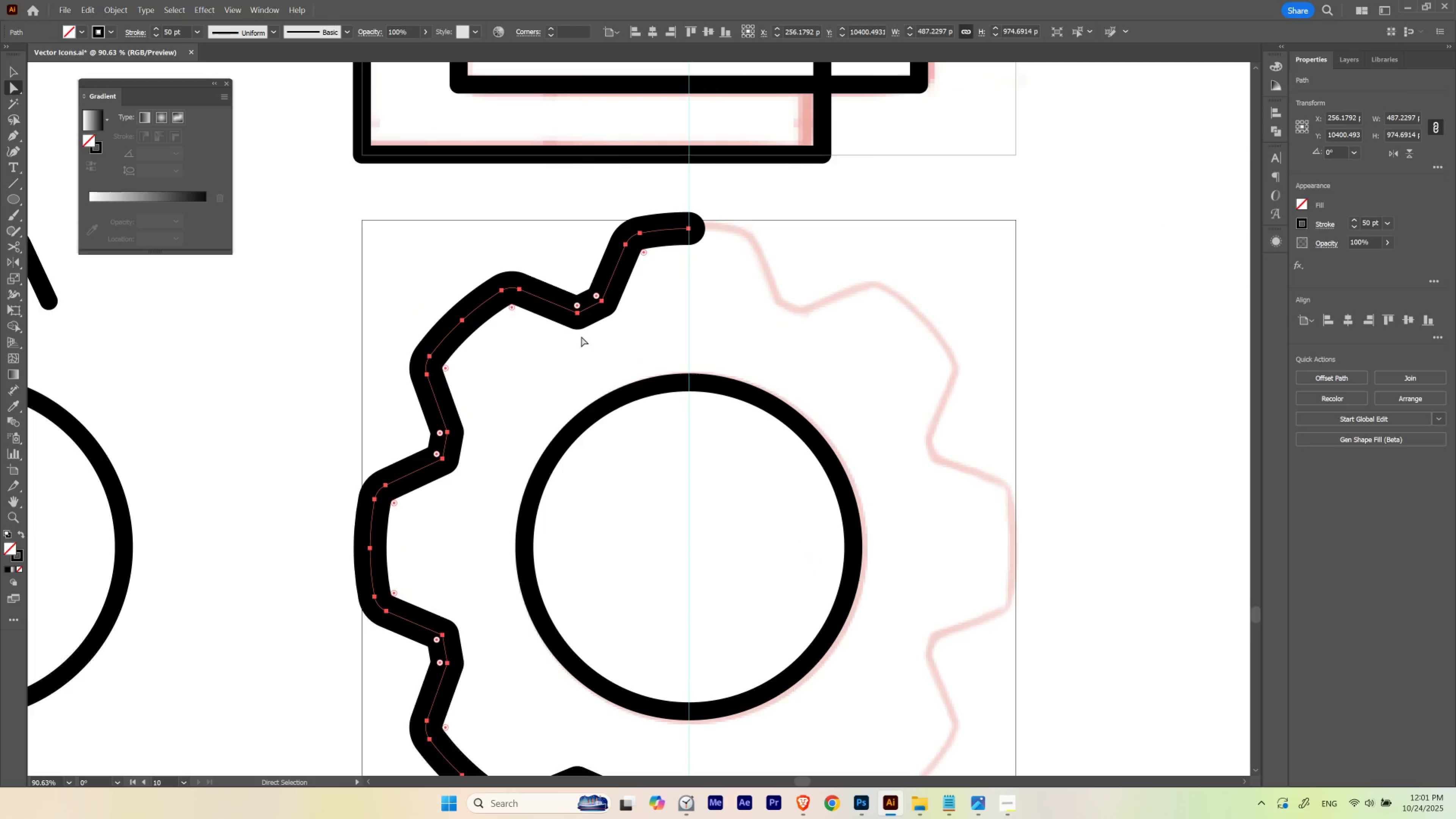 
left_click([581, 336])
 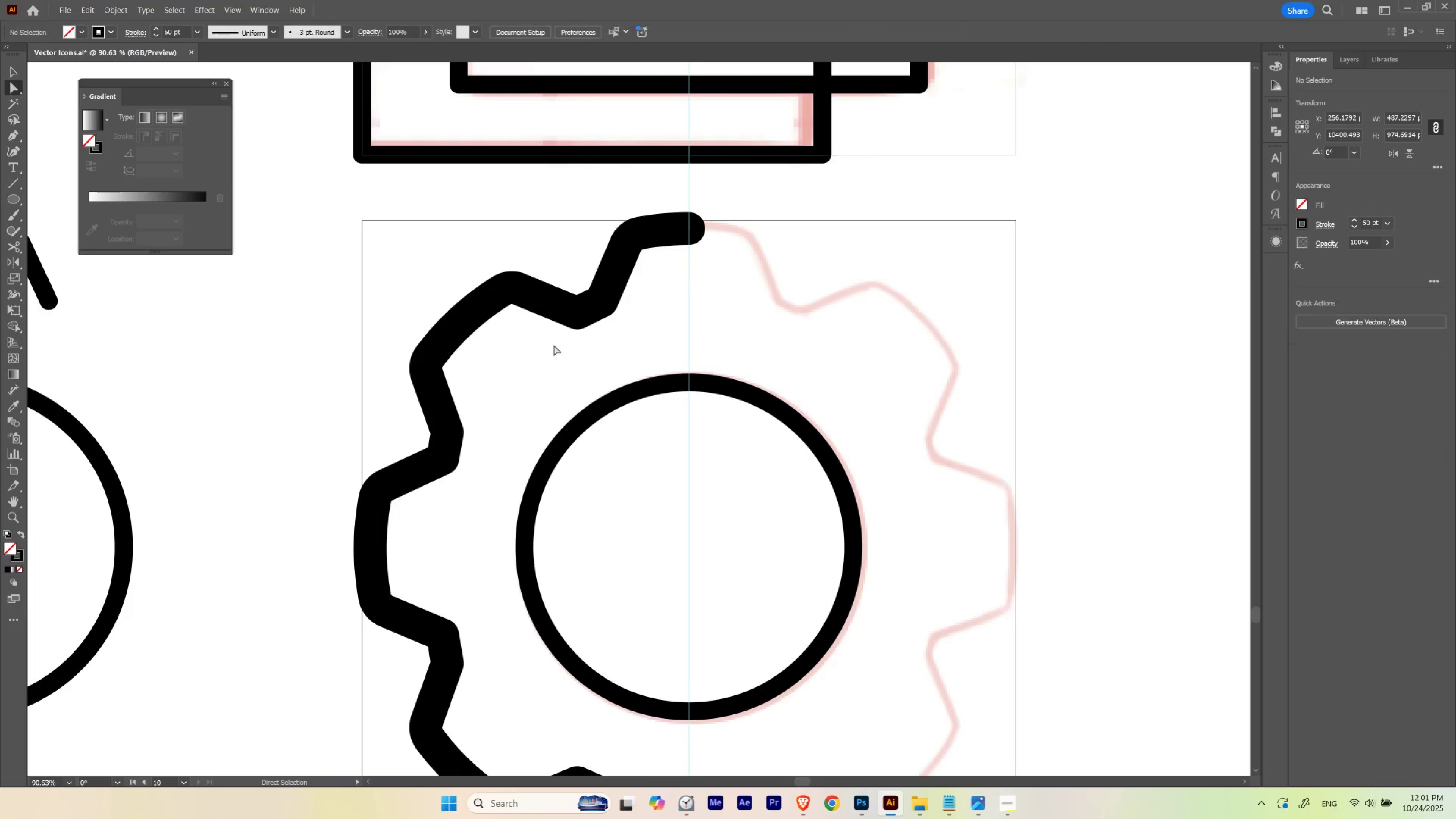 
left_click_drag(start_coordinate=[554, 345], to_coordinate=[637, 289])
 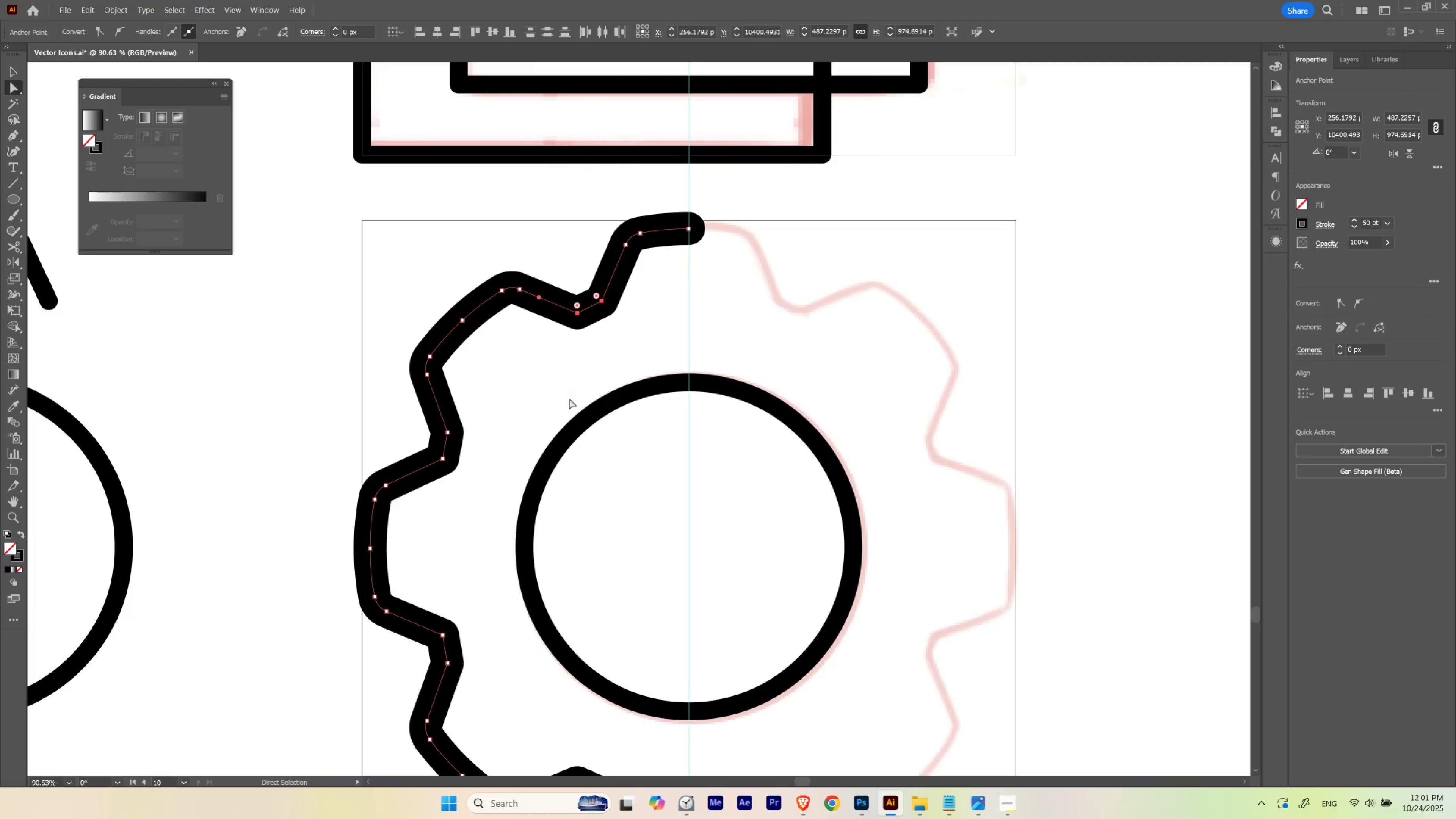 
hold_key(key=Space, duration=0.39)
 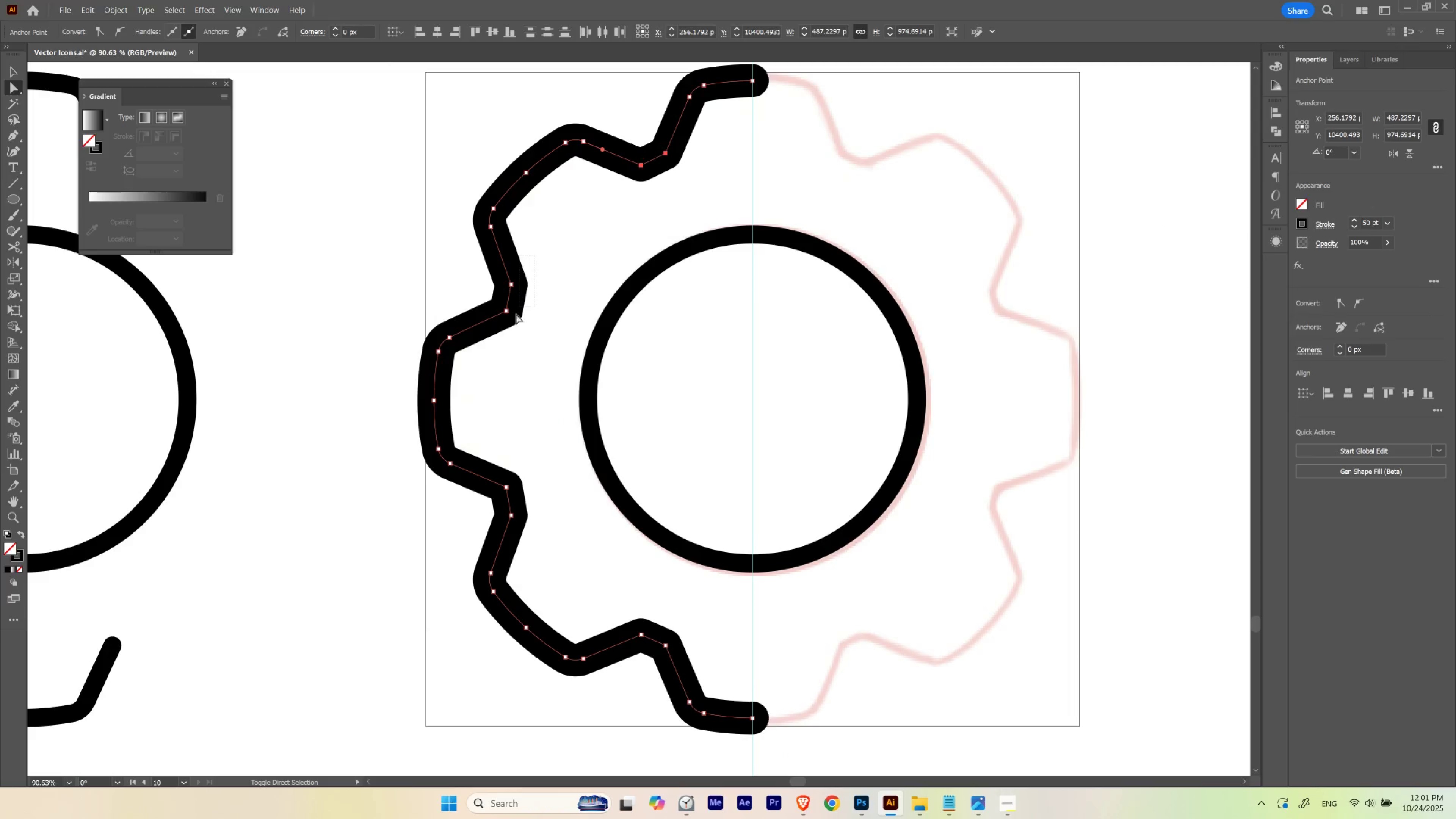 
left_click_drag(start_coordinate=[505, 446], to_coordinate=[568, 298])
 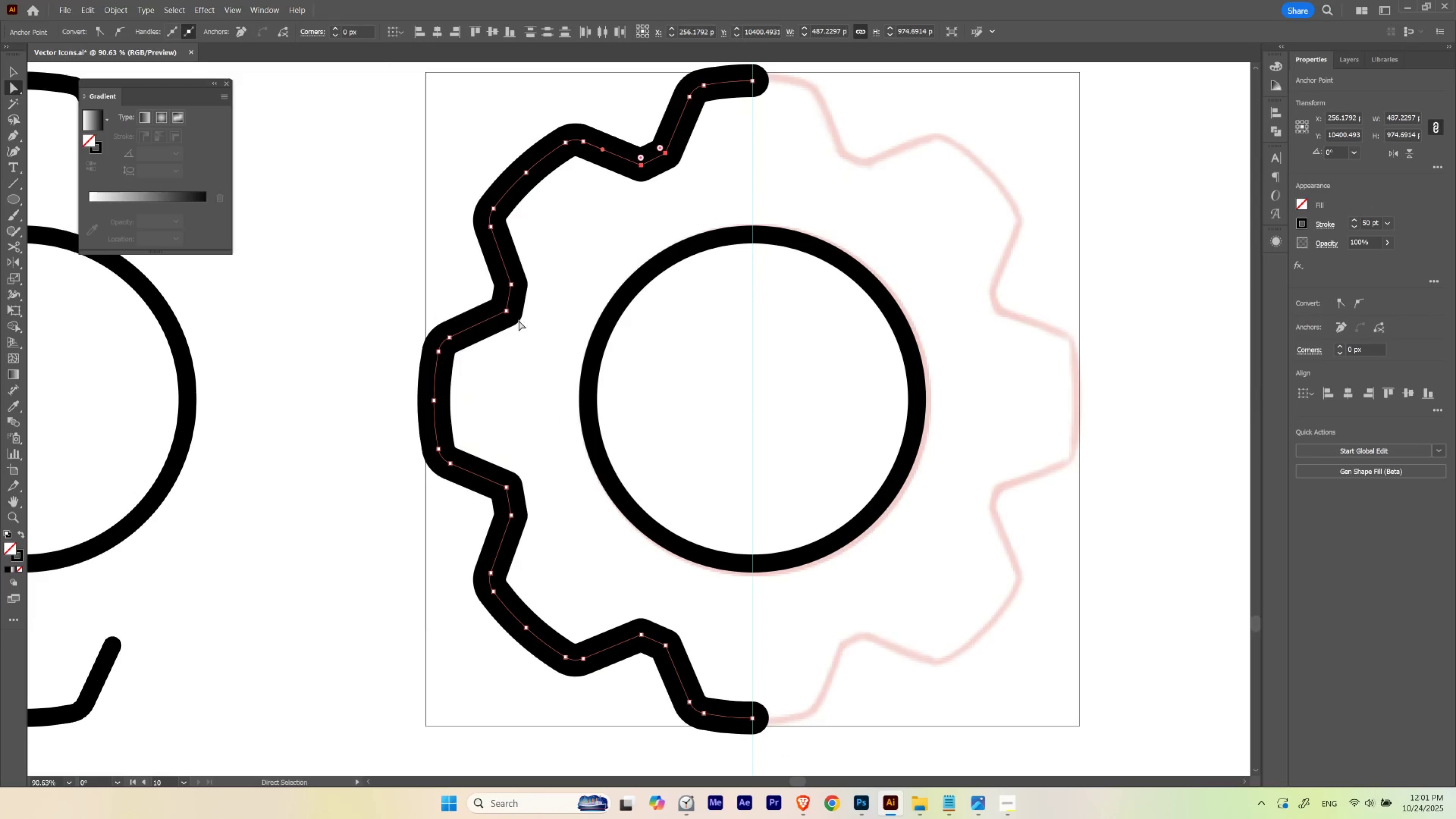 
hold_key(key=ShiftLeft, duration=1.5)
left_click_drag(start_coordinate=[534, 255], to_coordinate=[503, 341])
 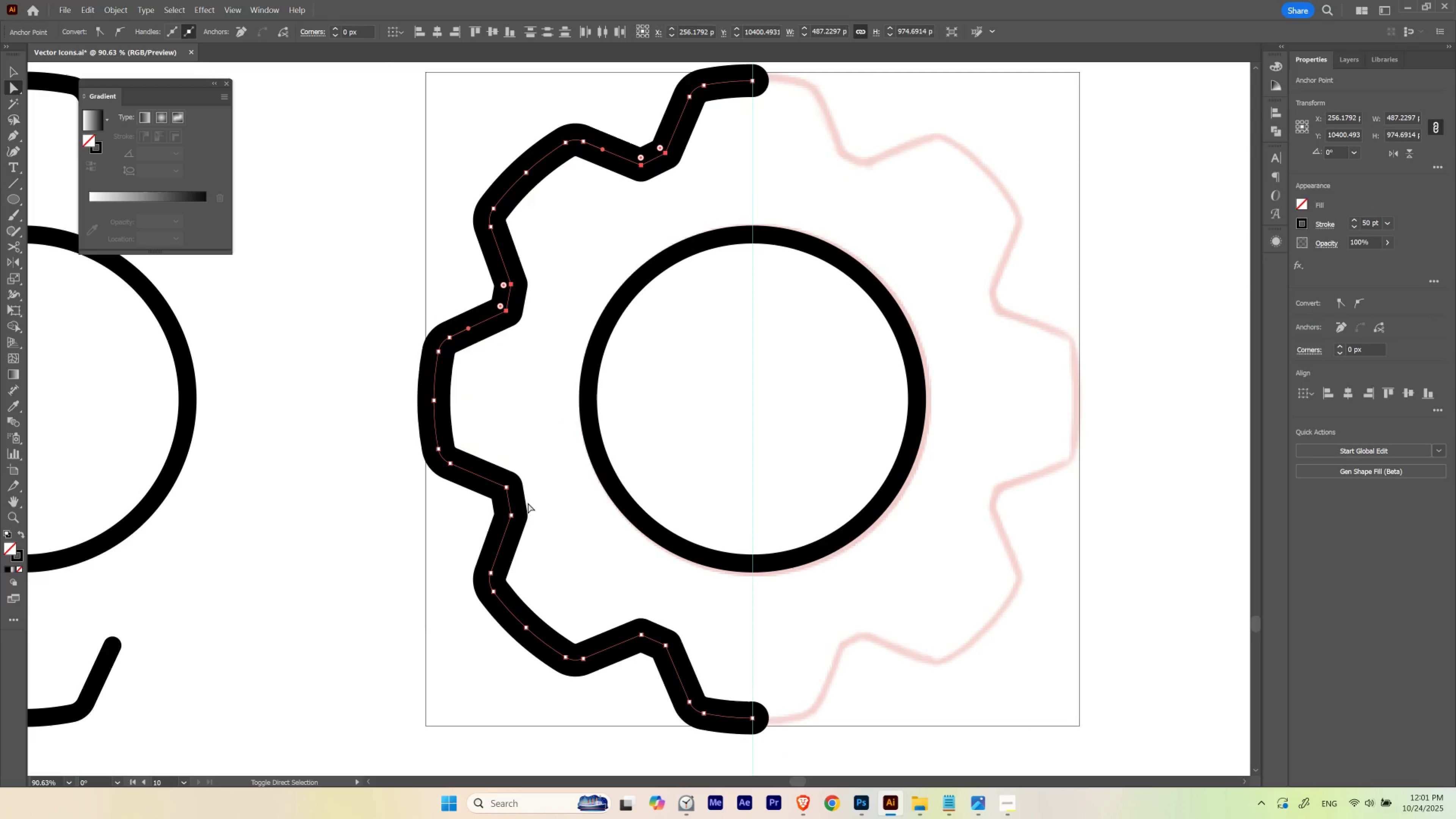 
hold_key(key=ShiftLeft, duration=1.52)
left_click_drag(start_coordinate=[526, 462], to_coordinate=[500, 540])
 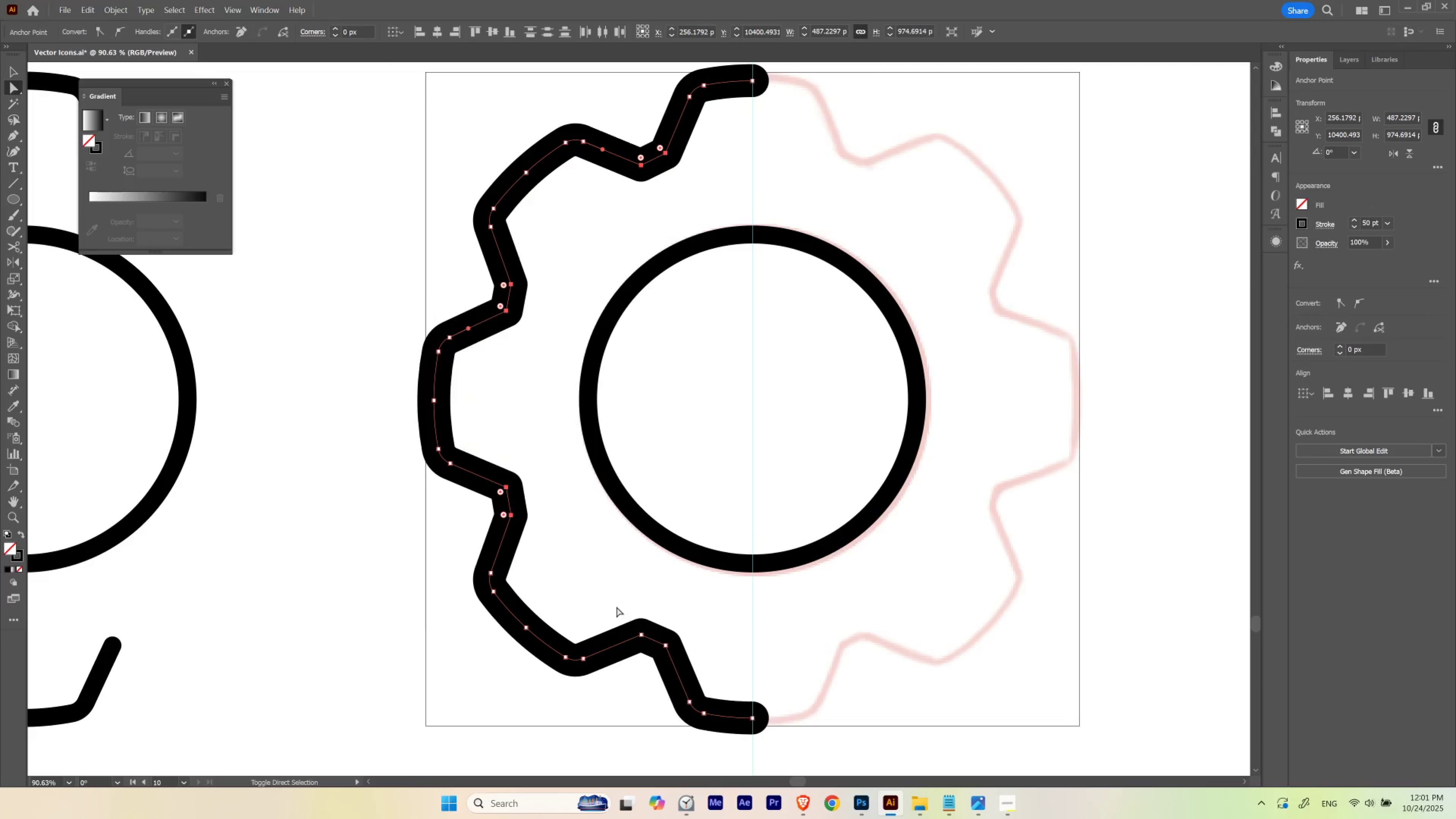 
left_click_drag(start_coordinate=[622, 605], to_coordinate=[683, 656])
 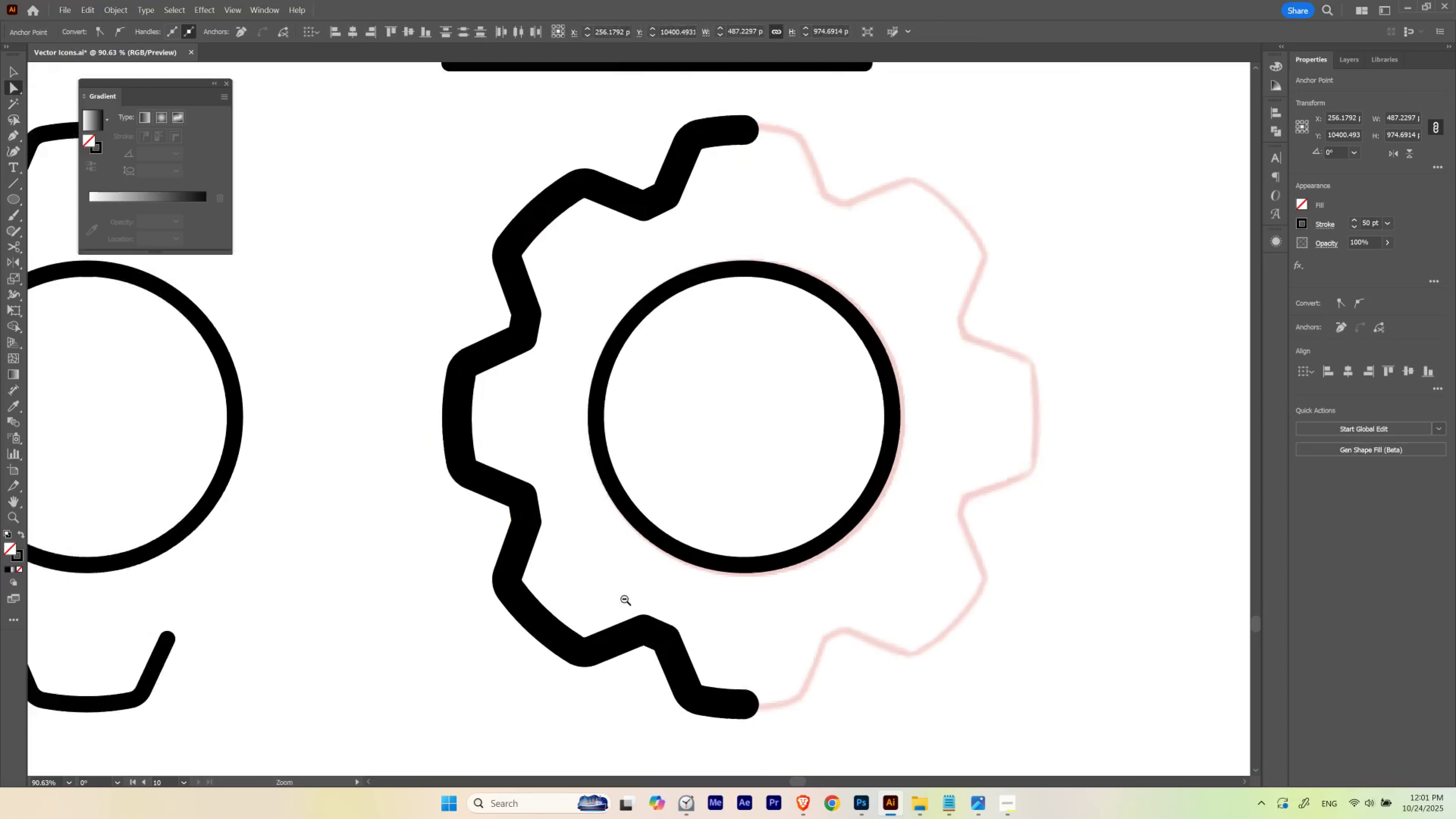 
hold_key(key=ShiftLeft, duration=0.67)
 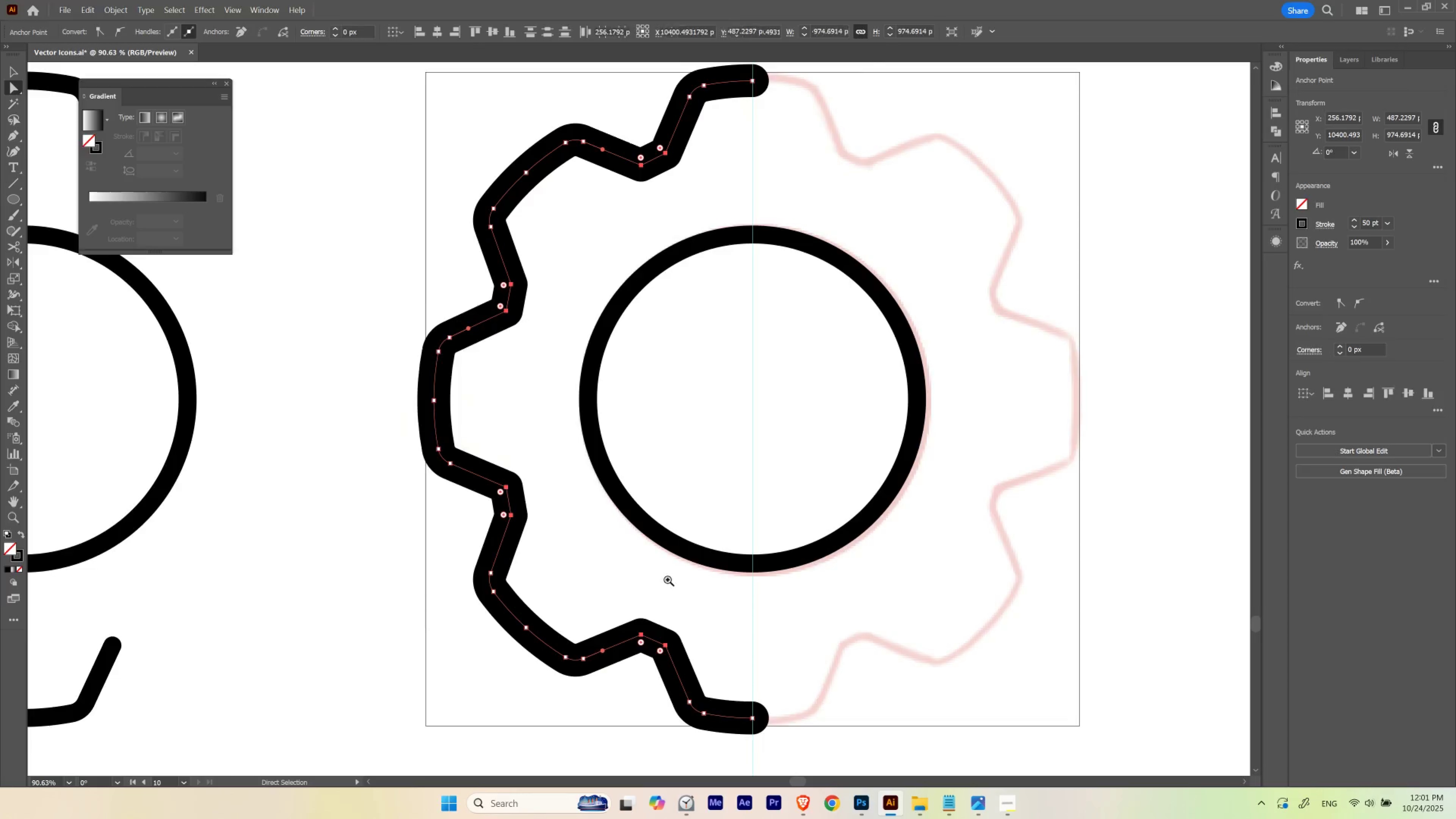 
hold_key(key=ControlLeft, duration=0.38)
 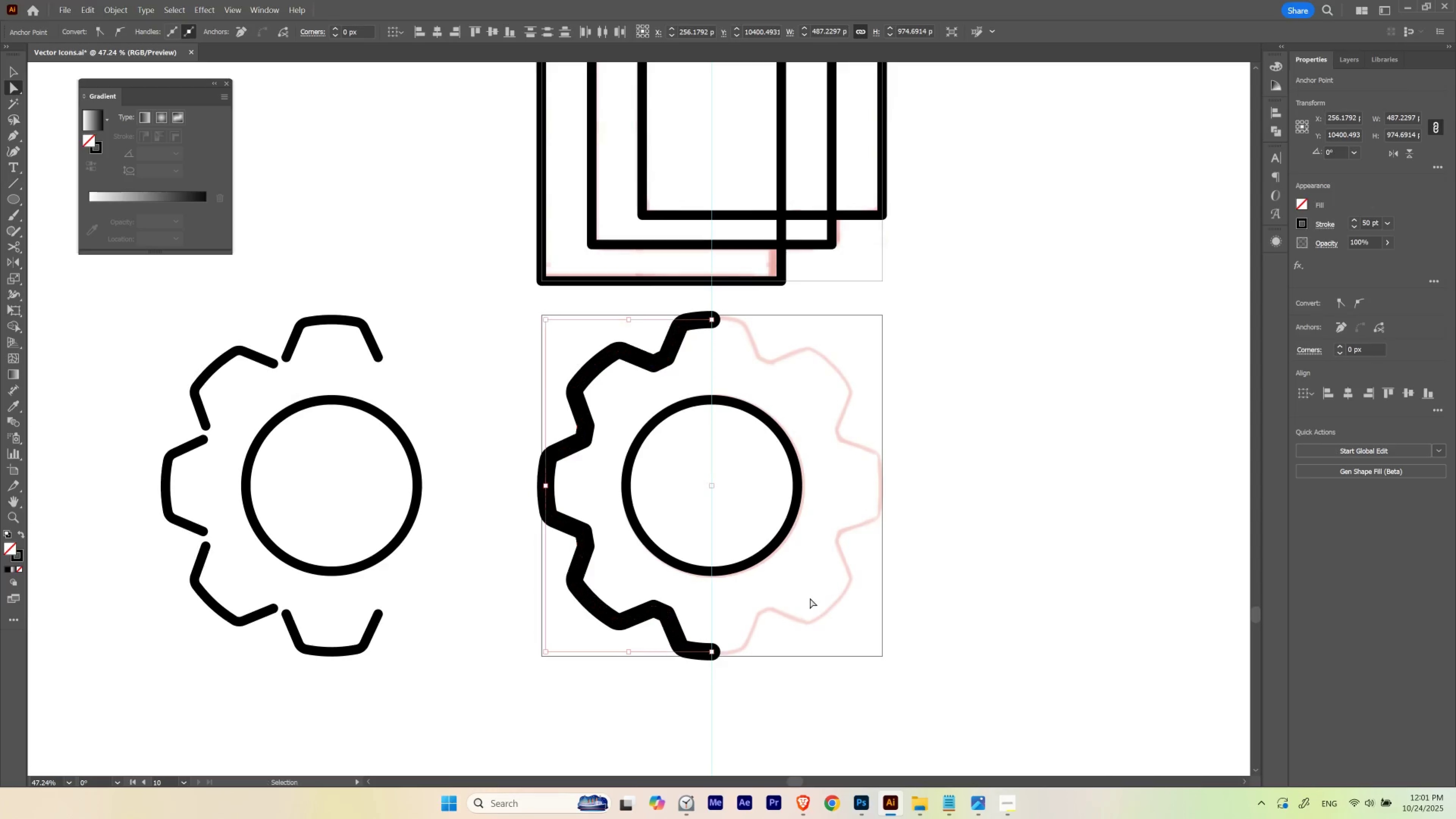 
hold_key(key=Space, duration=0.45)
 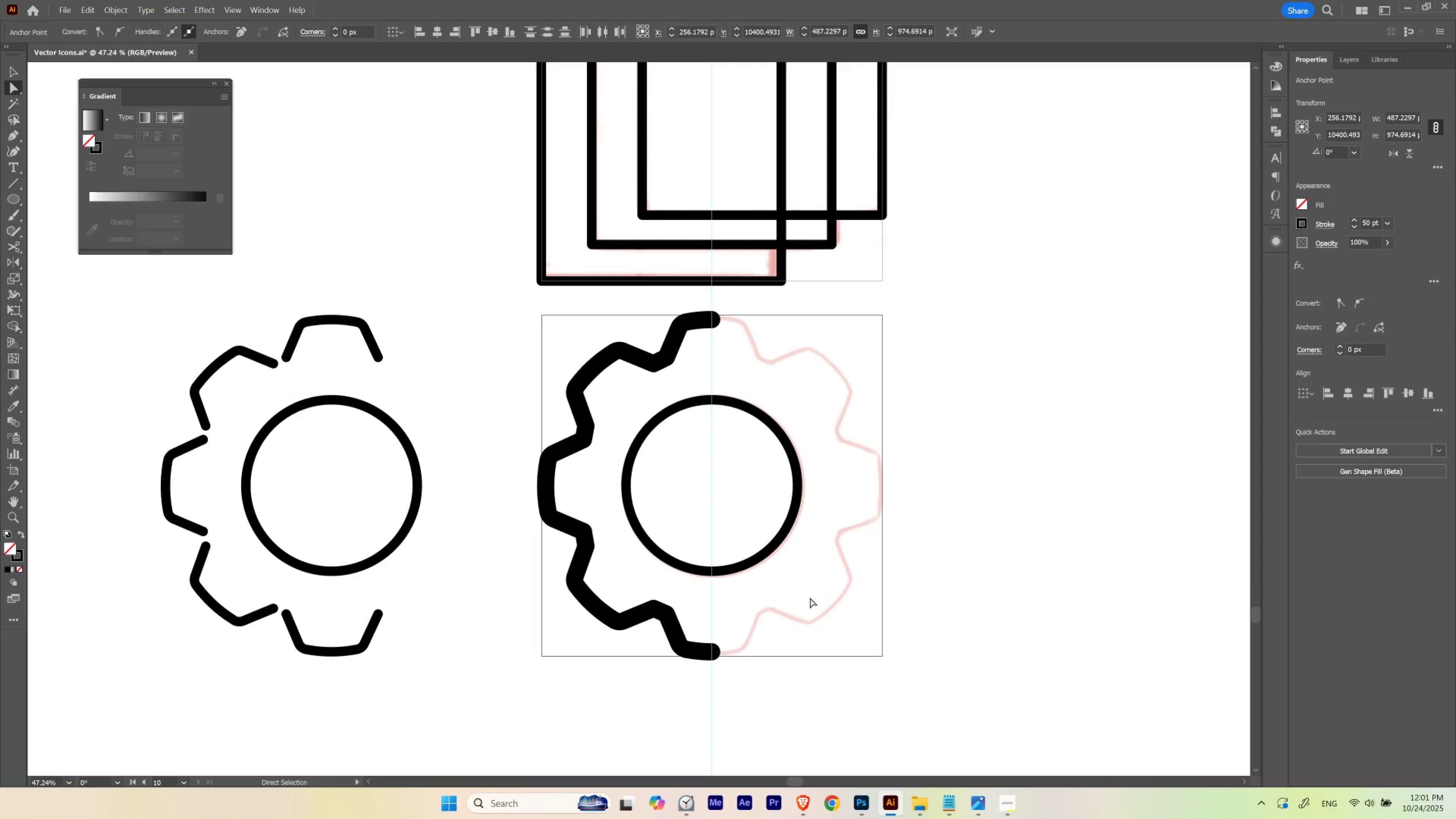 
left_click_drag(start_coordinate=[667, 579], to_coordinate=[596, 612])
 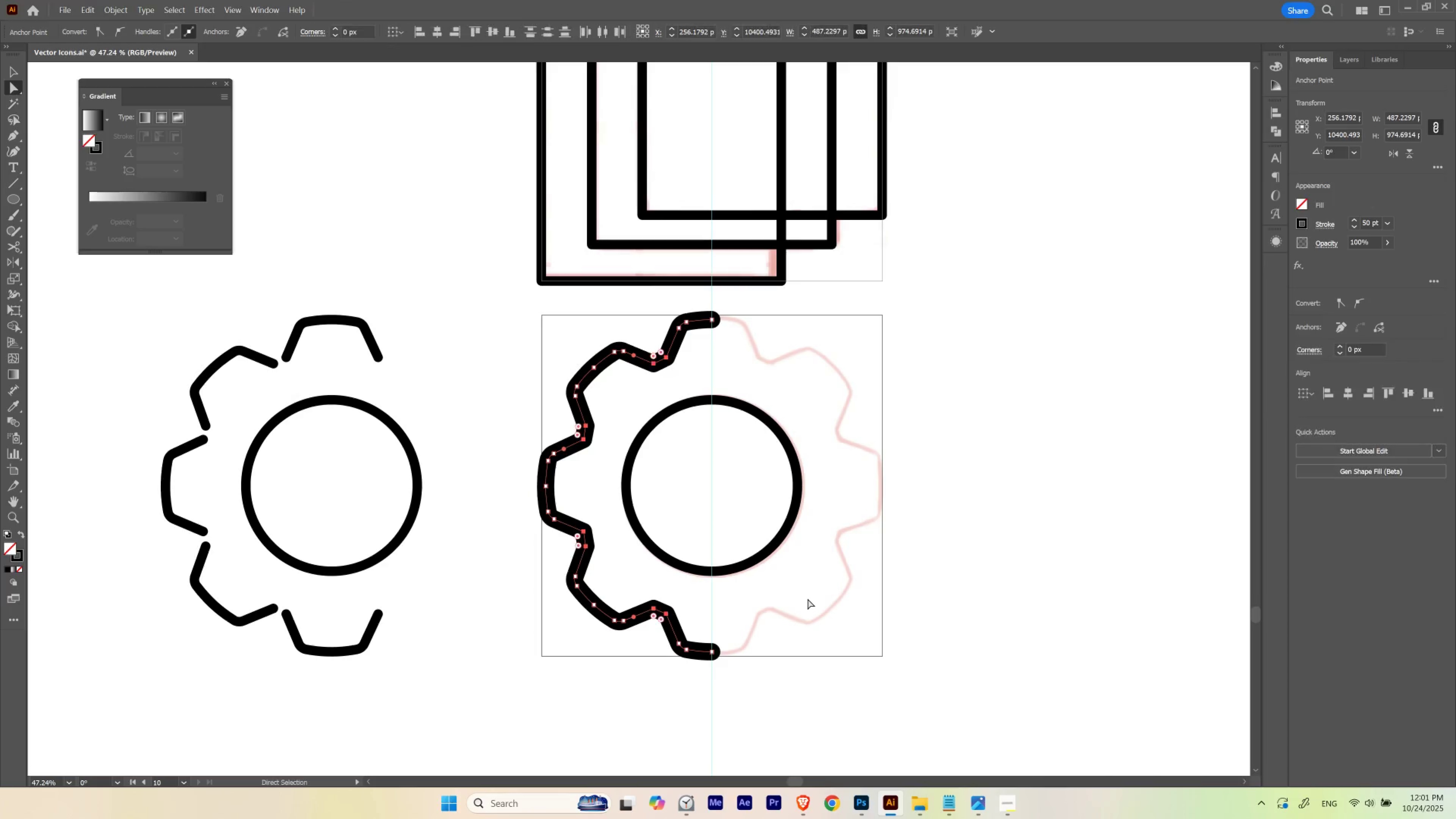 
key(Control+ControlLeft)
 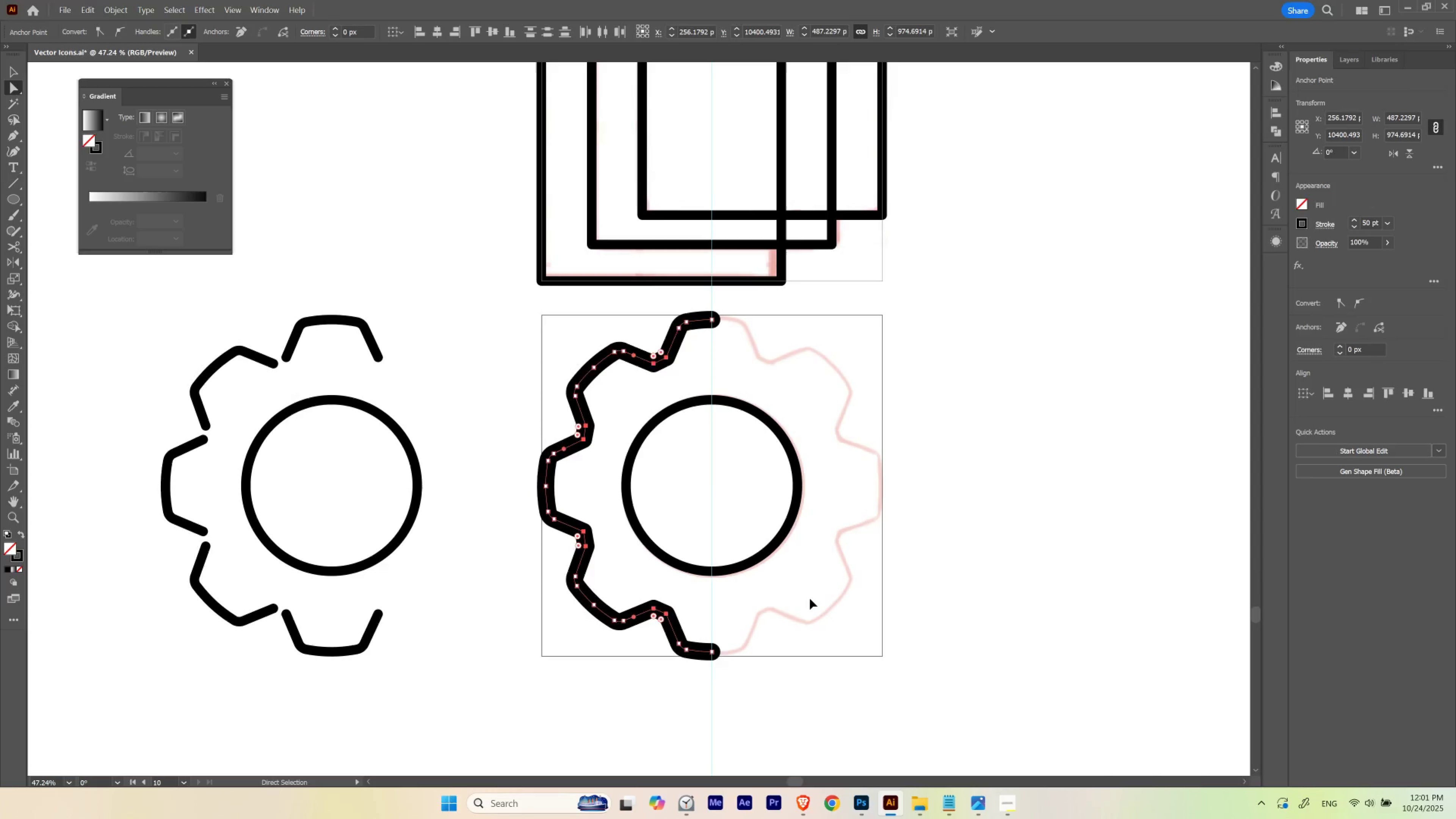 
key(Control+H)
 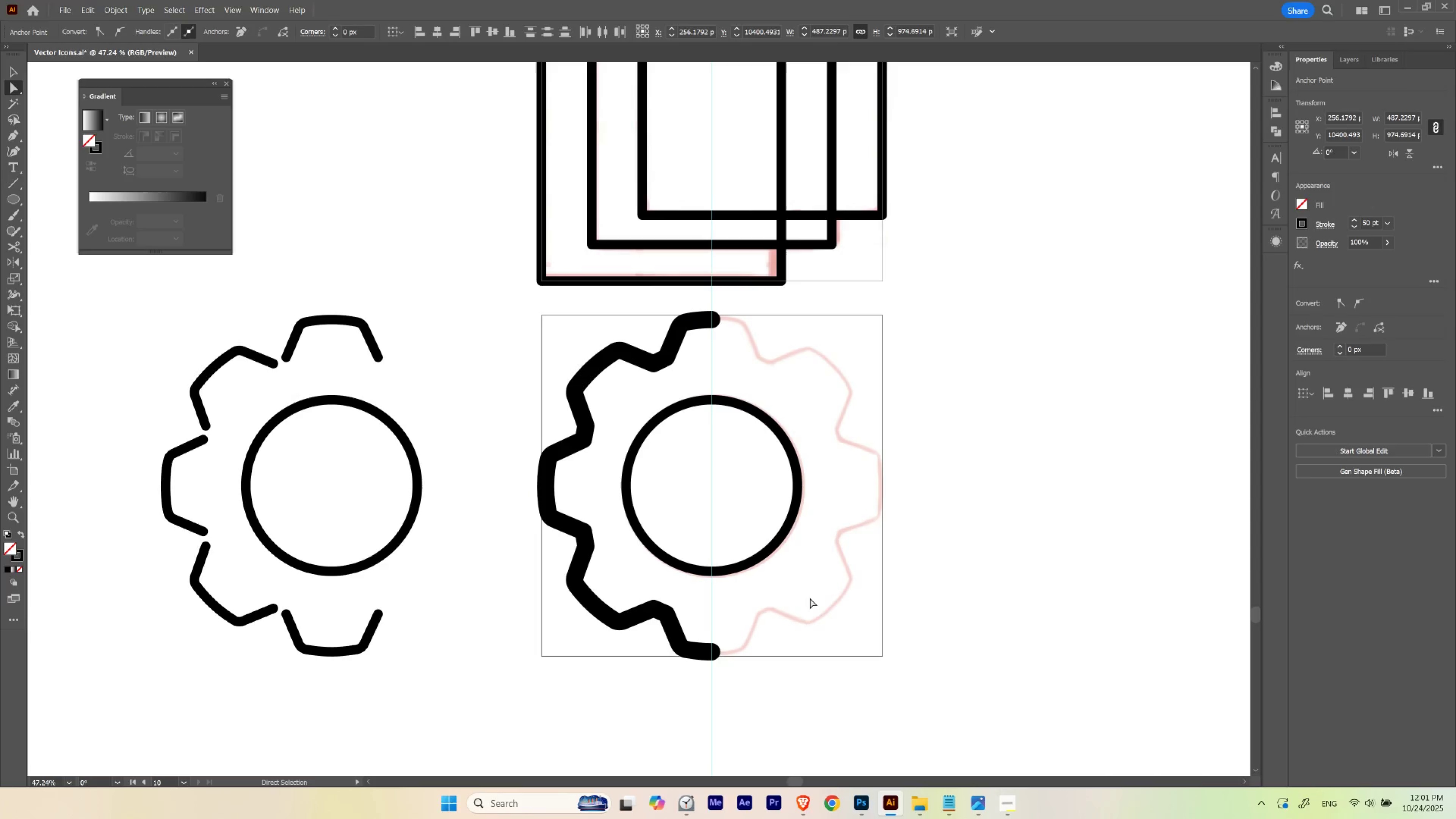 
hold_key(key=Space, duration=0.66)
 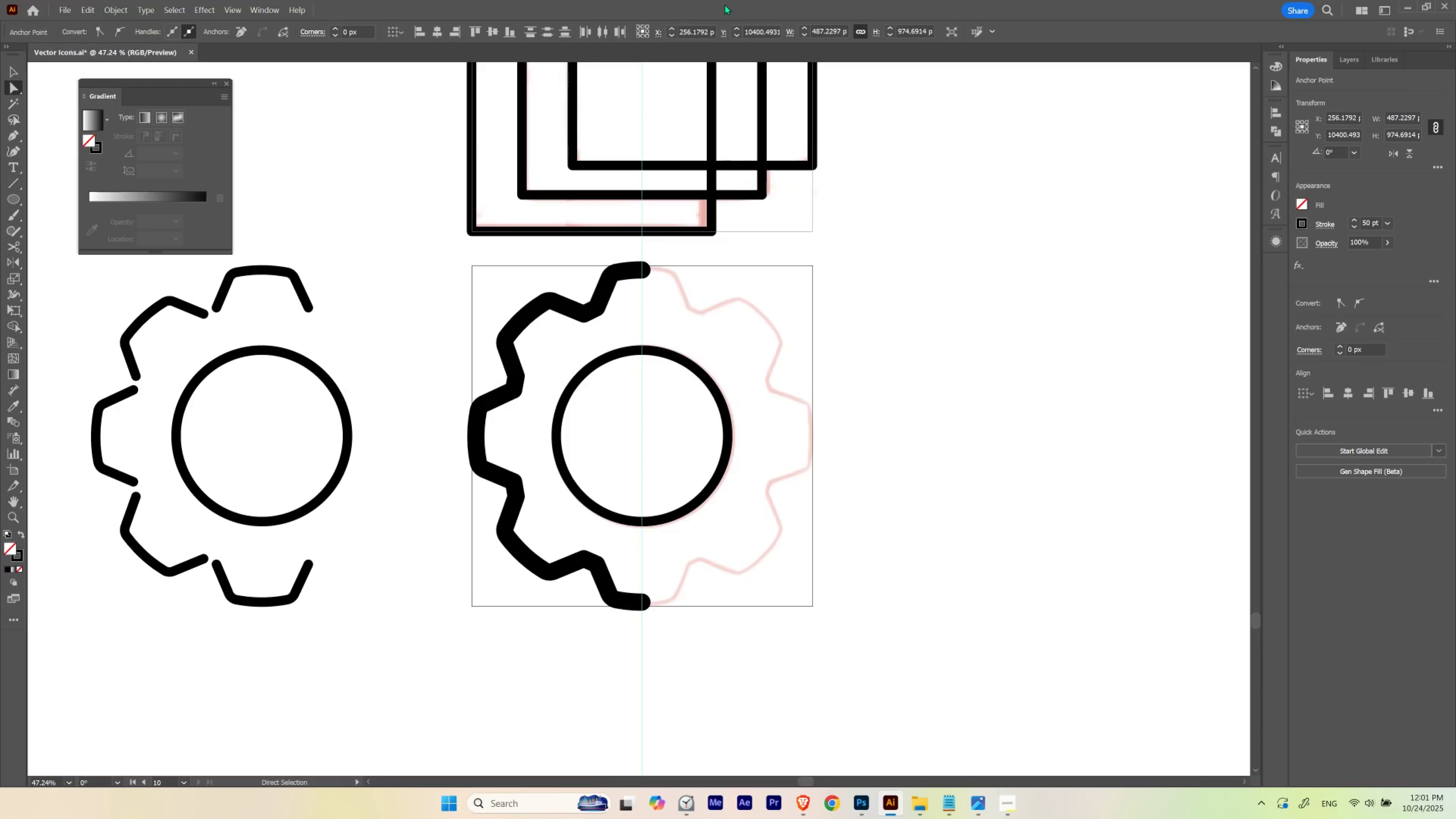 
left_click_drag(start_coordinate=[806, 594], to_coordinate=[737, 543])
 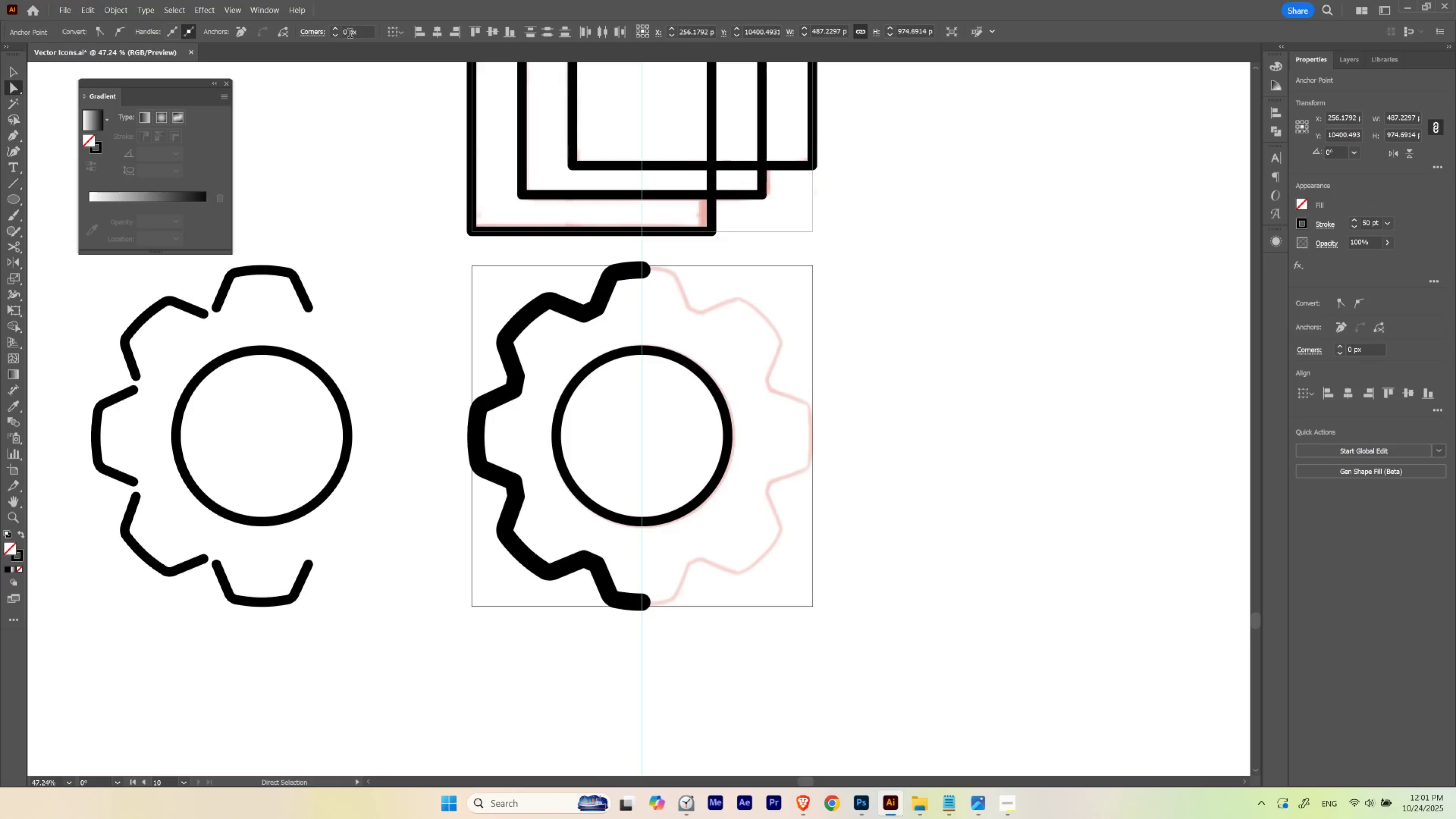 
scroll: coordinate [350, 34], scroll_direction: up, amount: 7.0
 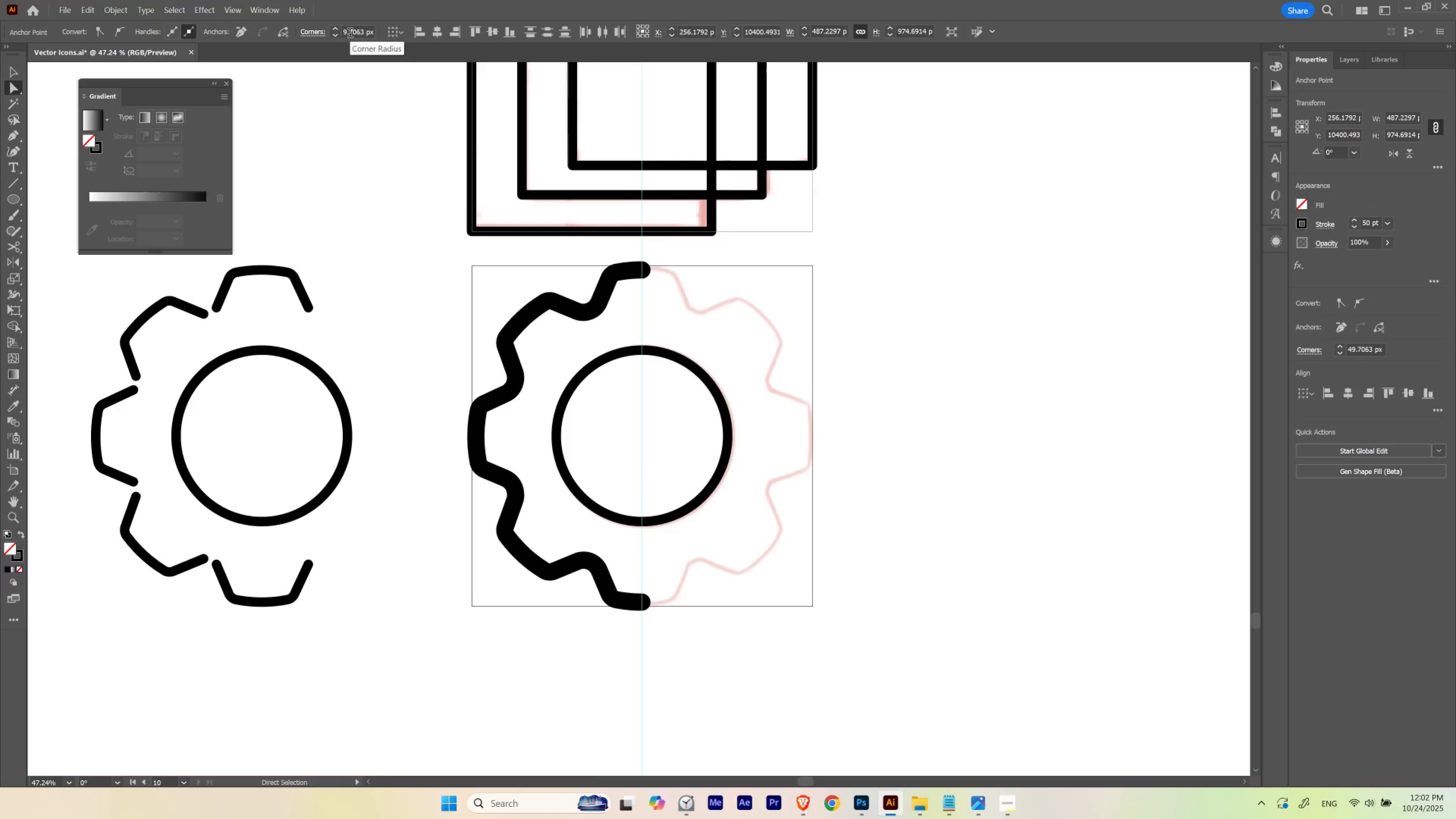 
hold_key(key=ShiftLeft, duration=1.5)
 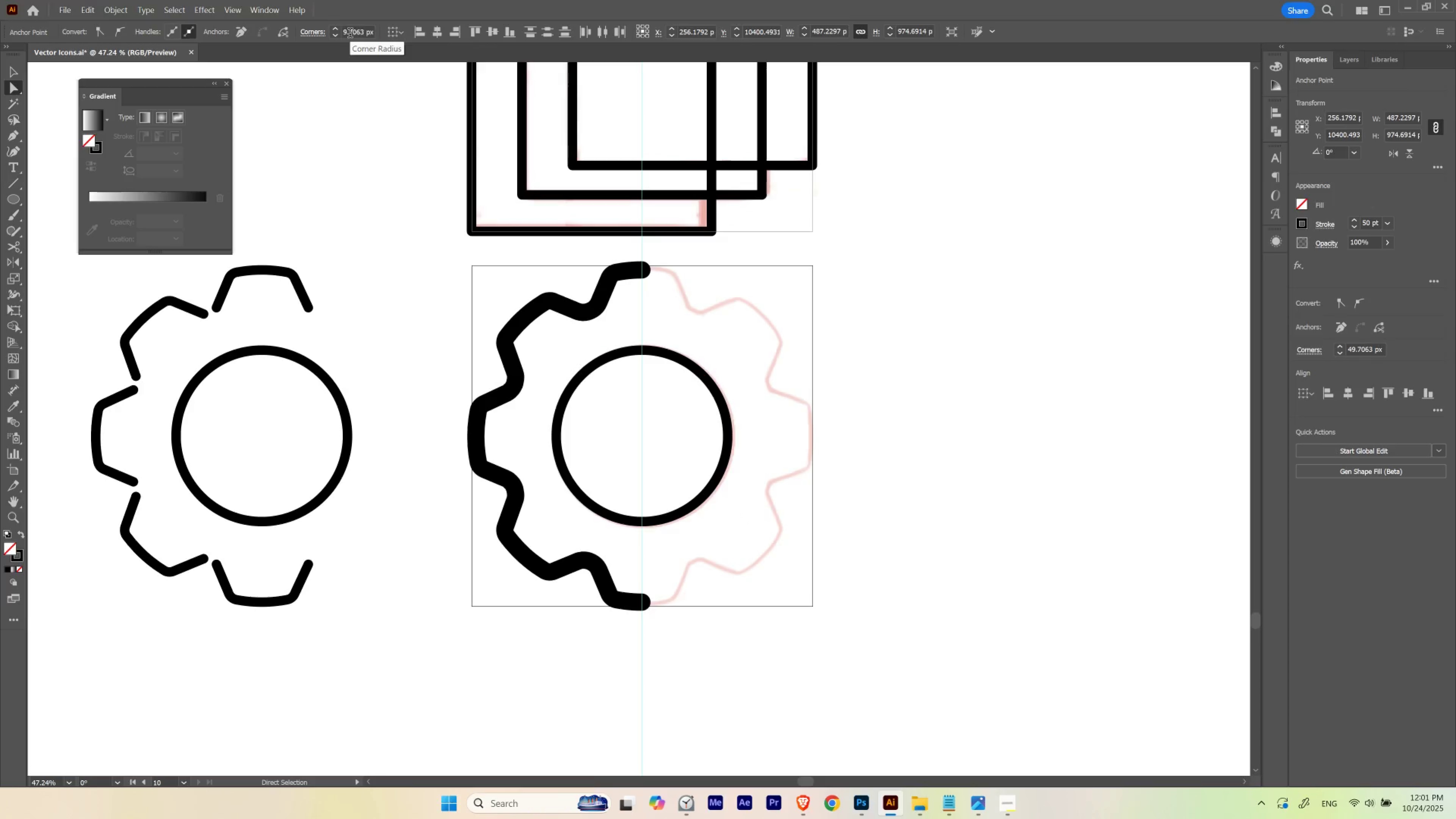 
hold_key(key=ShiftLeft, duration=1.51)
 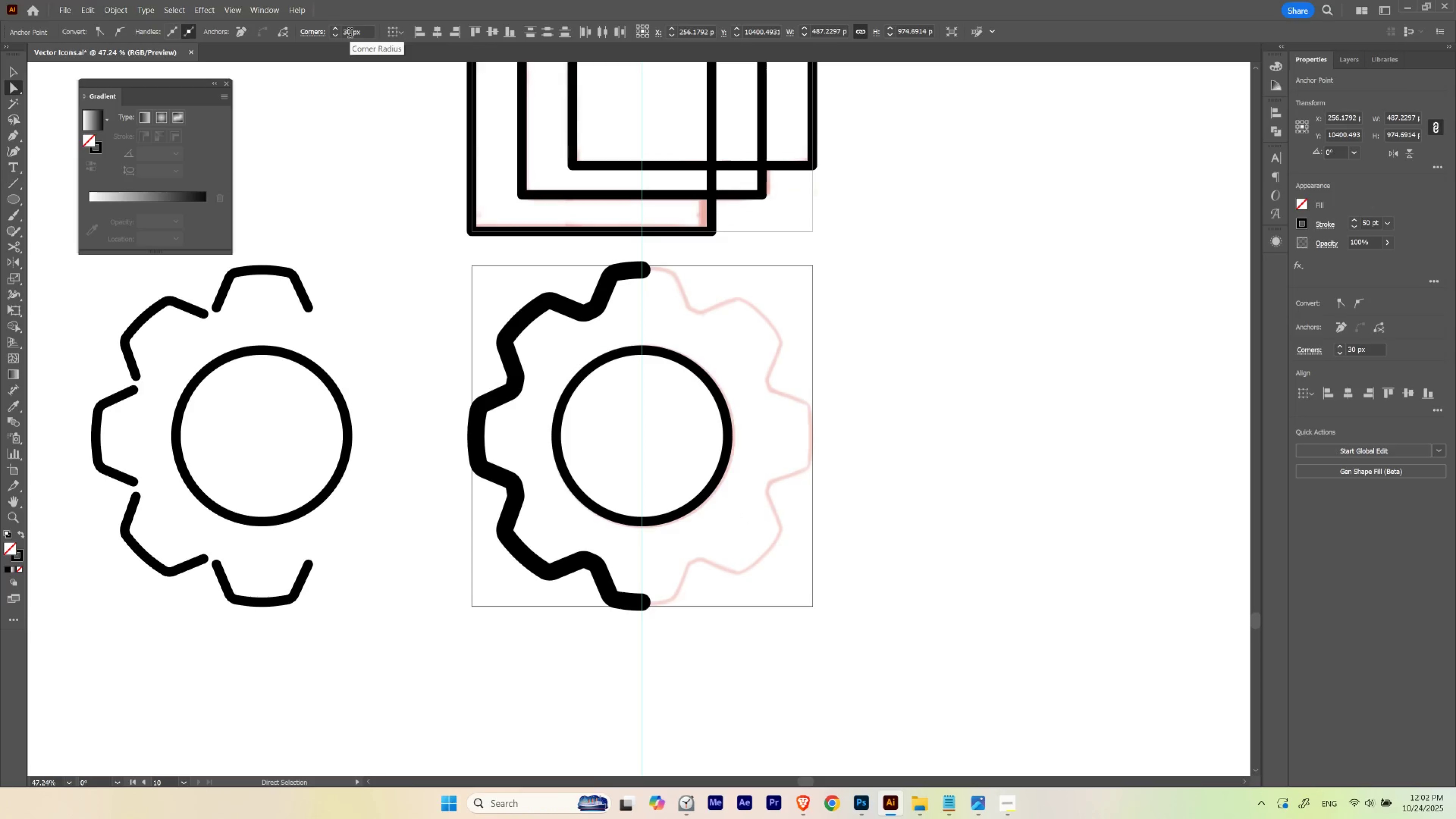 
hold_key(key=ShiftLeft, duration=1.52)
scroll: coordinate [350, 34], scroll_direction: down, amount: 1.0
 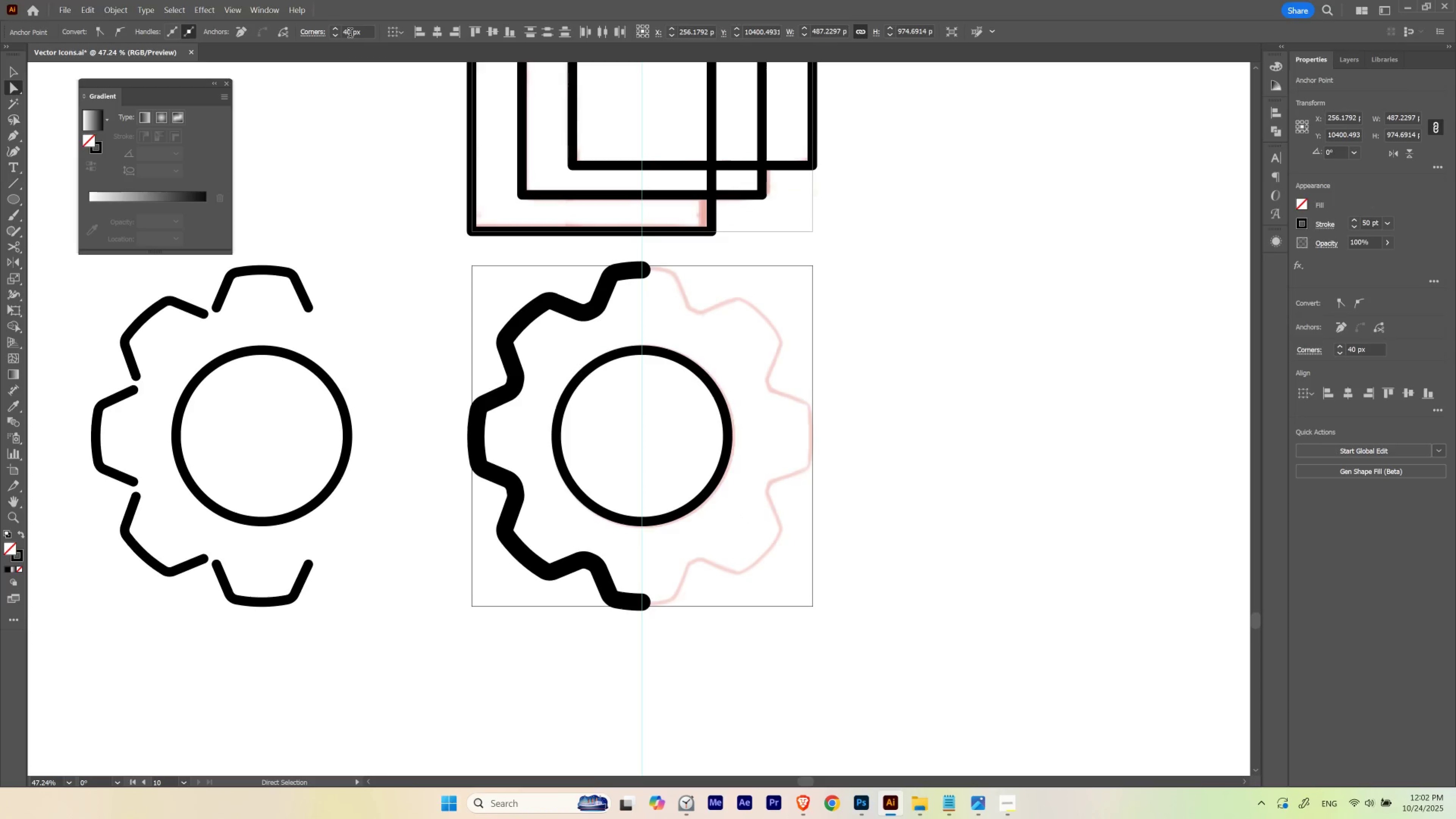 
hold_key(key=ShiftLeft, duration=1.52)
 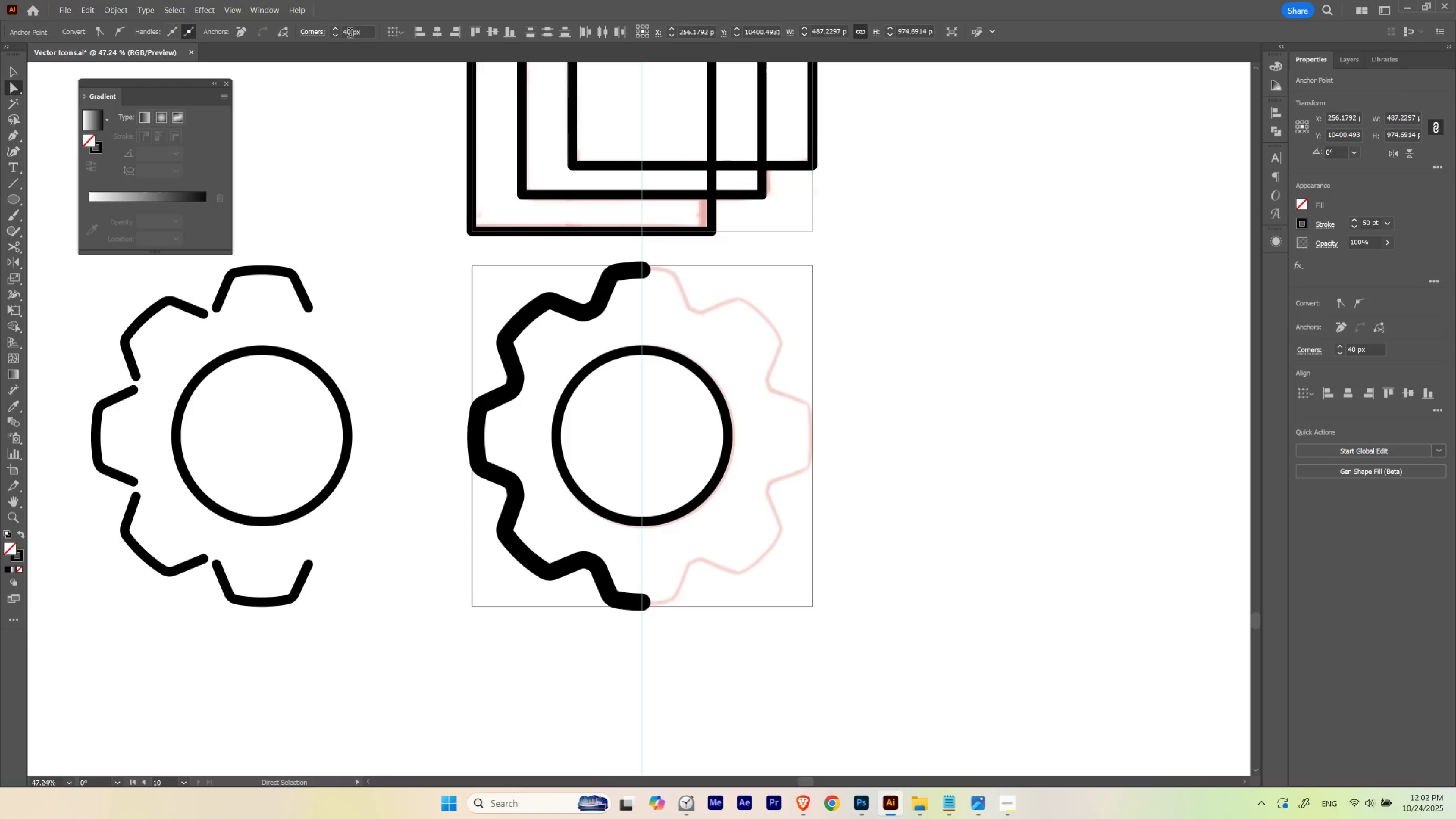 
hold_key(key=ShiftLeft, duration=1.51)
 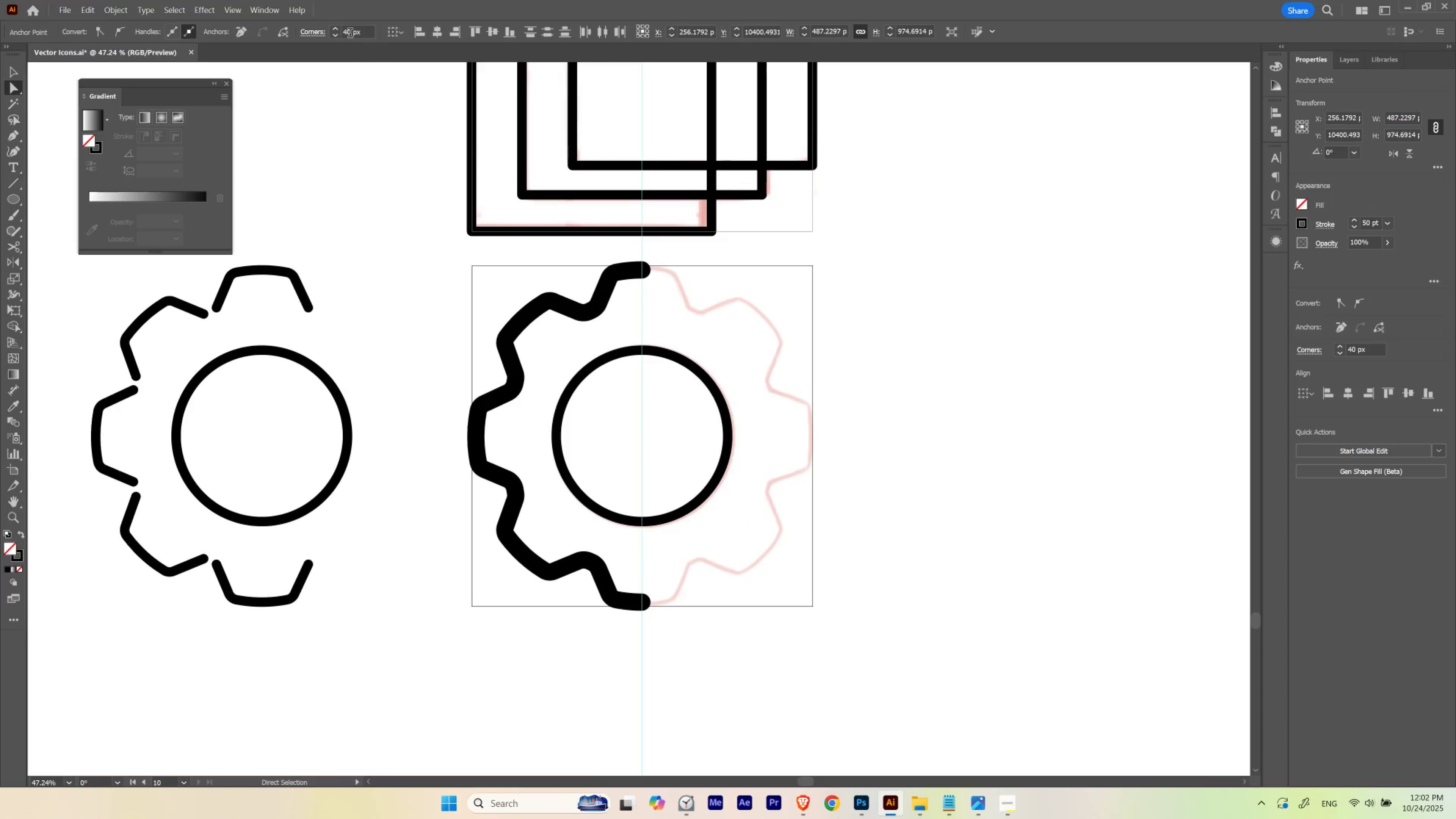 
hold_key(key=ShiftLeft, duration=1.52)
 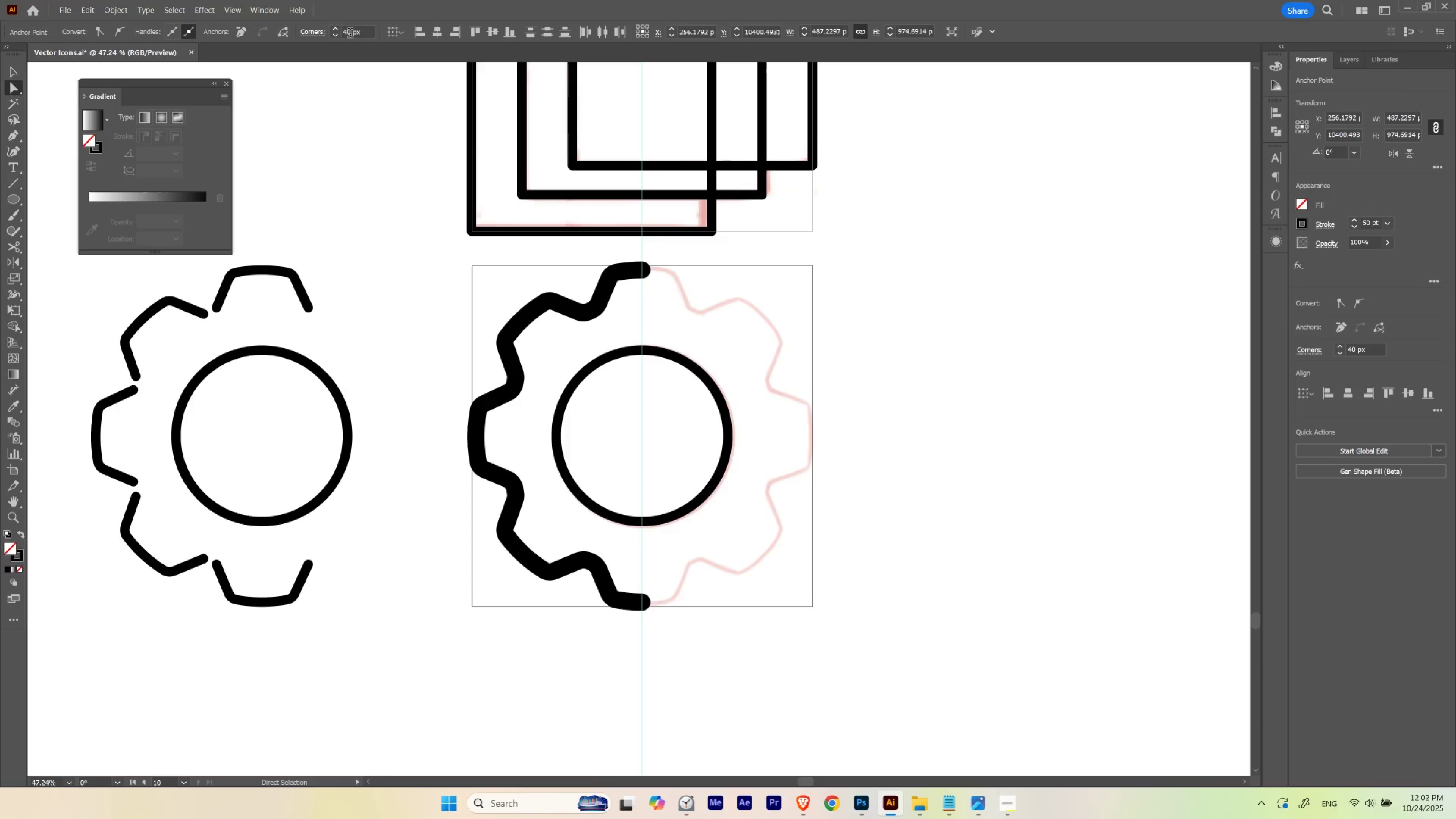 
hold_key(key=ShiftLeft, duration=1.53)
scroll: coordinate [350, 34], scroll_direction: down, amount: 4.0
 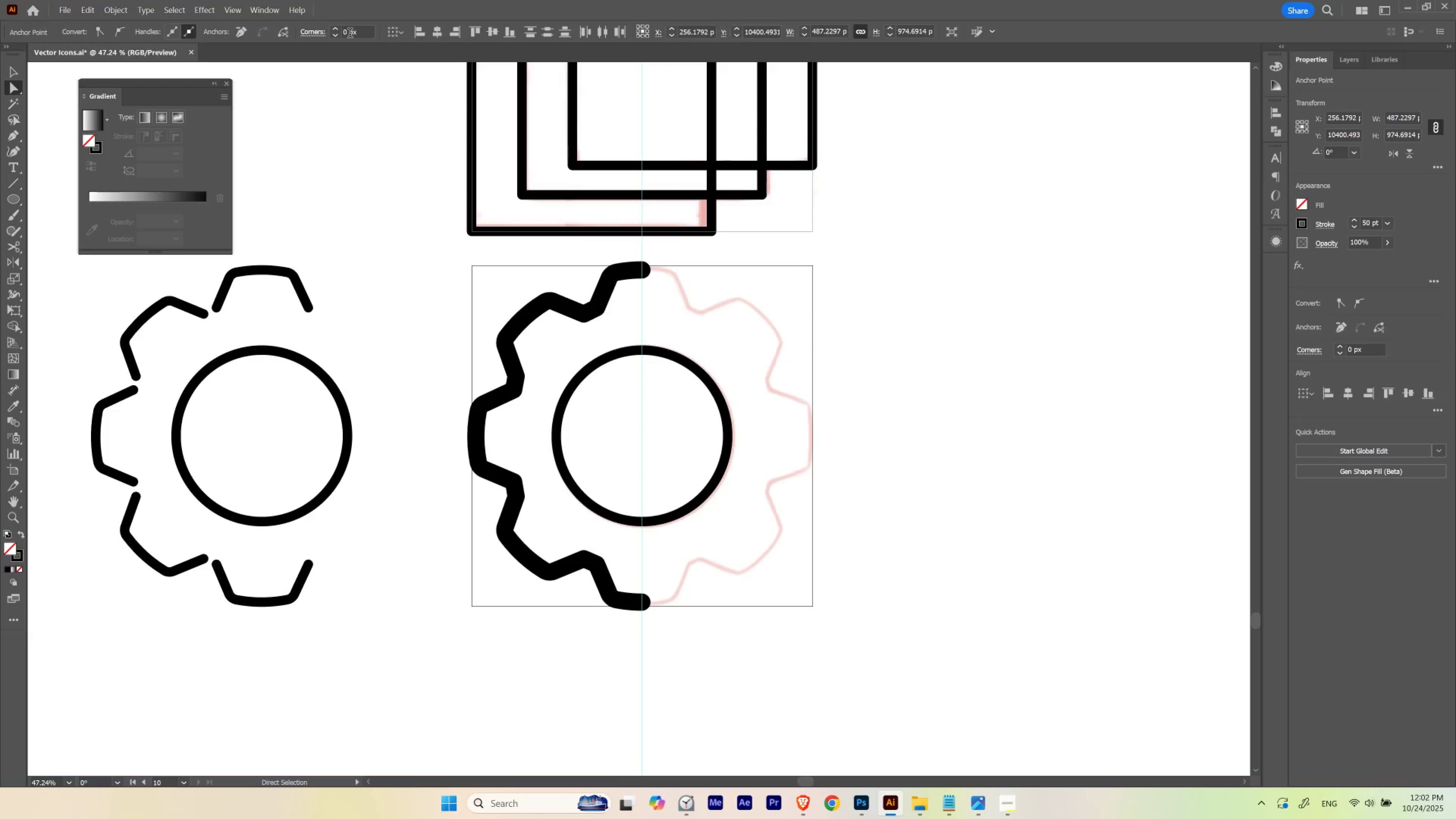 
hold_key(key=ShiftLeft, duration=1.51)
 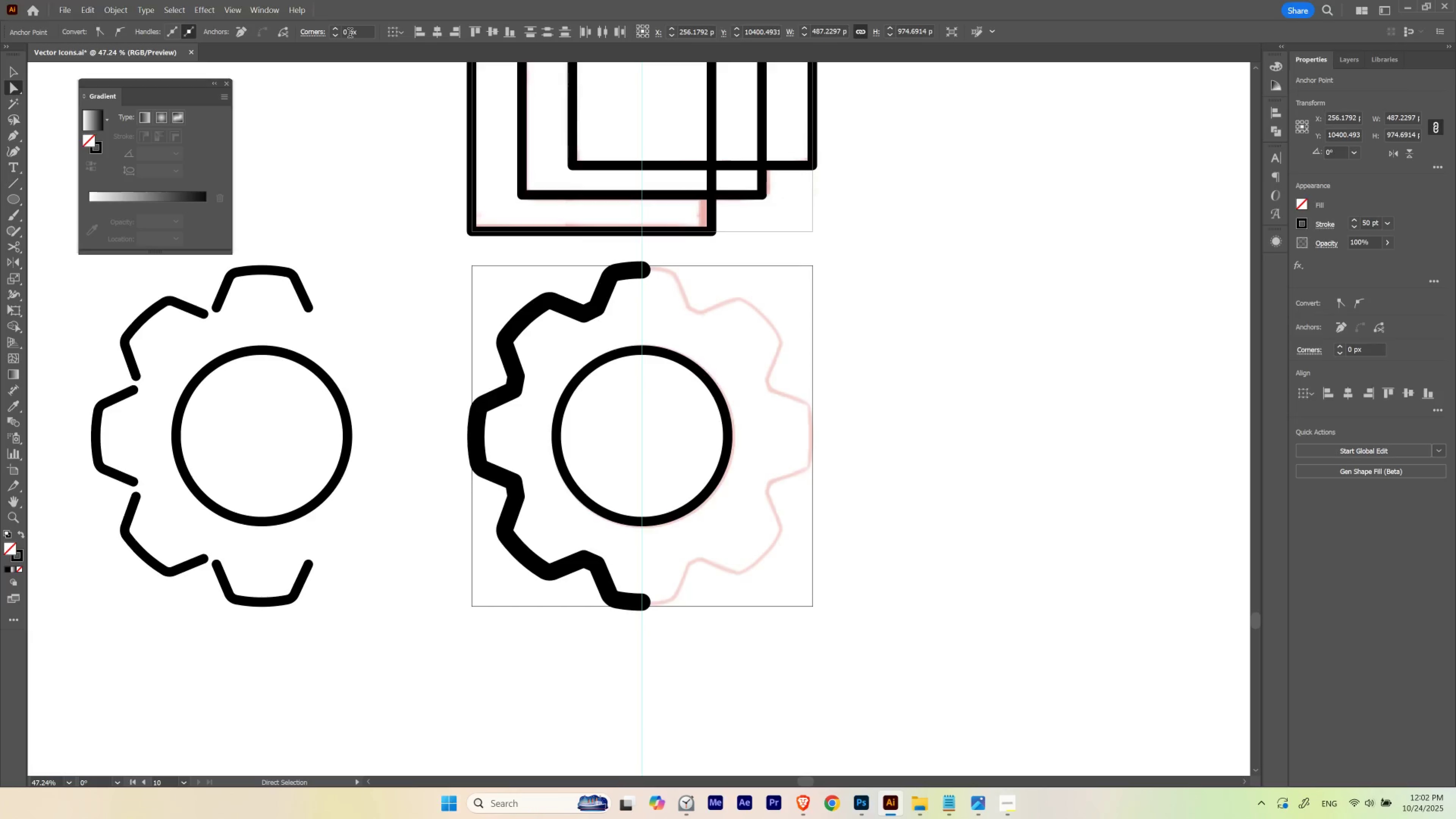 
hold_key(key=ShiftLeft, duration=1.52)
 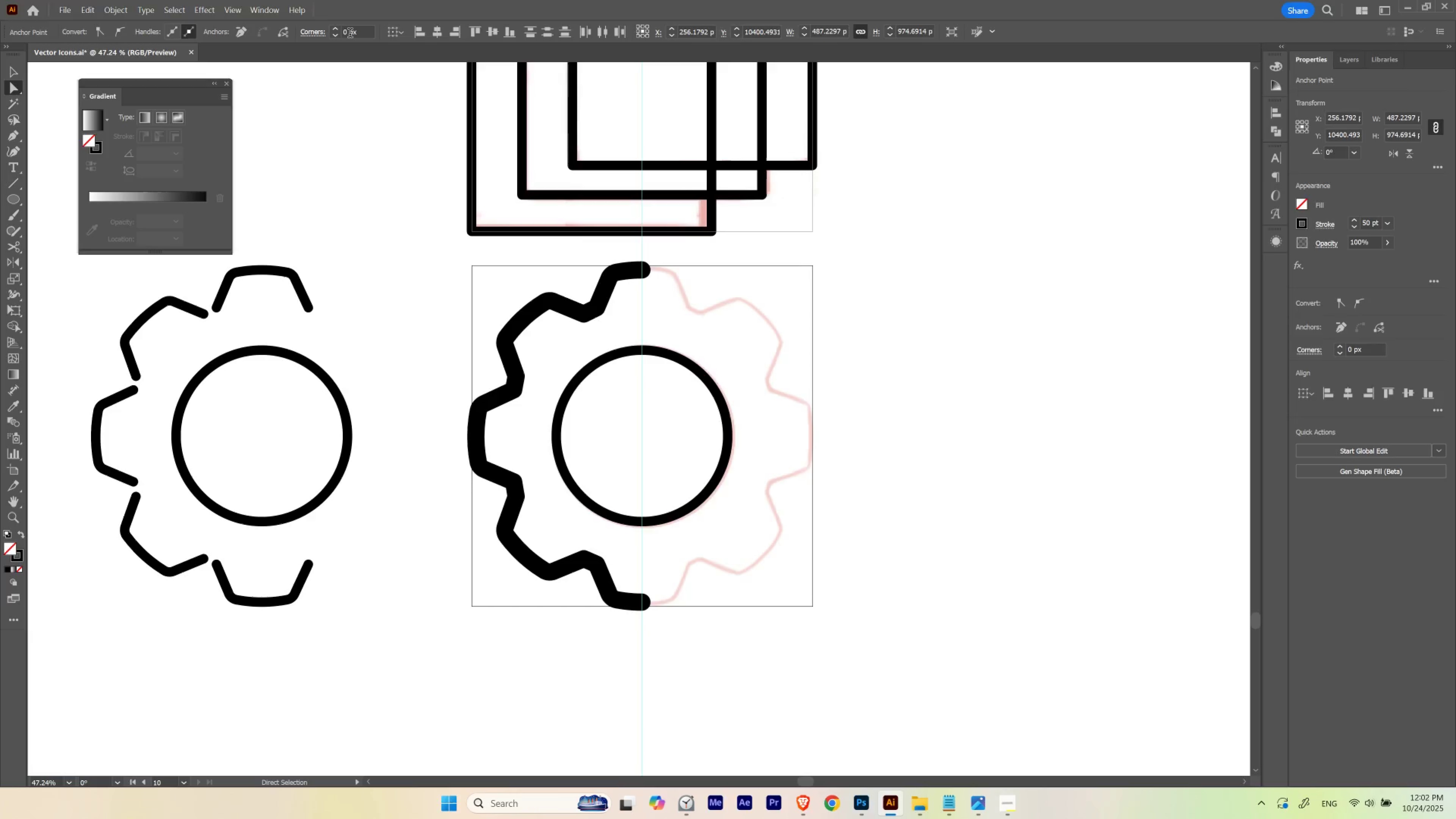 
hold_key(key=ShiftLeft, duration=1.52)
scroll: coordinate [350, 34], scroll_direction: up, amount: 4.0
 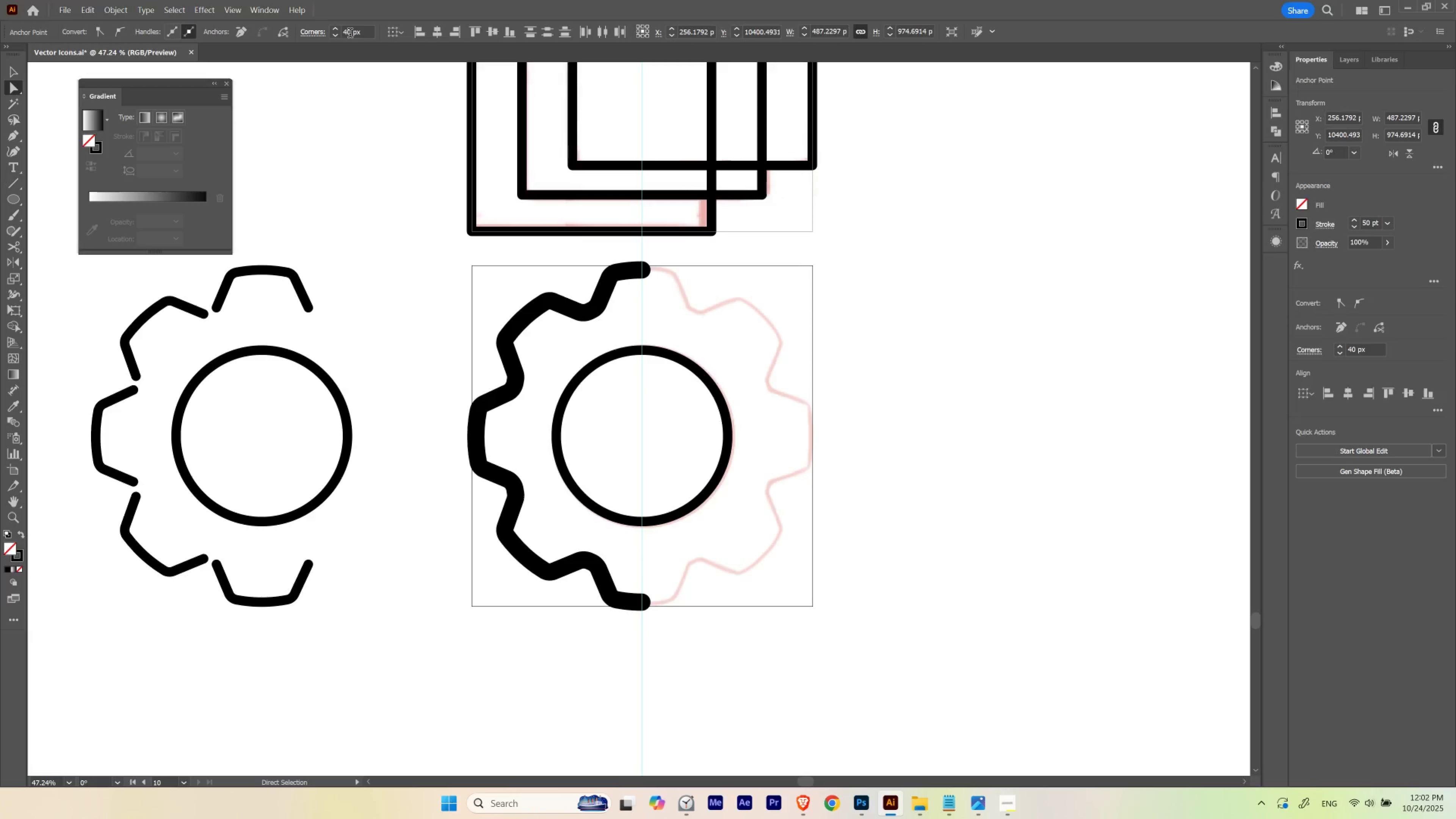 
hold_key(key=ShiftLeft, duration=1.52)
scroll: coordinate [350, 34], scroll_direction: down, amount: 6.0
 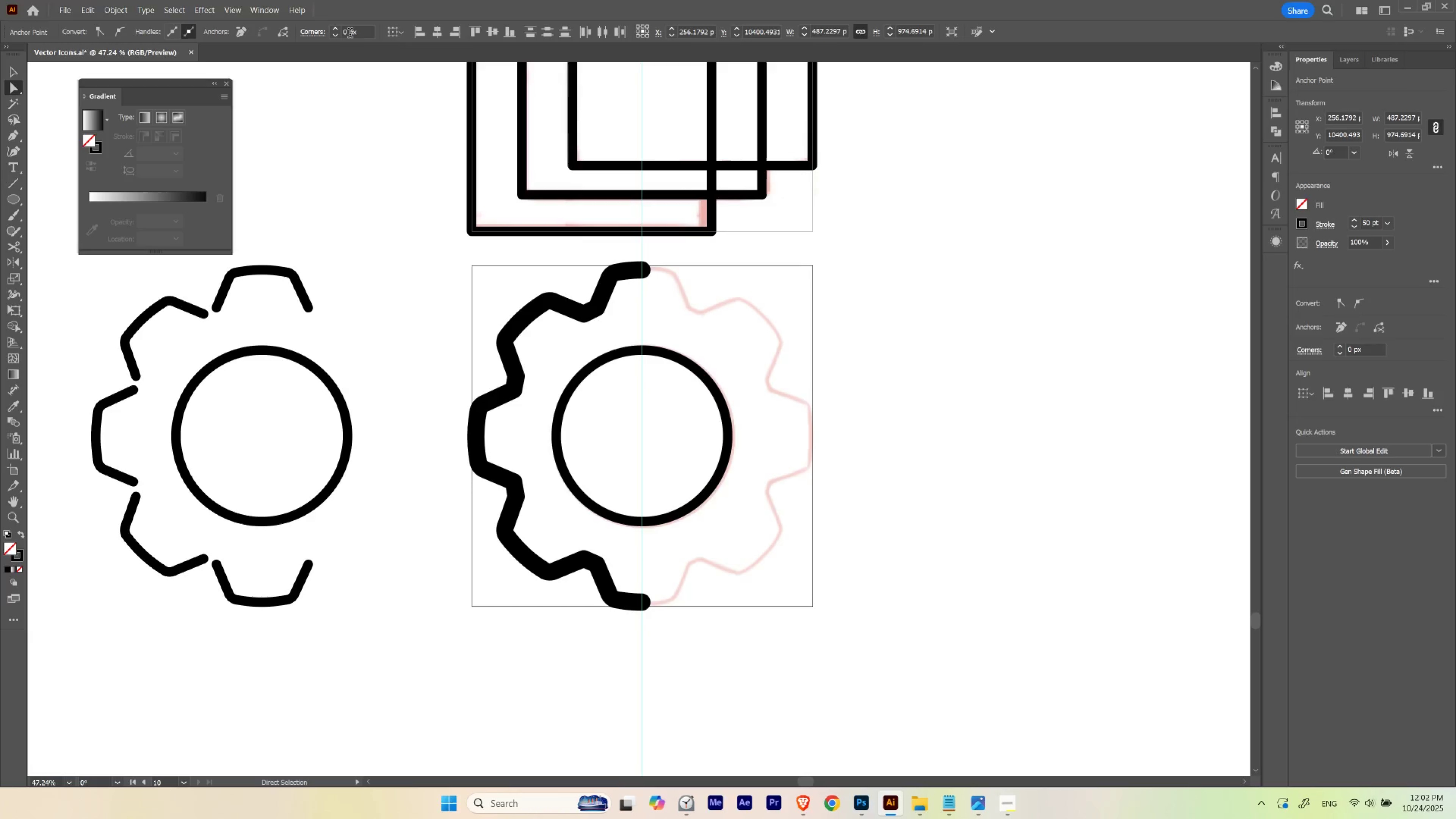 
key(Shift+ShiftLeft)
 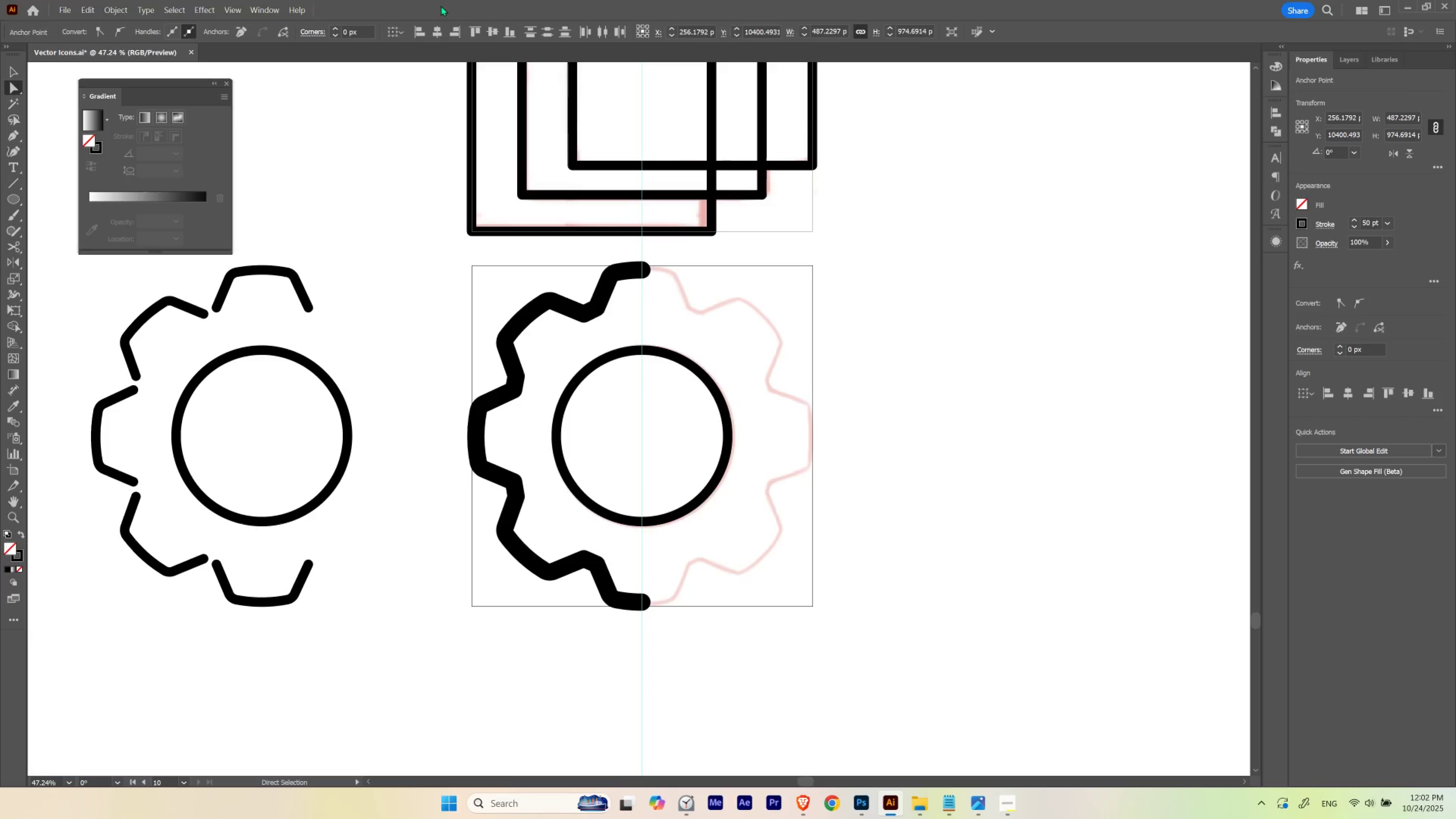 
key(Shift+ShiftLeft)
 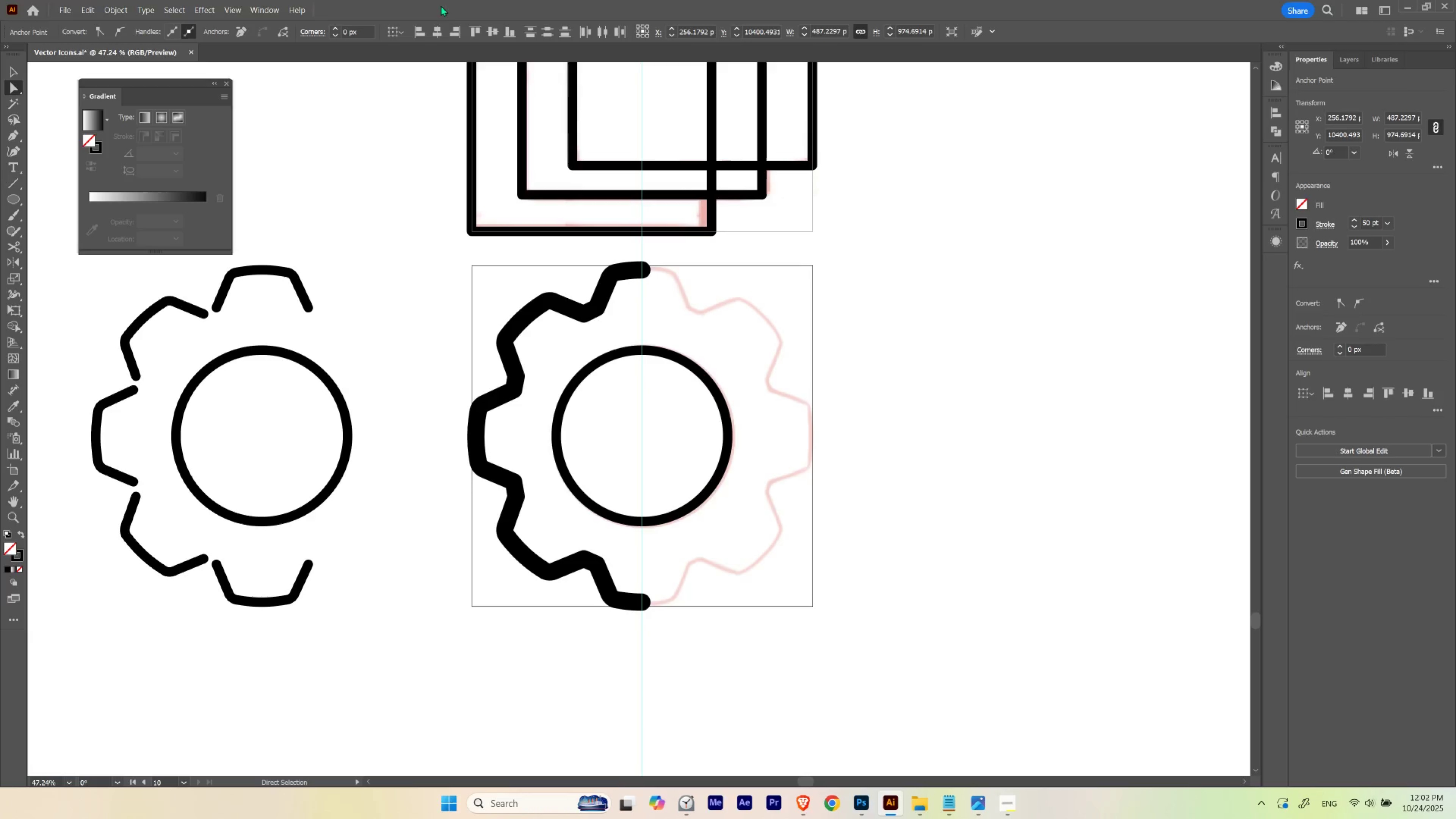 
key(Shift+ShiftLeft)
 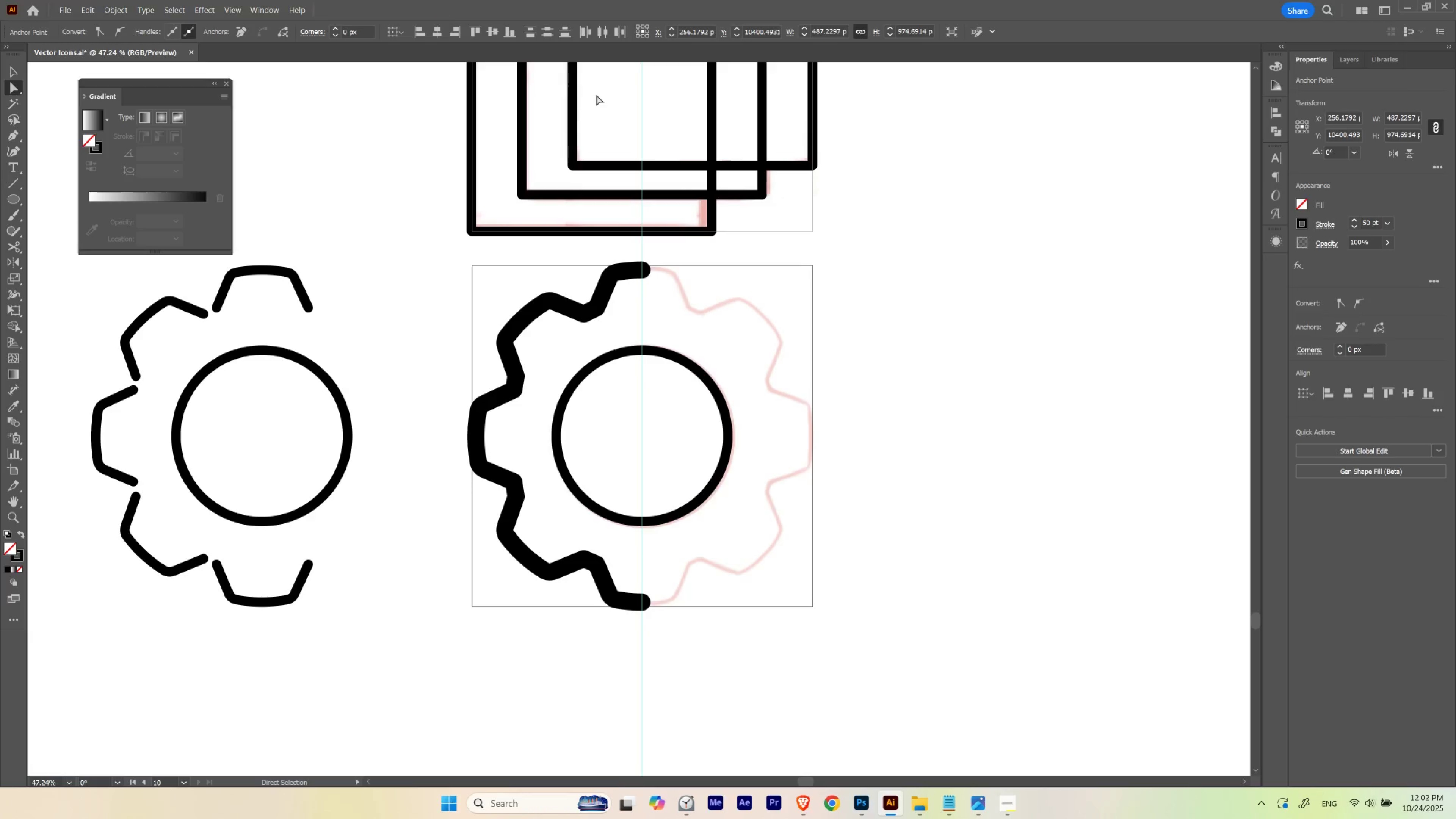 
key(Shift+ShiftLeft)
 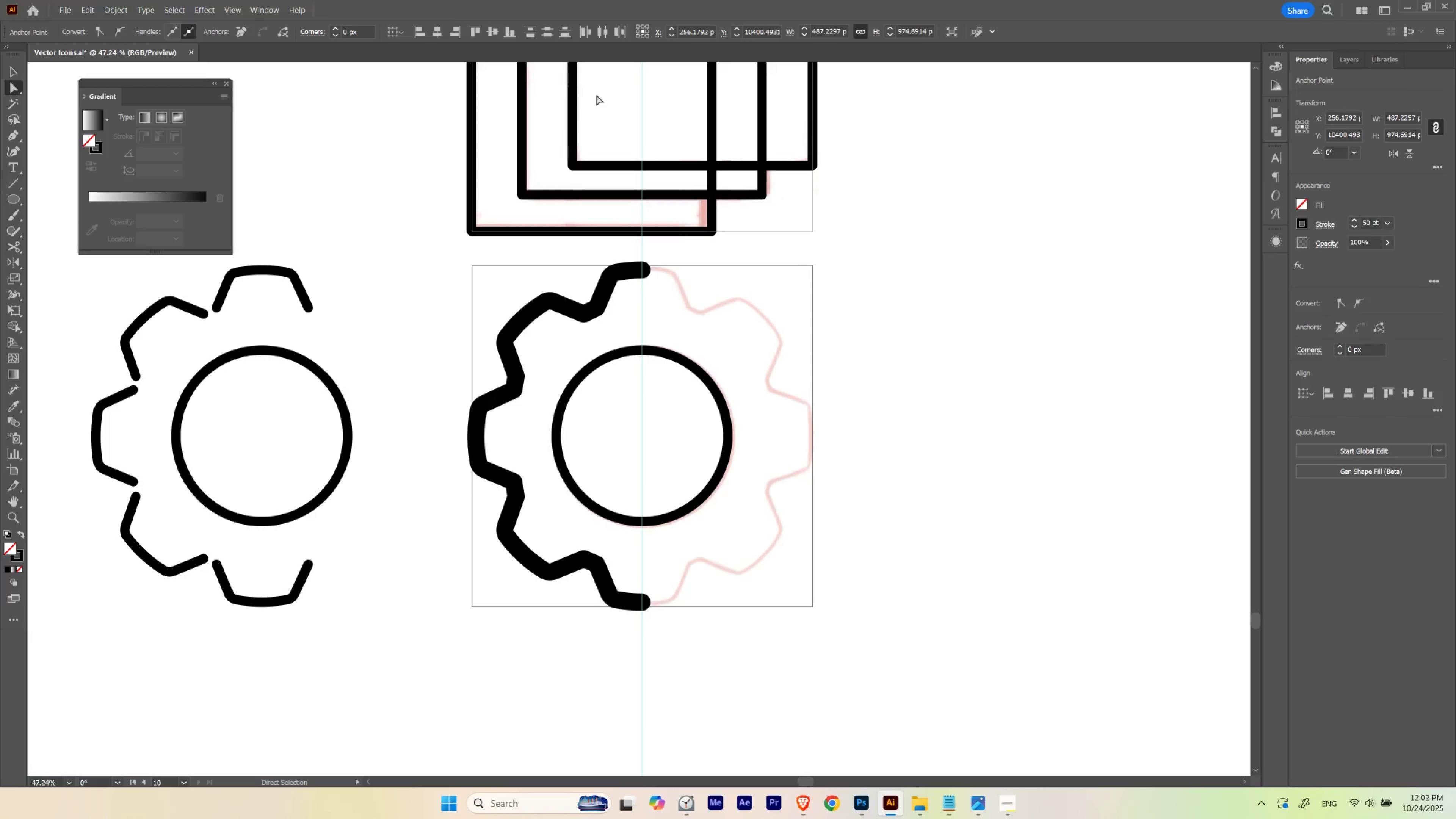 
key(Shift+ShiftLeft)
 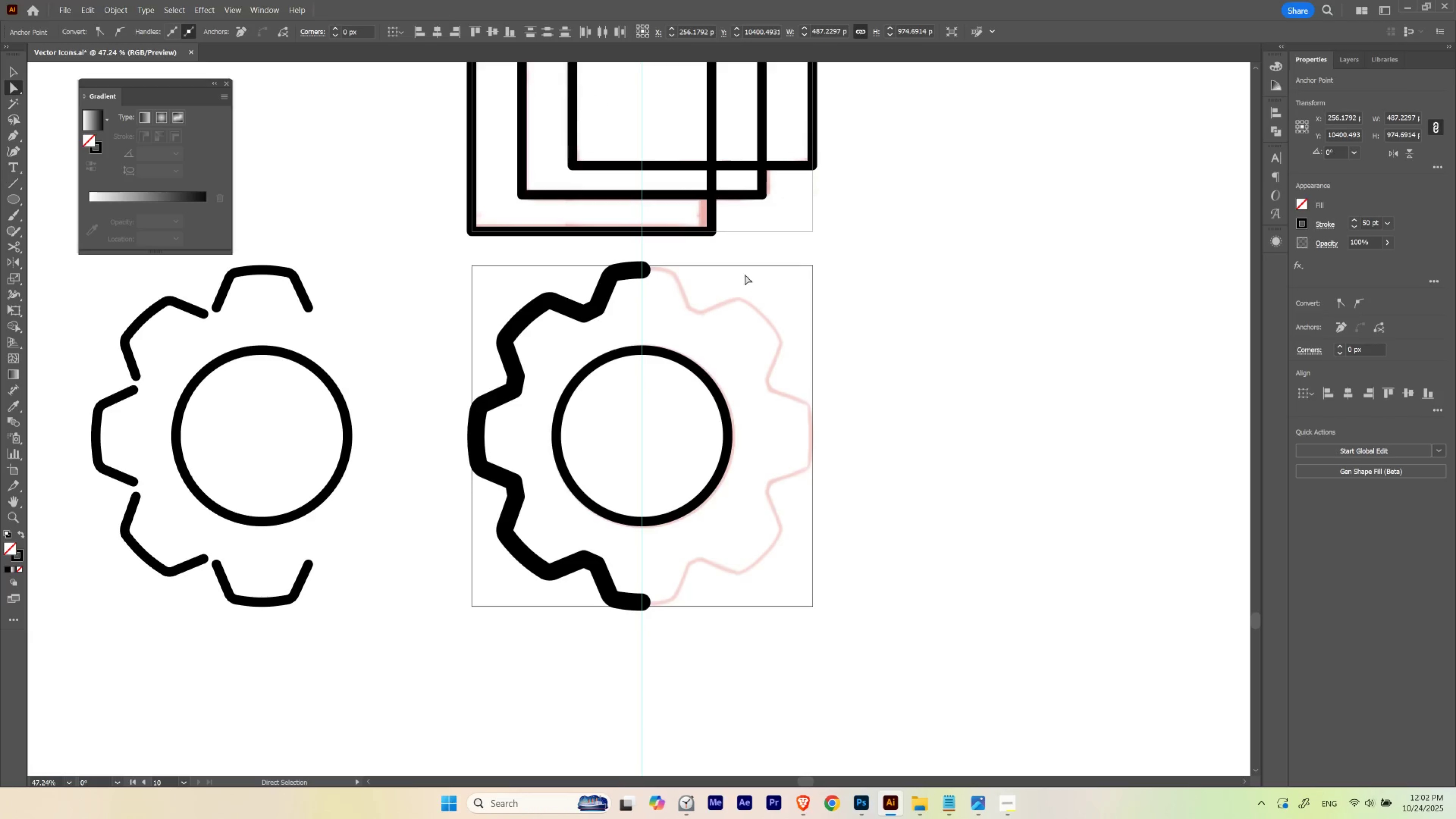 
key(Shift+ShiftLeft)
 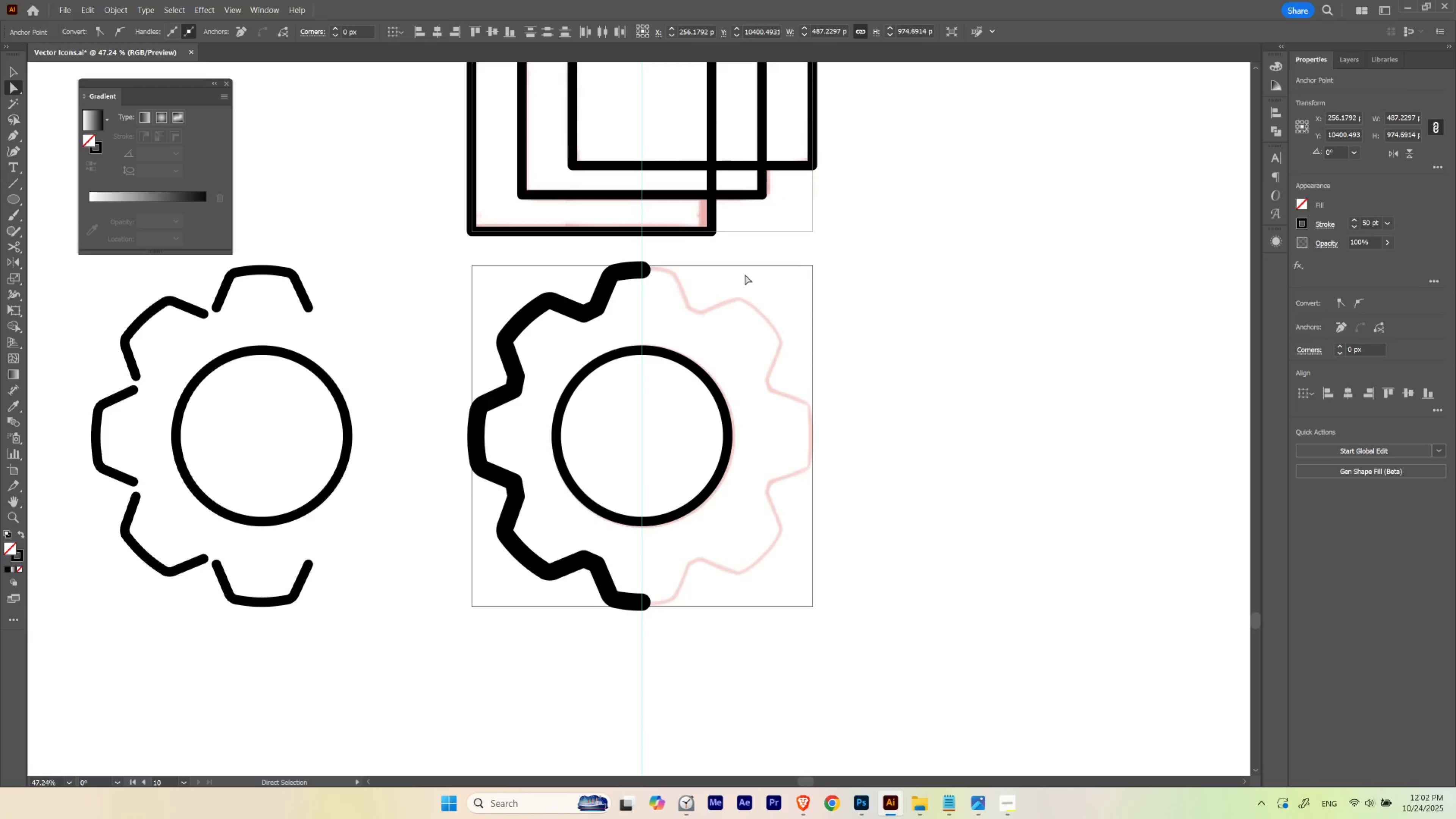 
key(Shift+ShiftLeft)
 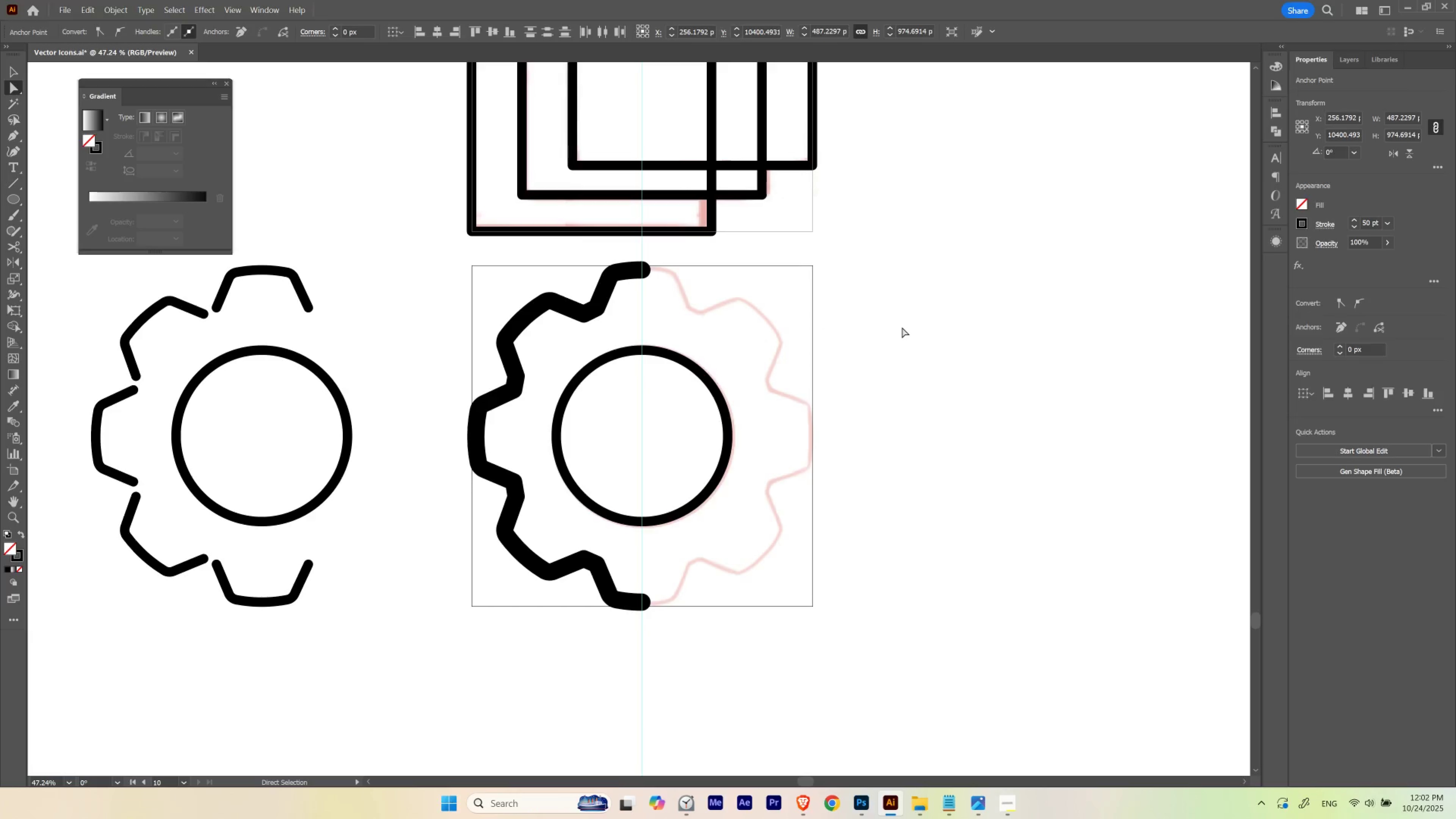 
type(vi)
 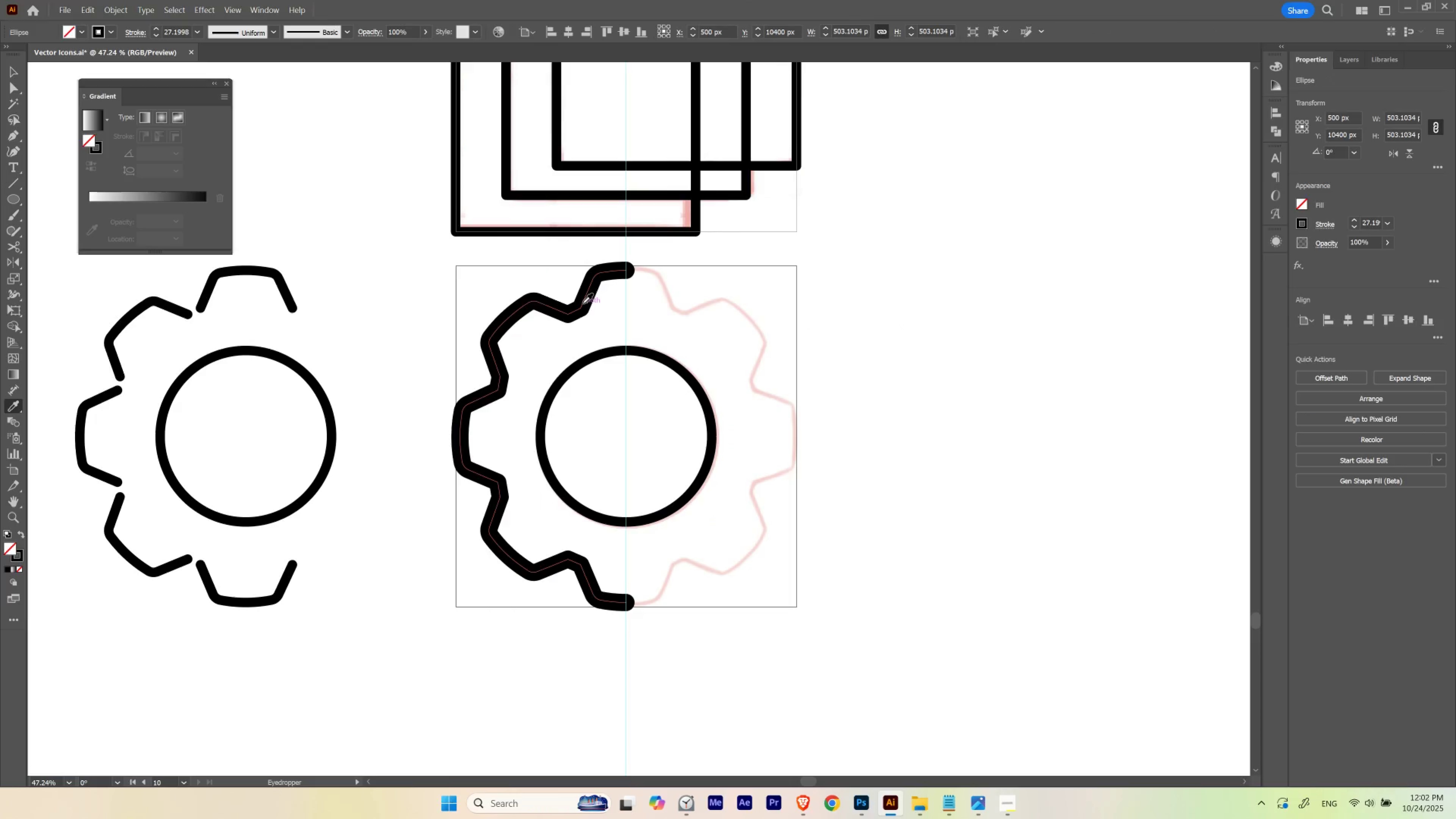 
hold_key(key=Space, duration=0.39)
 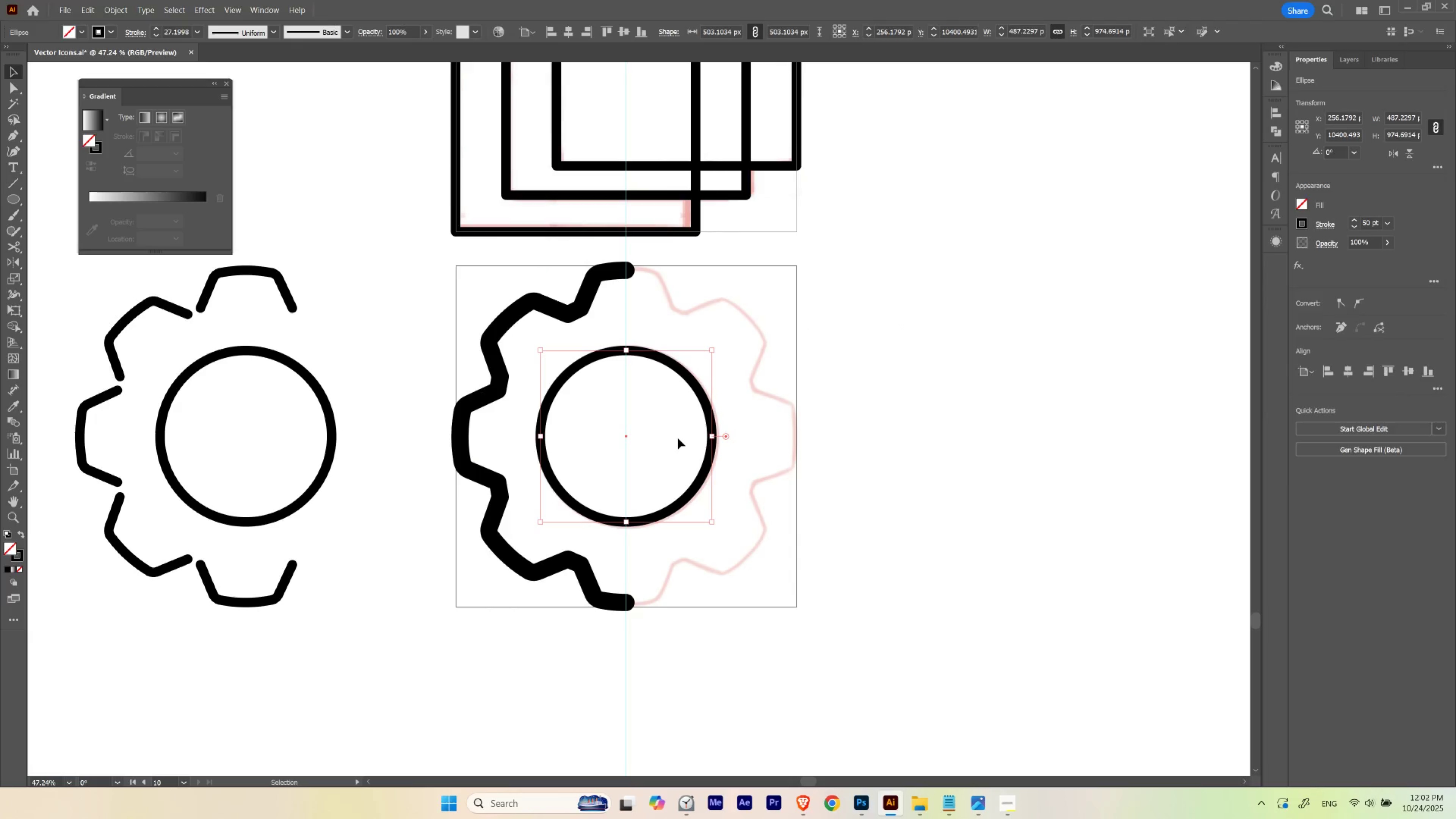 
left_click_drag(start_coordinate=[814, 519], to_coordinate=[798, 520])
 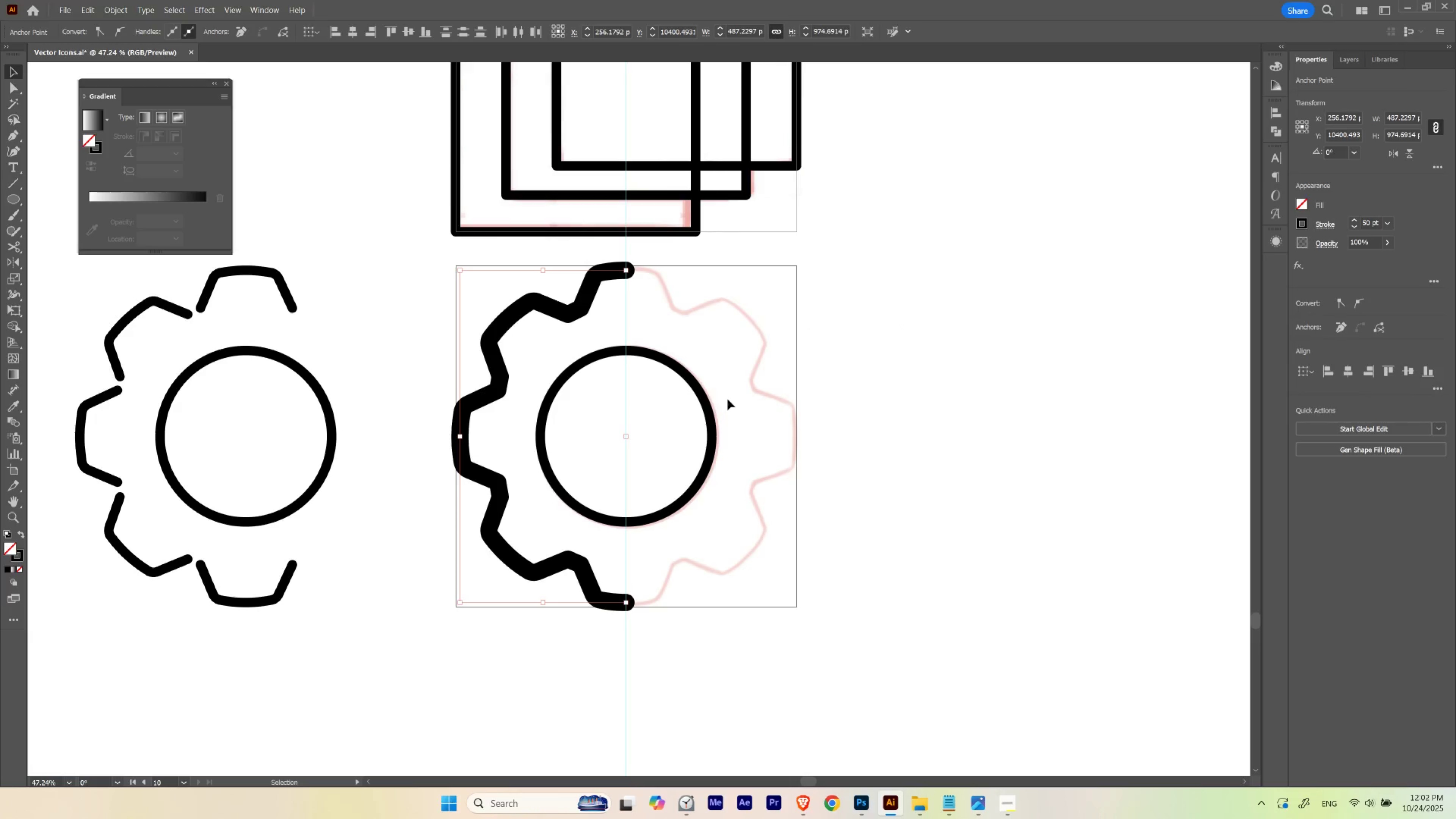 
left_click_drag(start_coordinate=[727, 399], to_coordinate=[678, 438])
 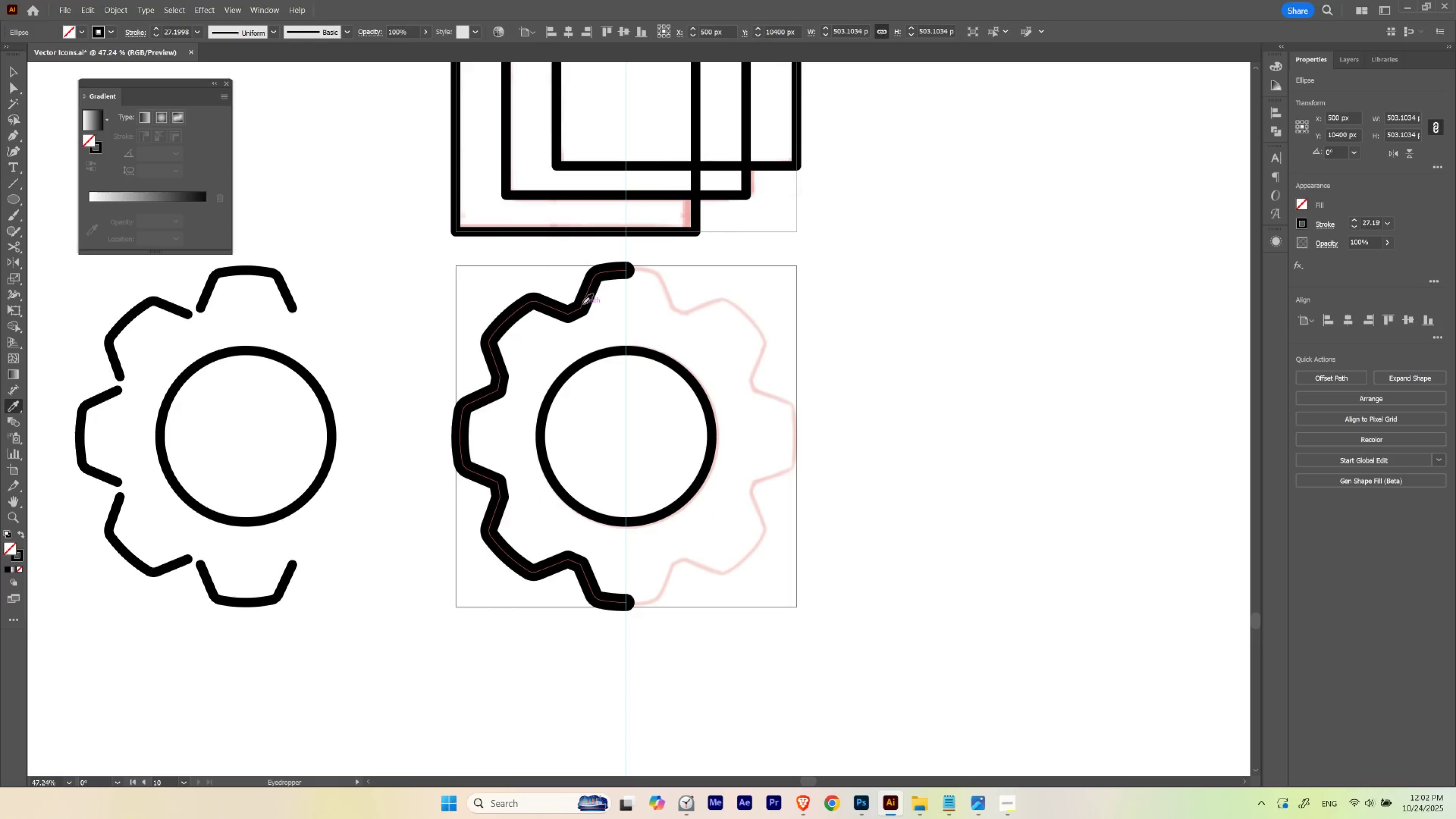 
left_click([583, 302])
 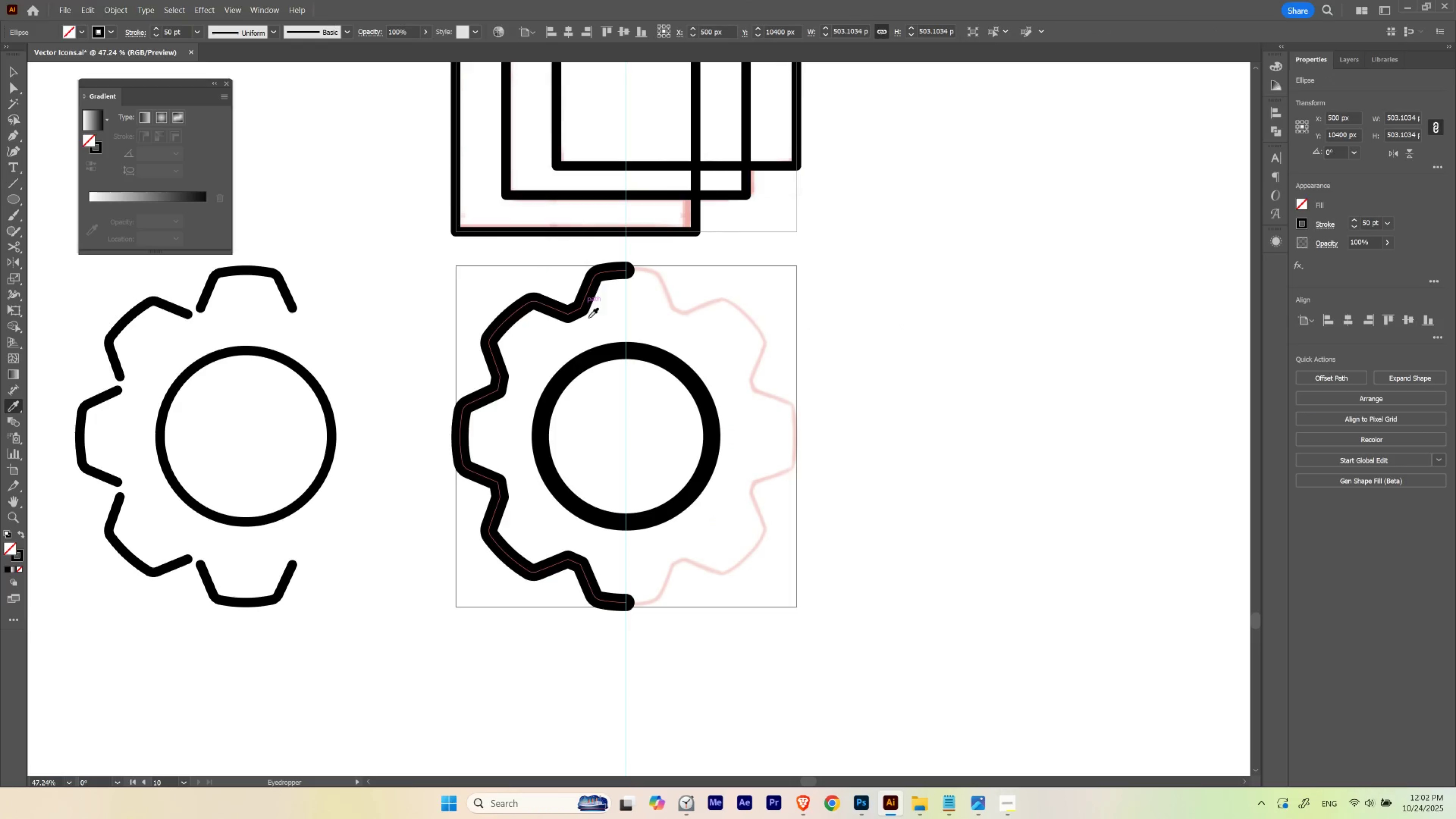 
key(V)
 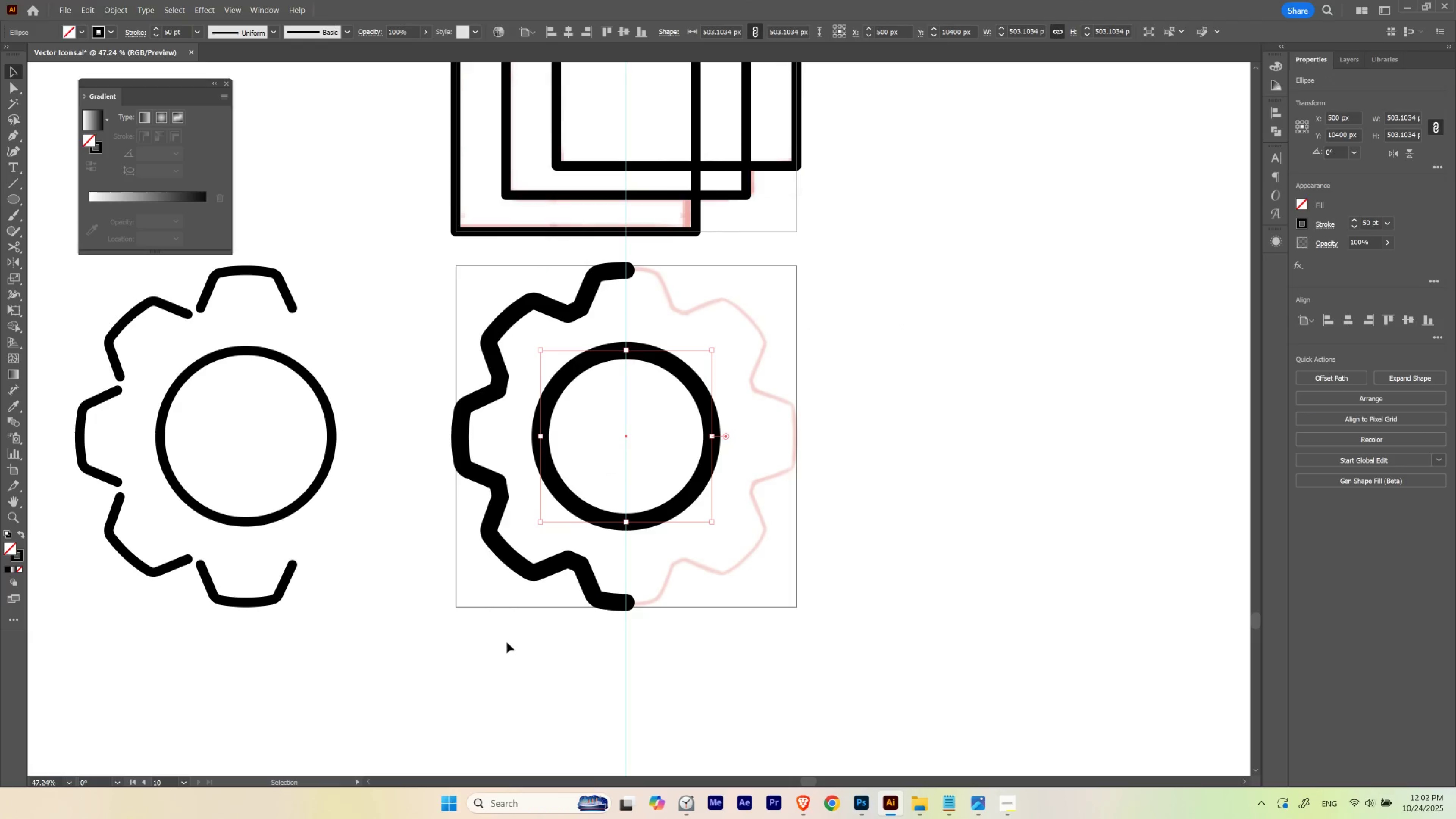 
hold_key(key=Space, duration=0.43)
 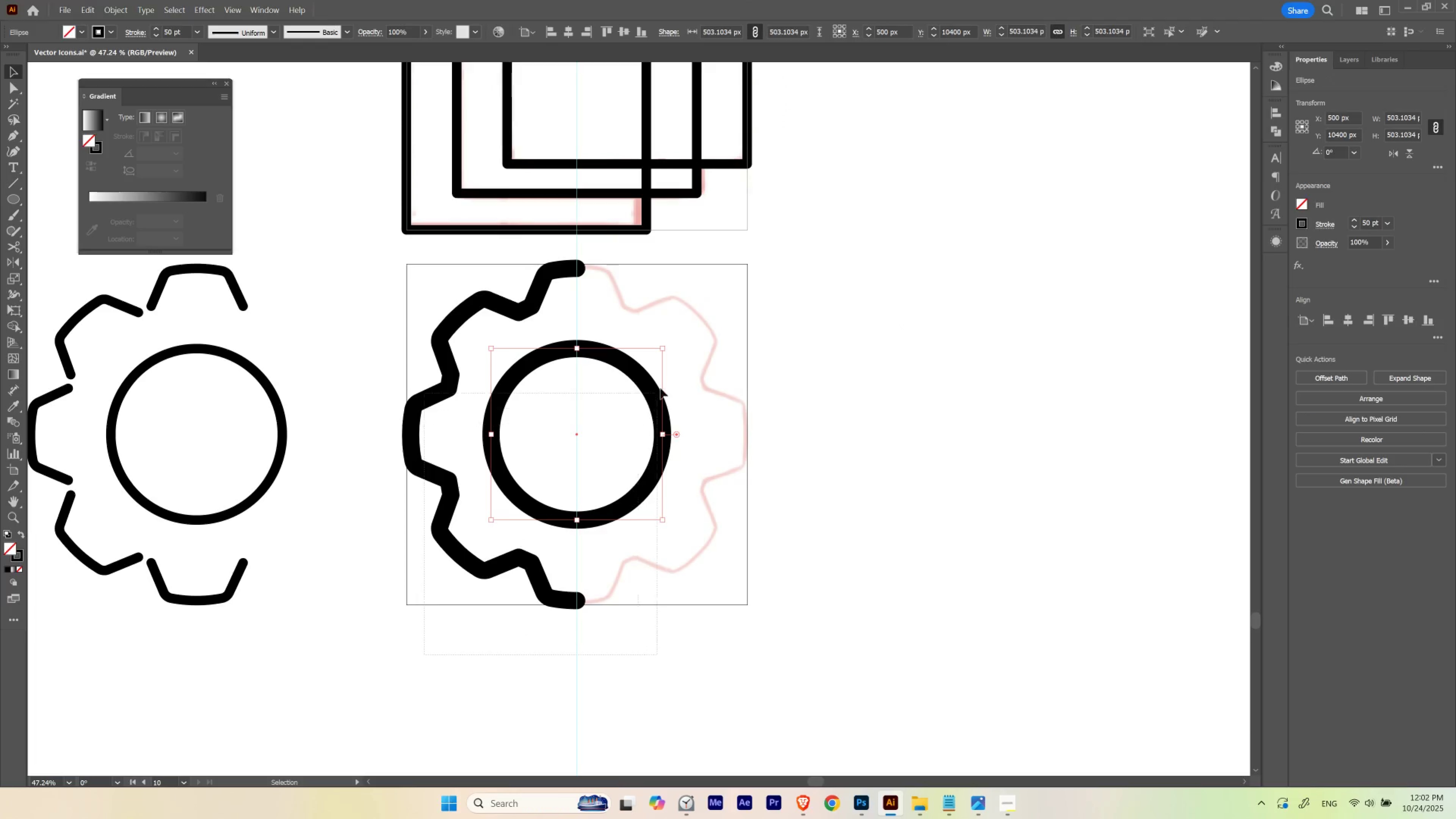 
left_click_drag(start_coordinate=[555, 643], to_coordinate=[505, 641])
 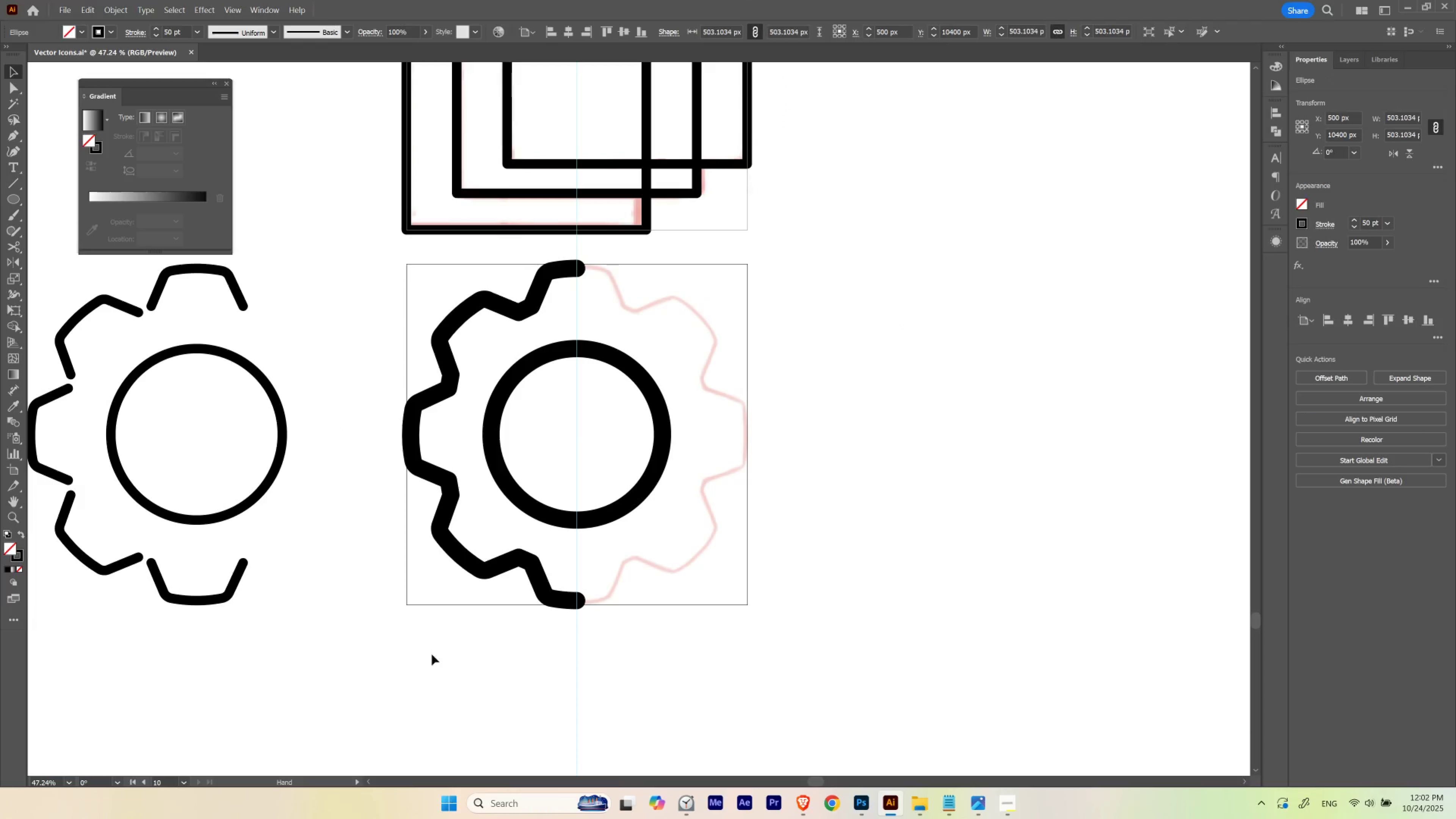 
left_click_drag(start_coordinate=[425, 654], to_coordinate=[690, 350])
 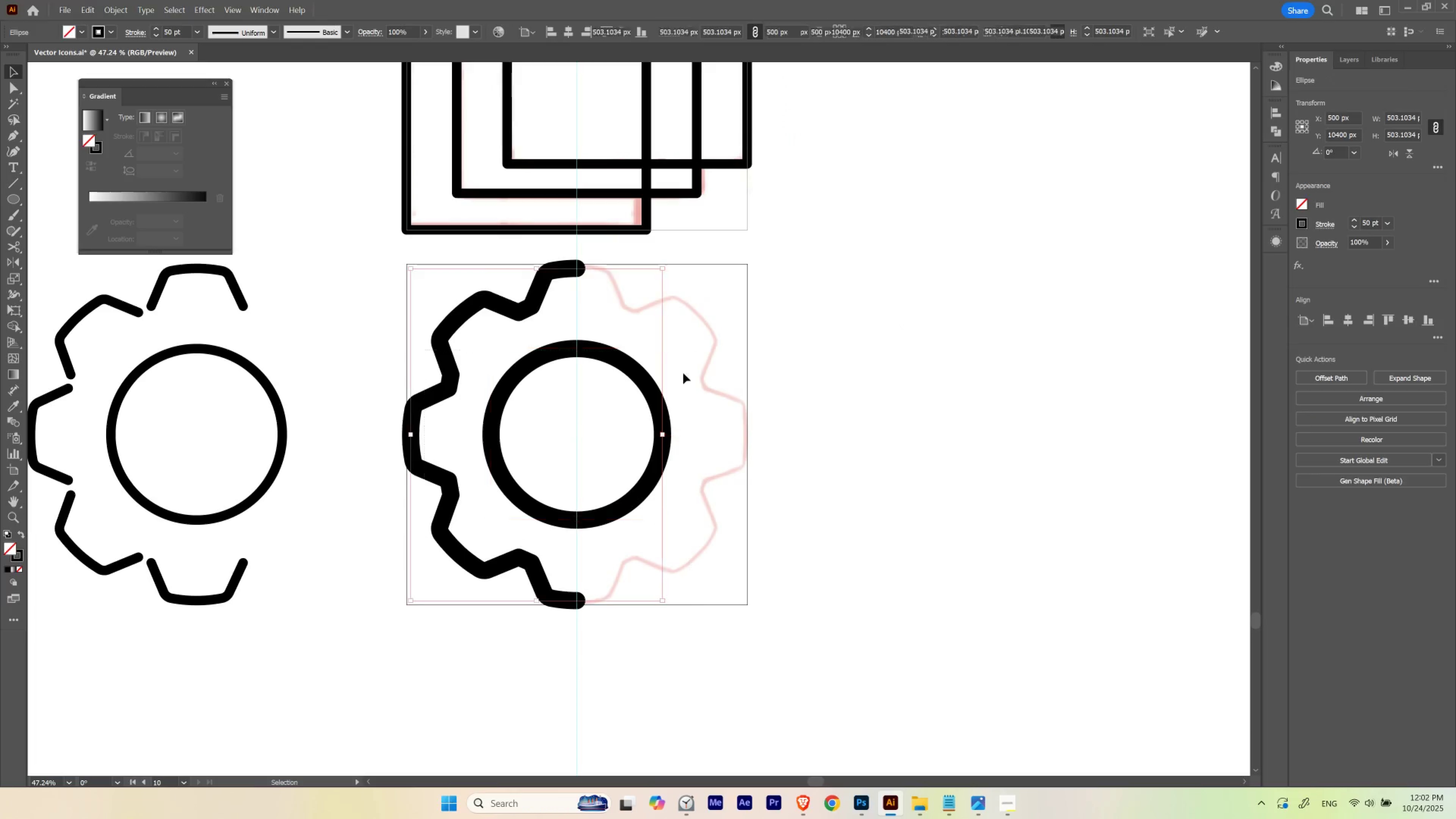 
hold_key(key=Space, duration=0.46)
 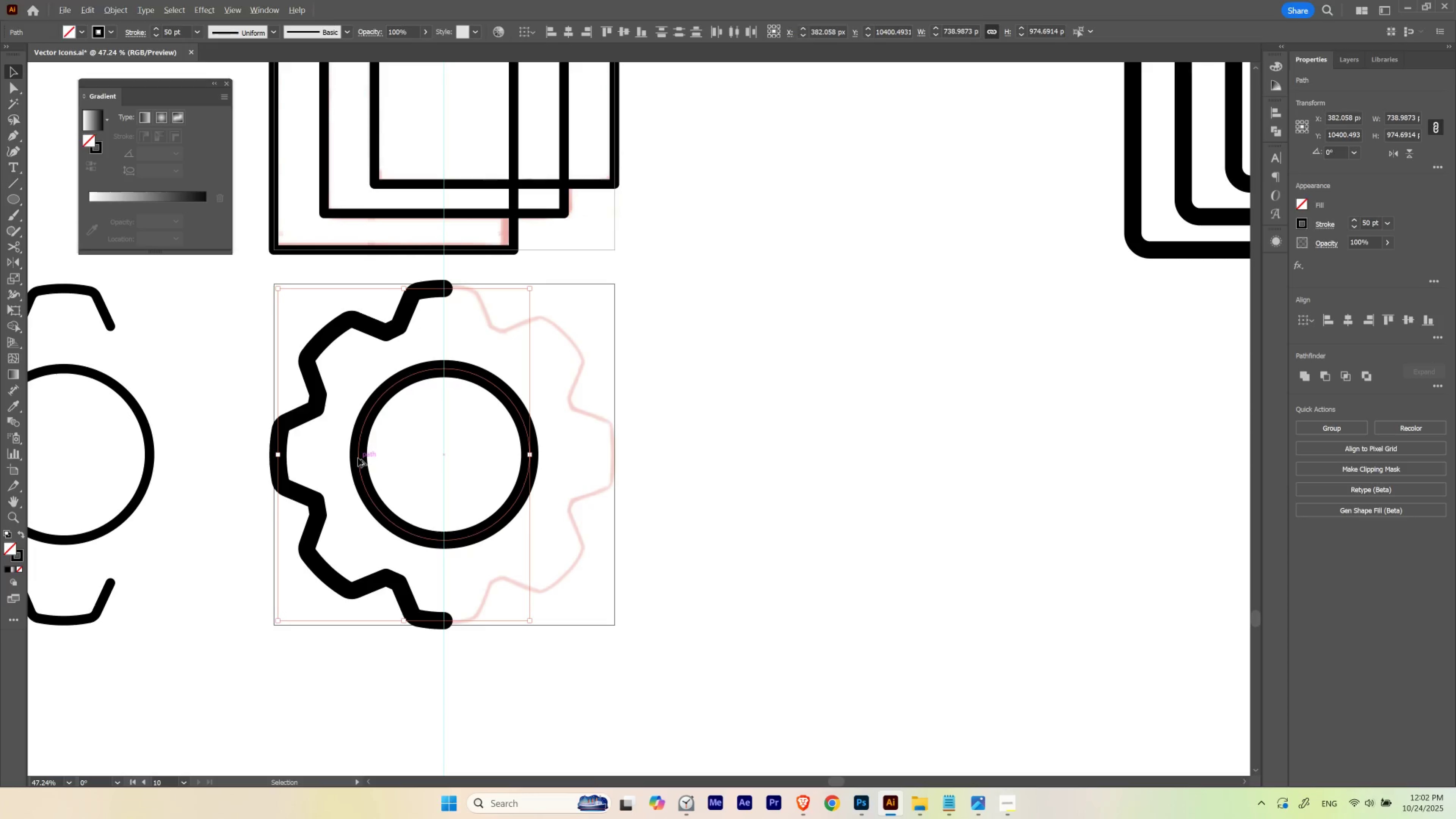 
left_click_drag(start_coordinate=[683, 412], to_coordinate=[551, 432])
 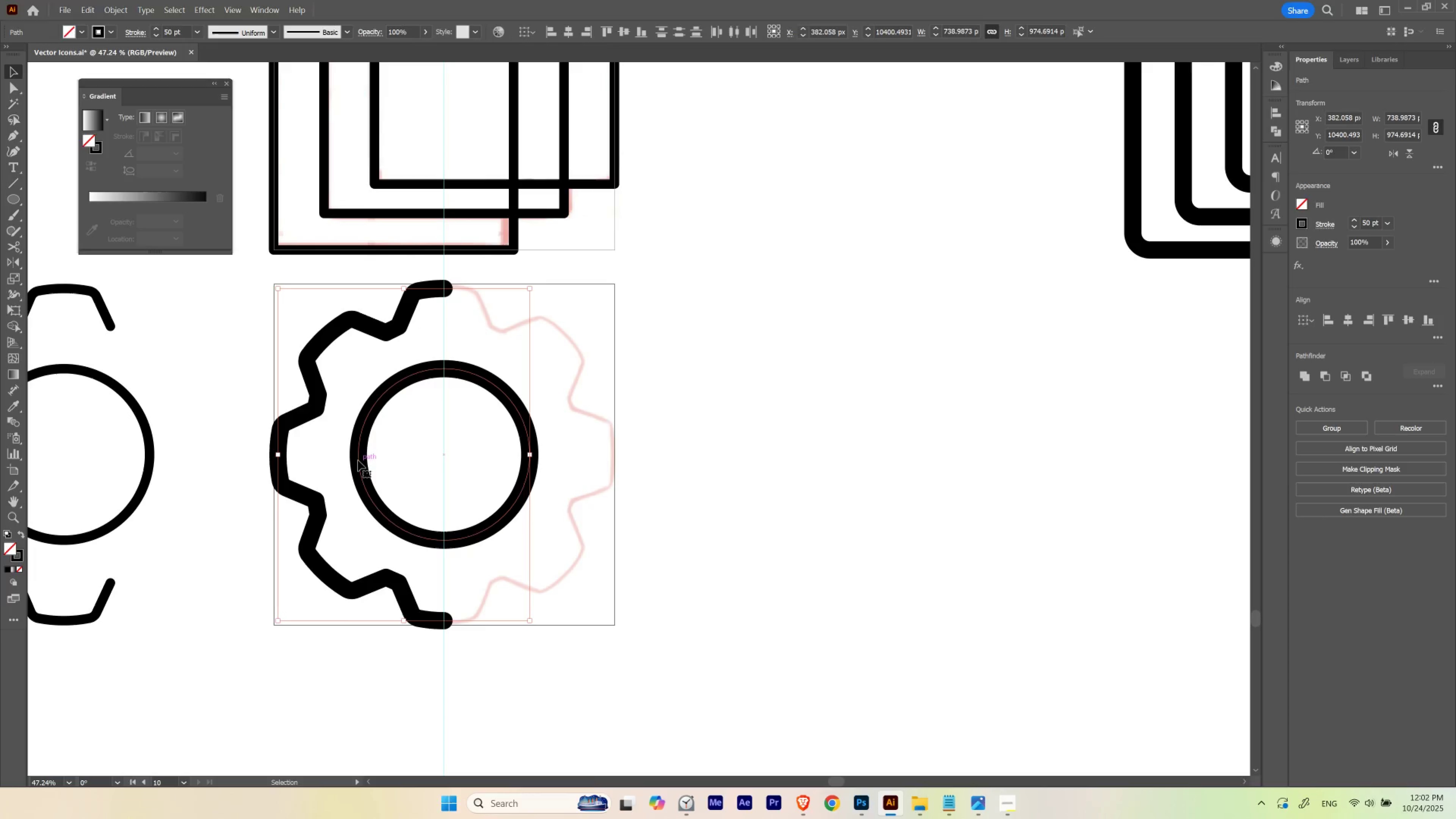 
hold_key(key=AltLeft, duration=1.22)
left_click_drag(start_coordinate=[358, 457], to_coordinate=[859, 478])
 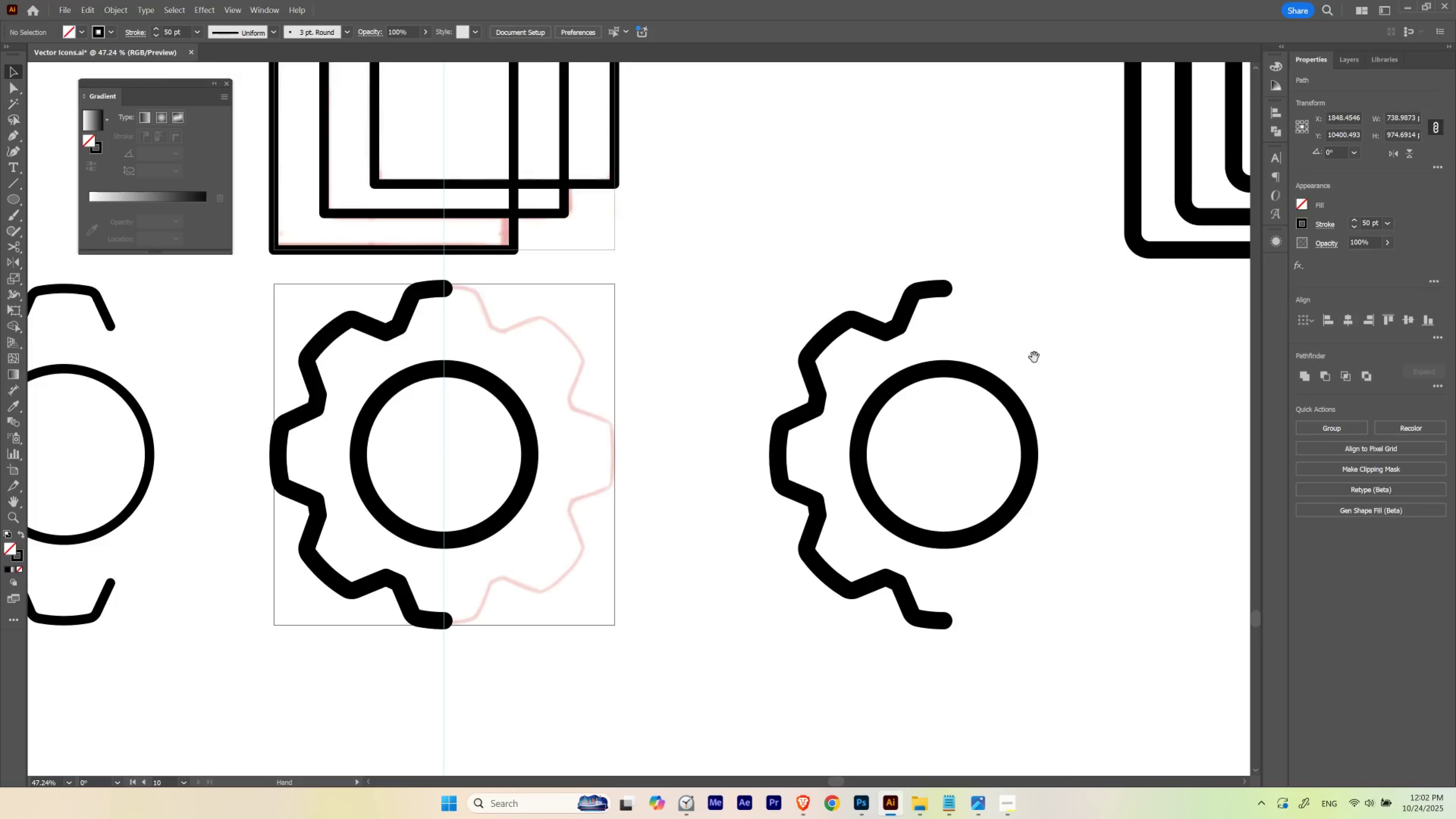 
hold_key(key=ShiftLeft, duration=0.62)
 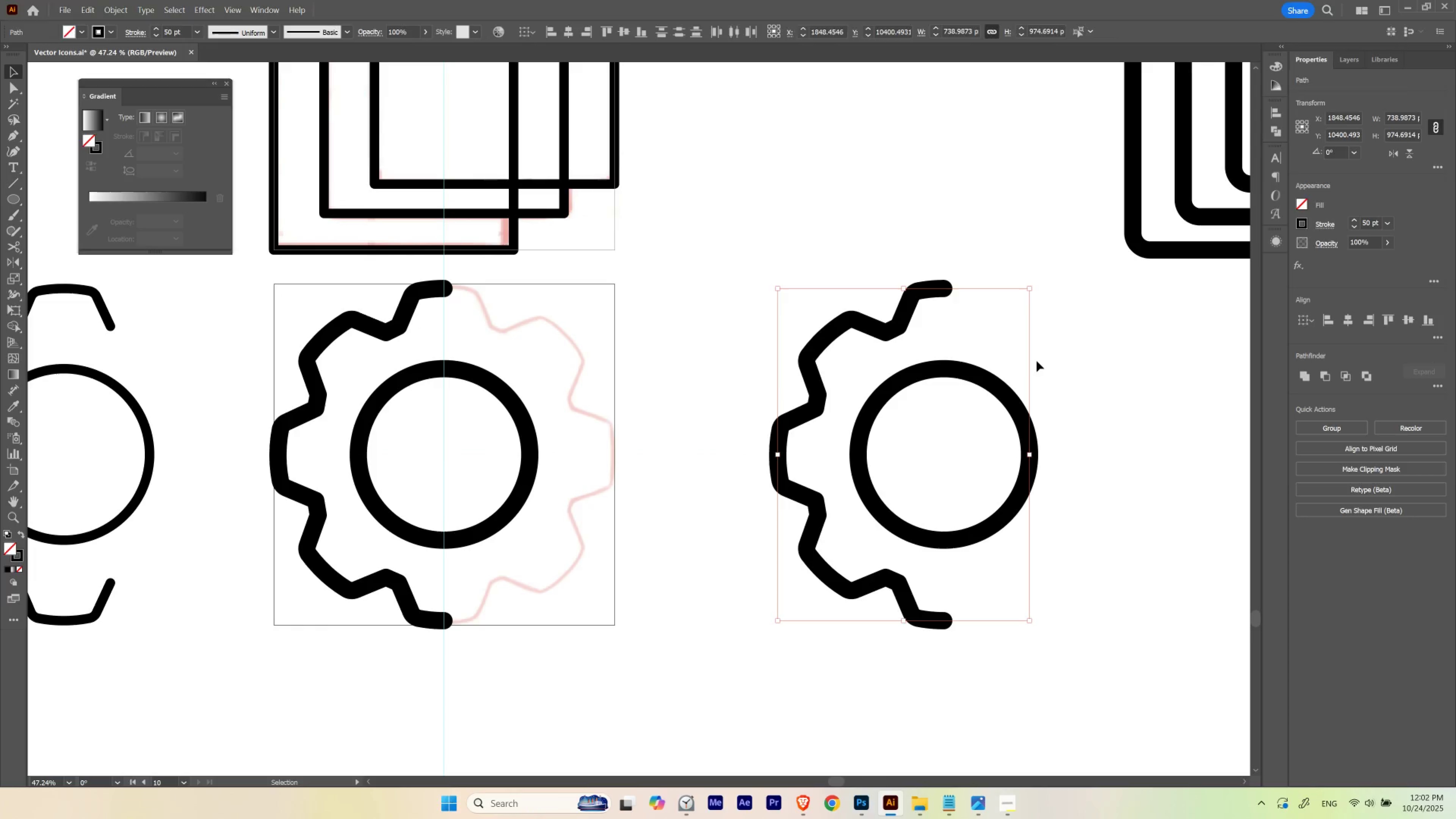 
left_click([1036, 361])
 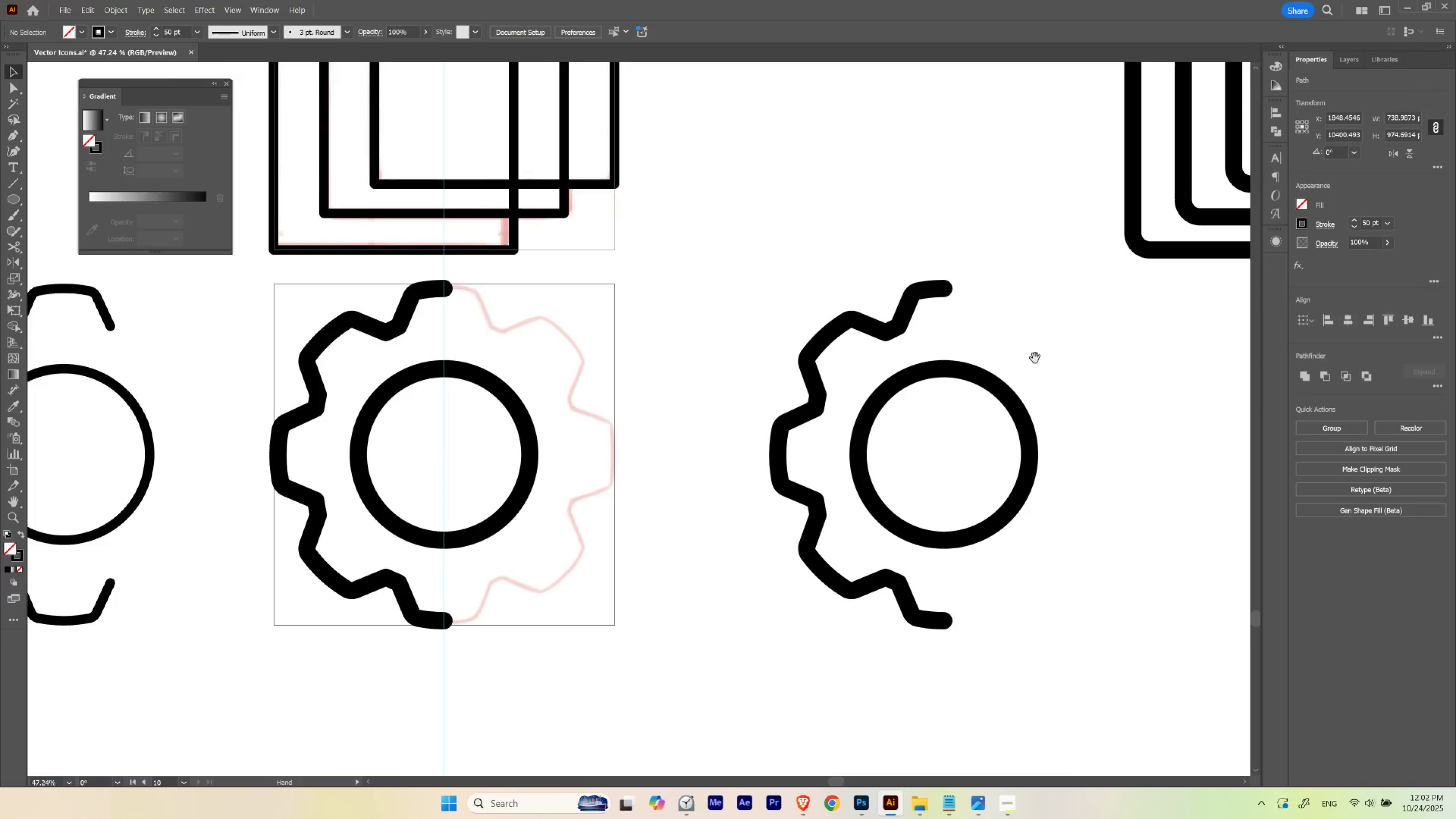 
hold_key(key=Space, duration=0.45)
 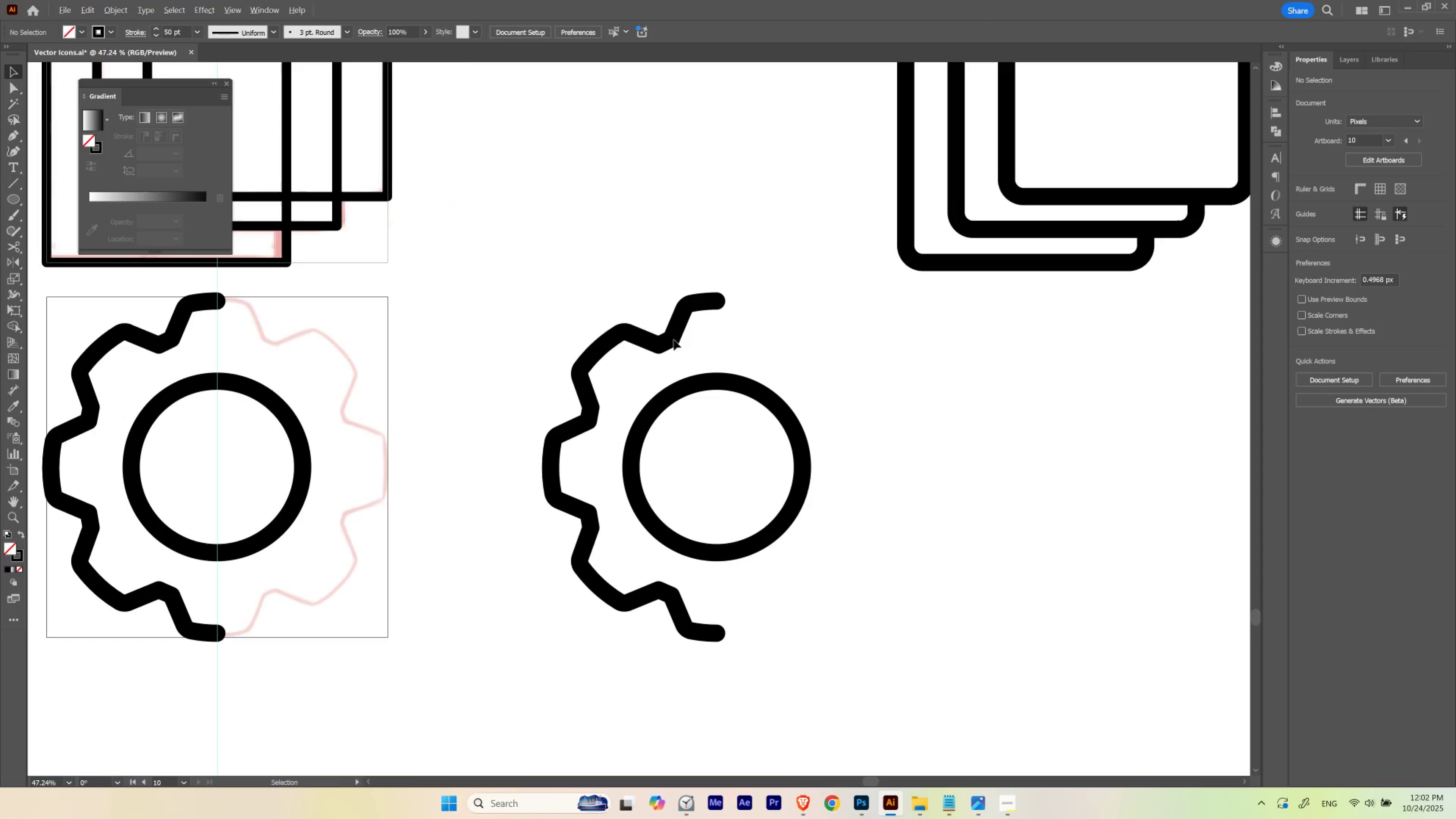 
left_click_drag(start_coordinate=[1034, 357], to_coordinate=[807, 370])
 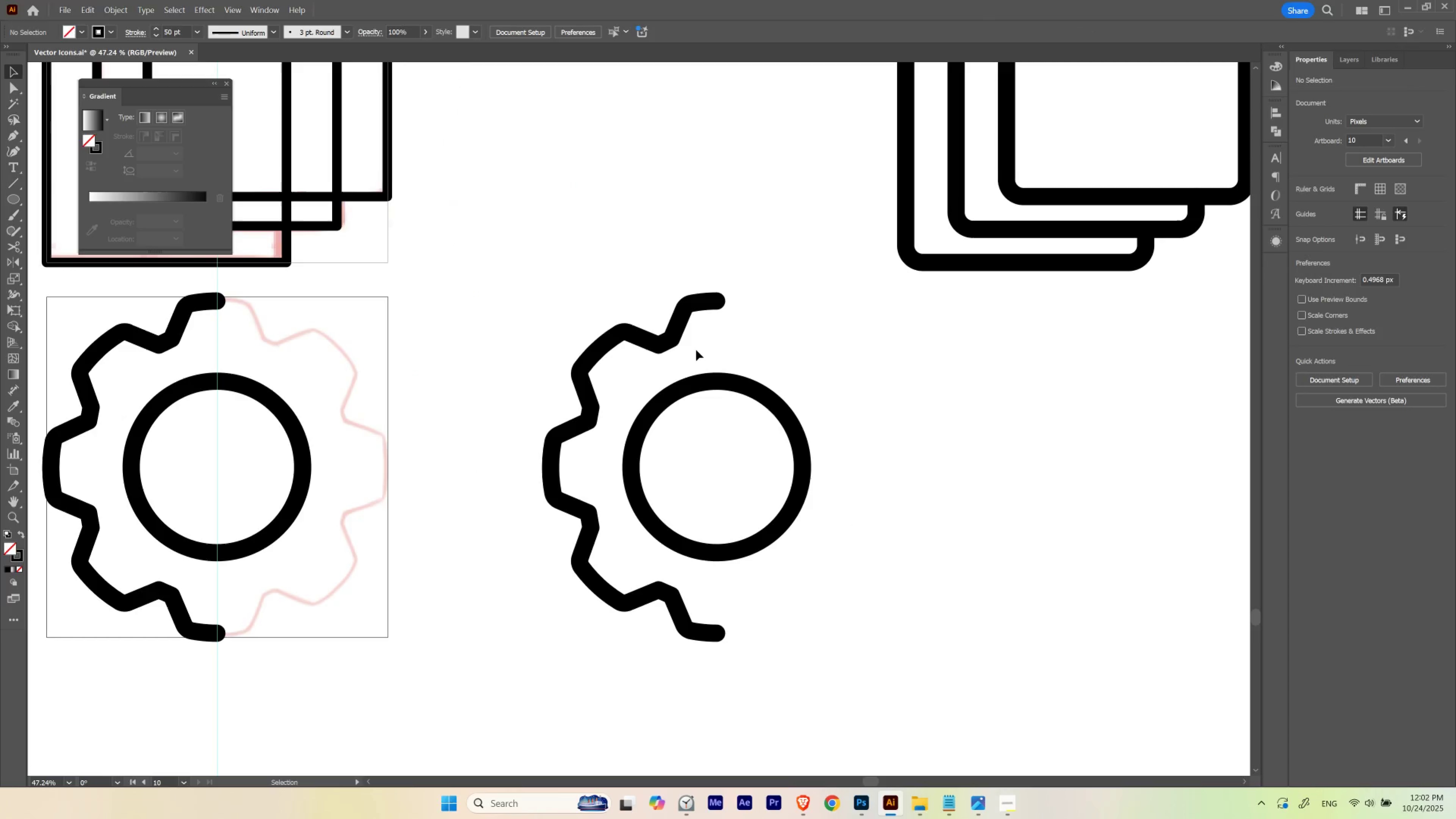 
hold_key(key=AltLeft, duration=1.89)
left_click_drag(start_coordinate=[670, 338], to_coordinate=[985, 363])
 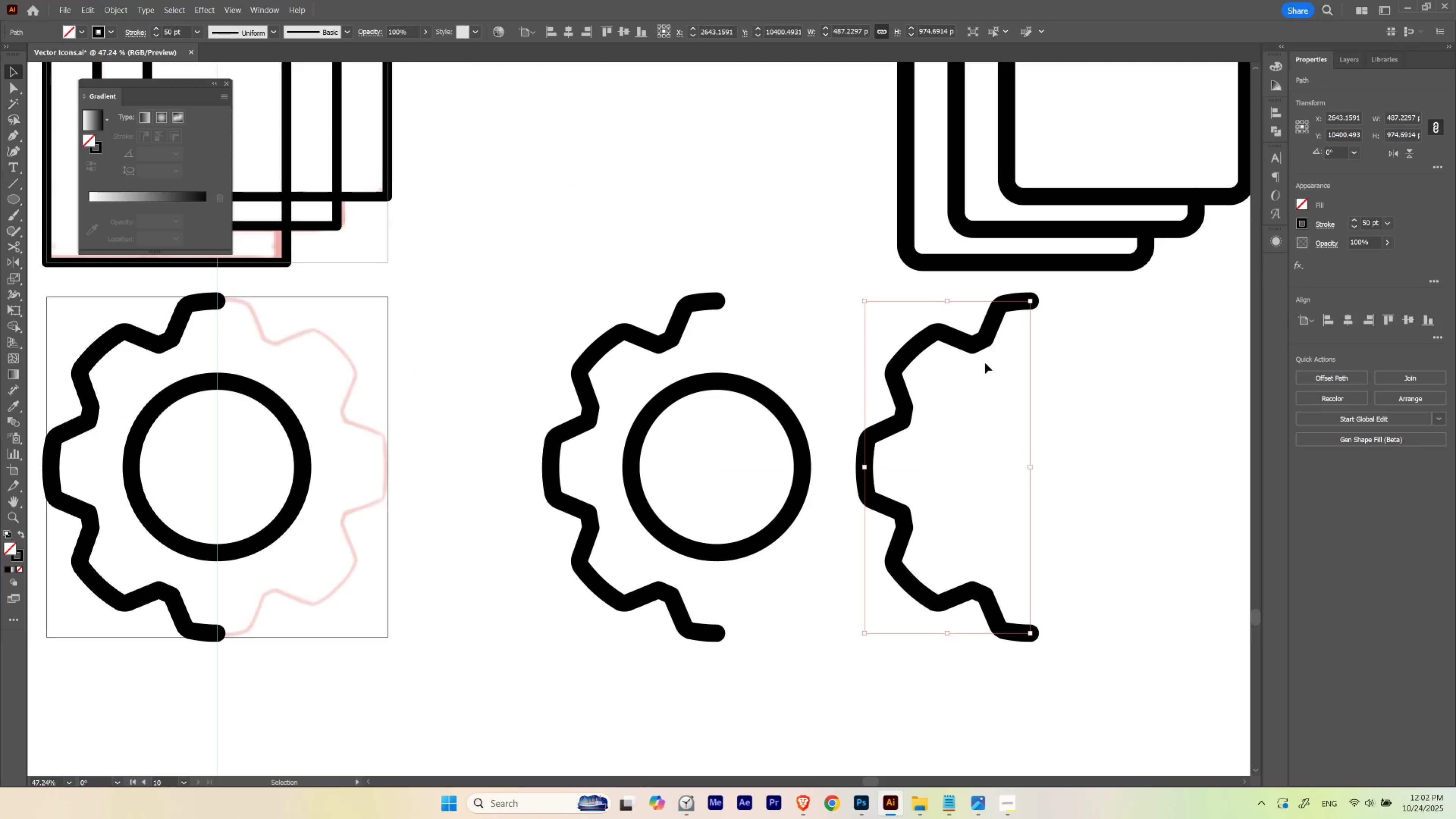 
hold_key(key=ShiftLeft, duration=0.81)
 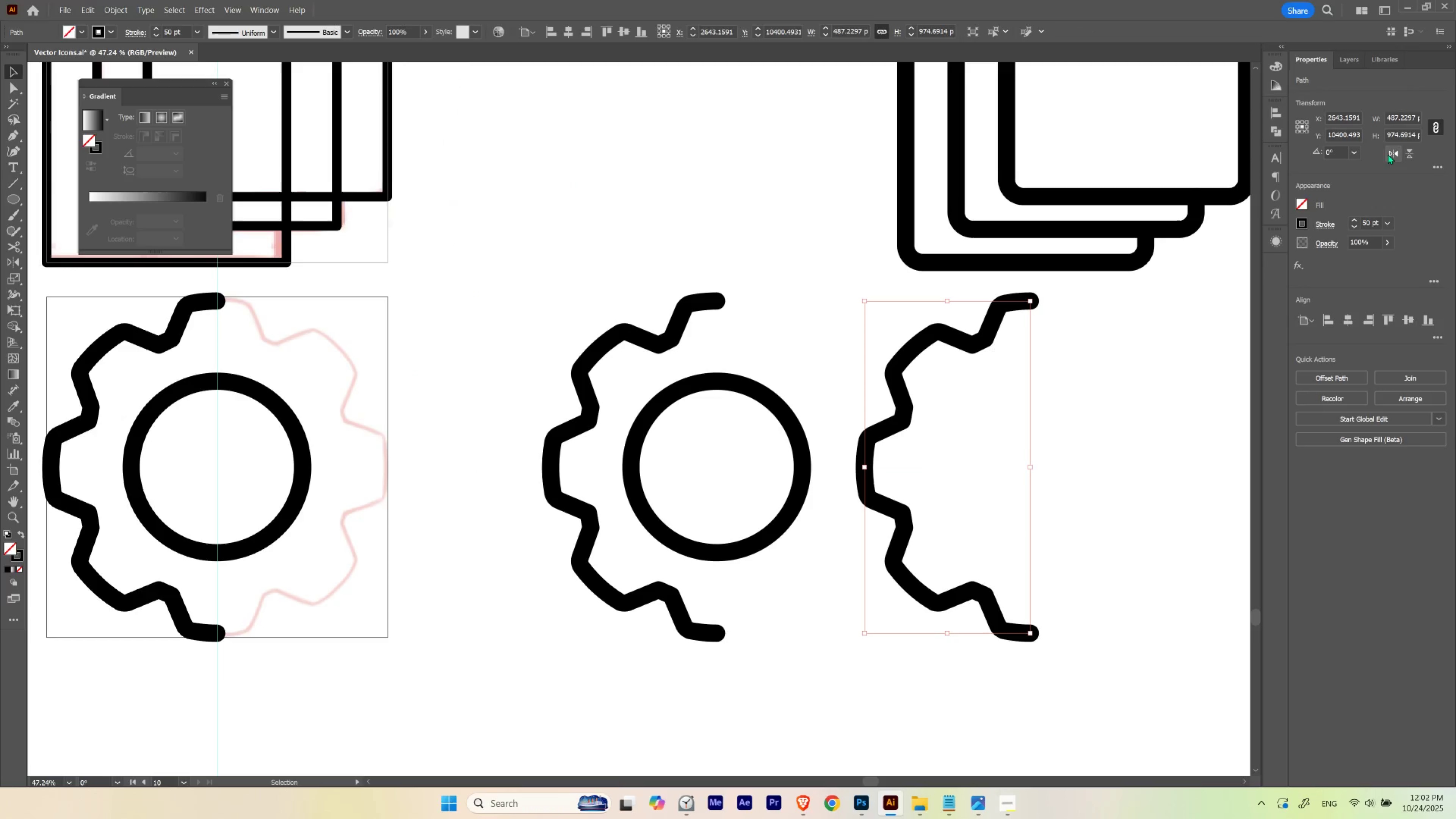 
left_click([1392, 152])
 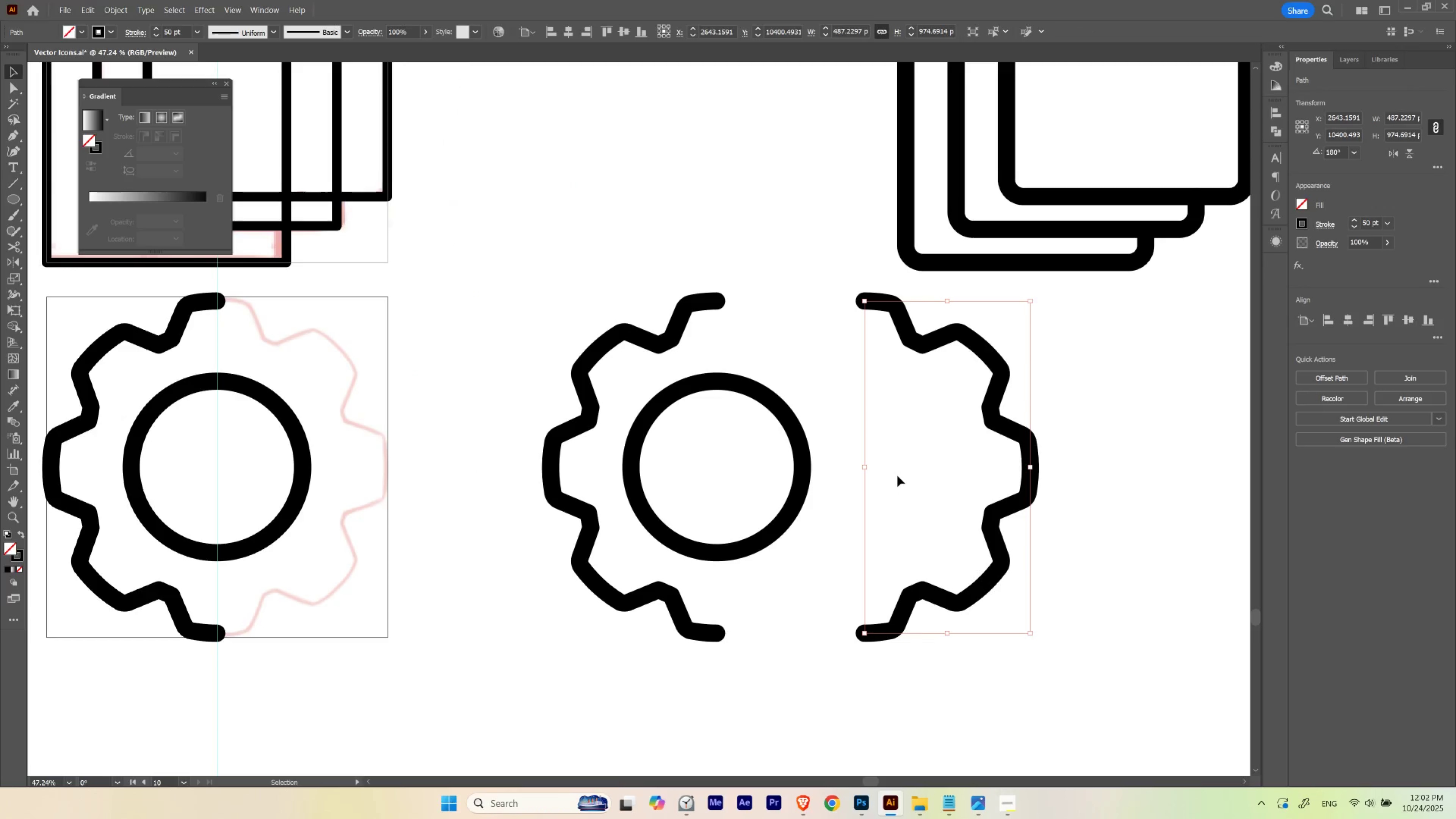 
key(Control+ControlLeft)
 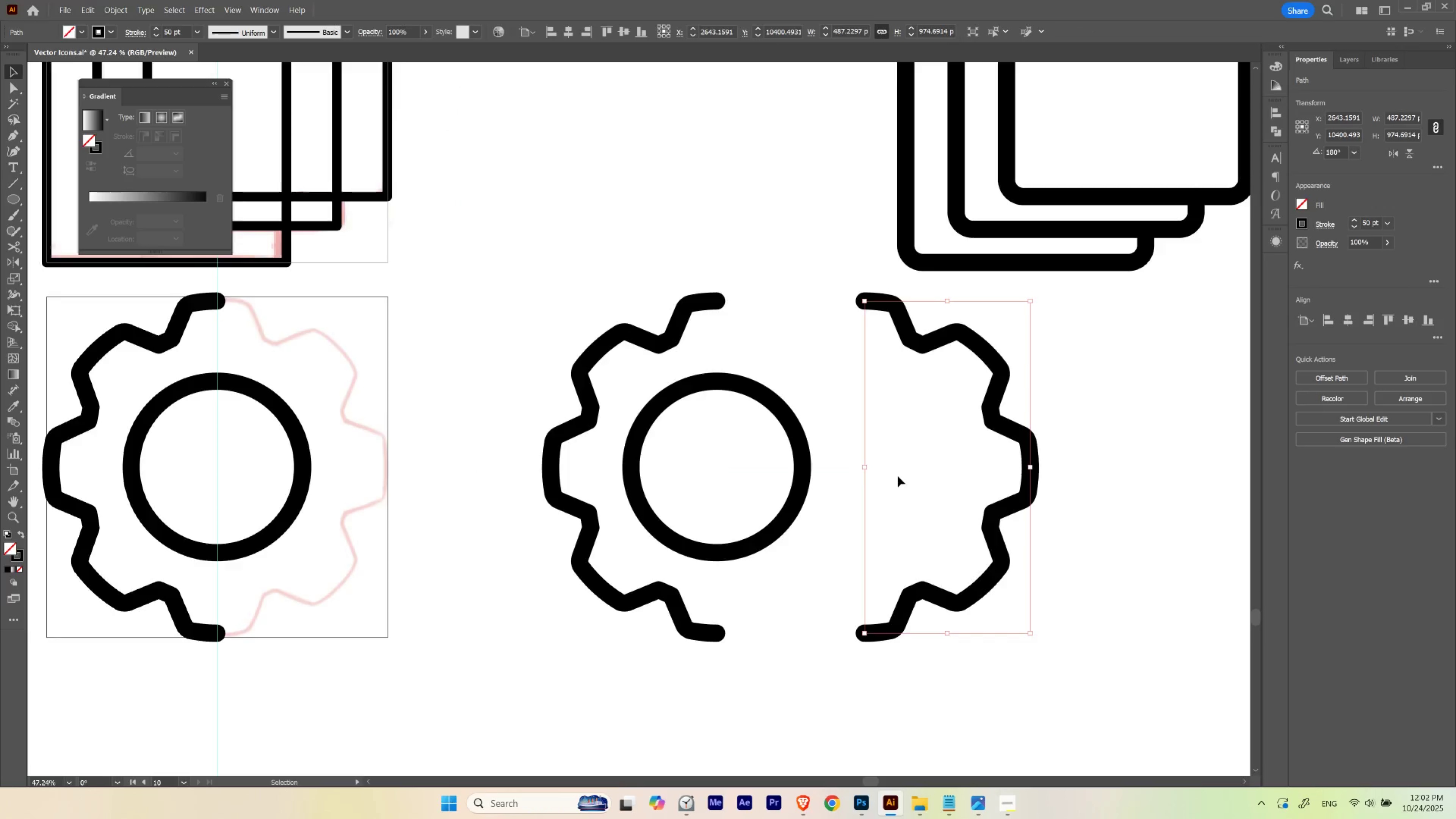 
key(Control+Y)
 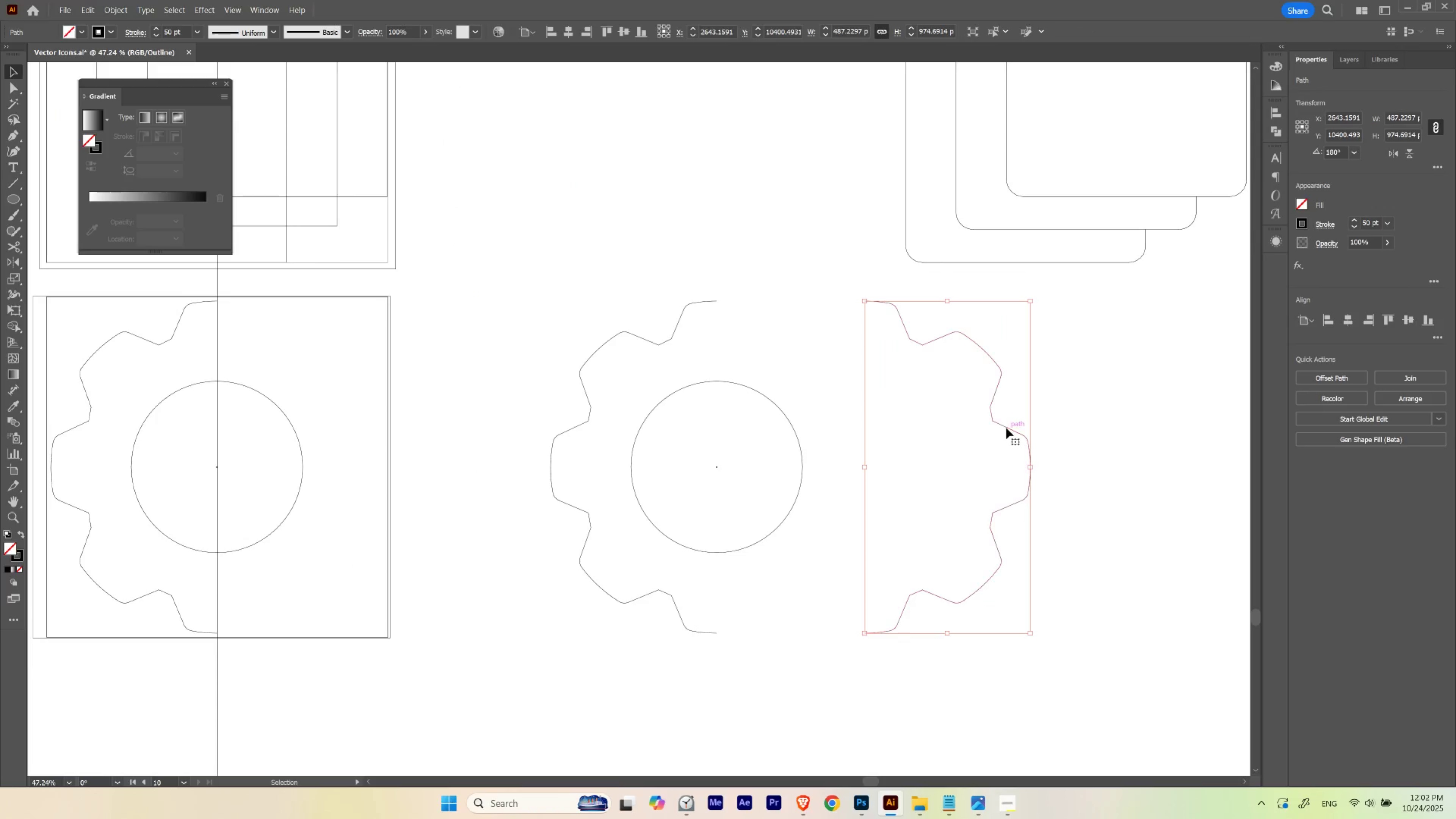 
left_click_drag(start_coordinate=[1006, 428], to_coordinate=[859, 434])
 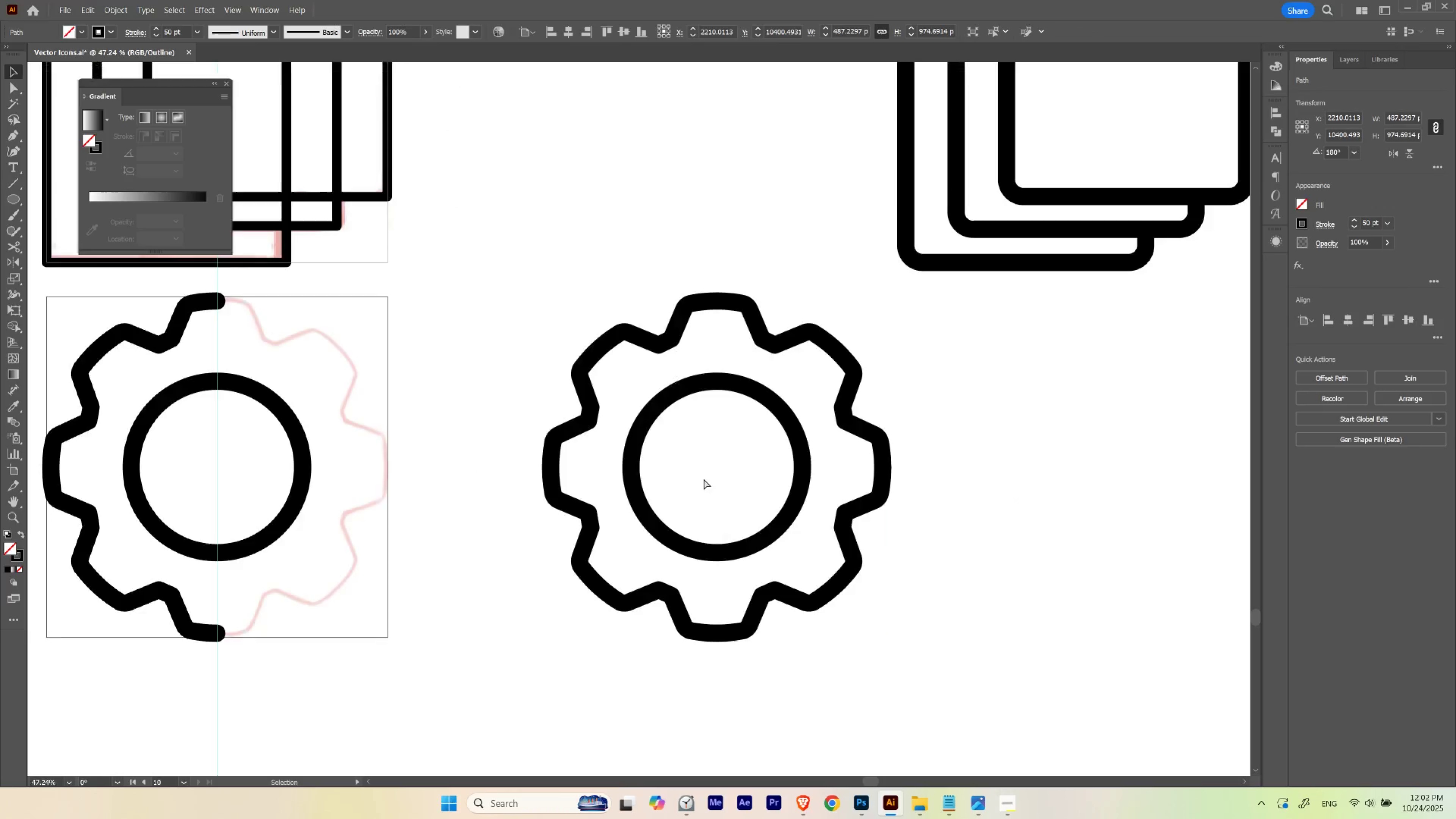 
hold_key(key=ShiftLeft, duration=1.18)
 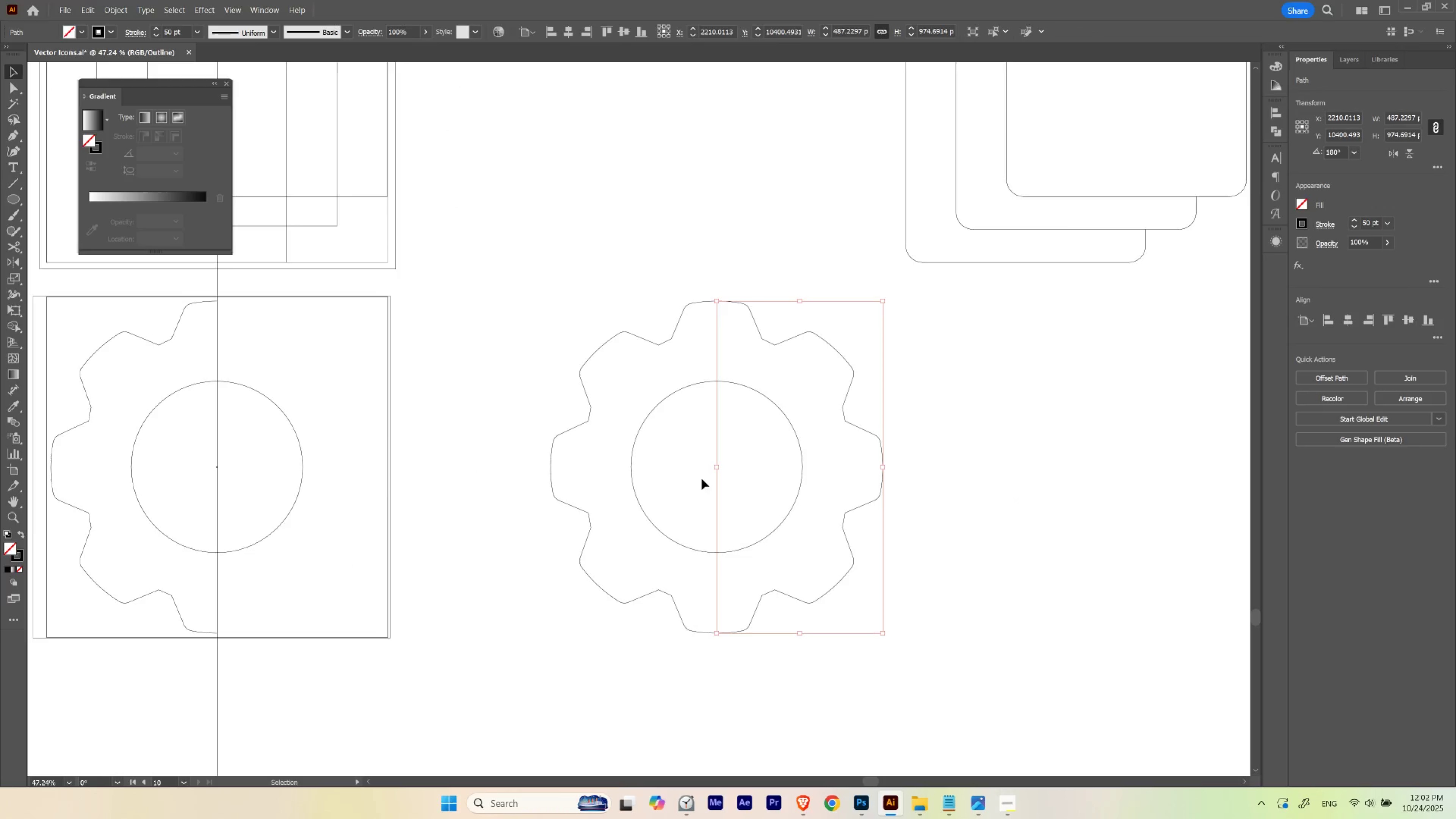 
key(Control+ControlLeft)
 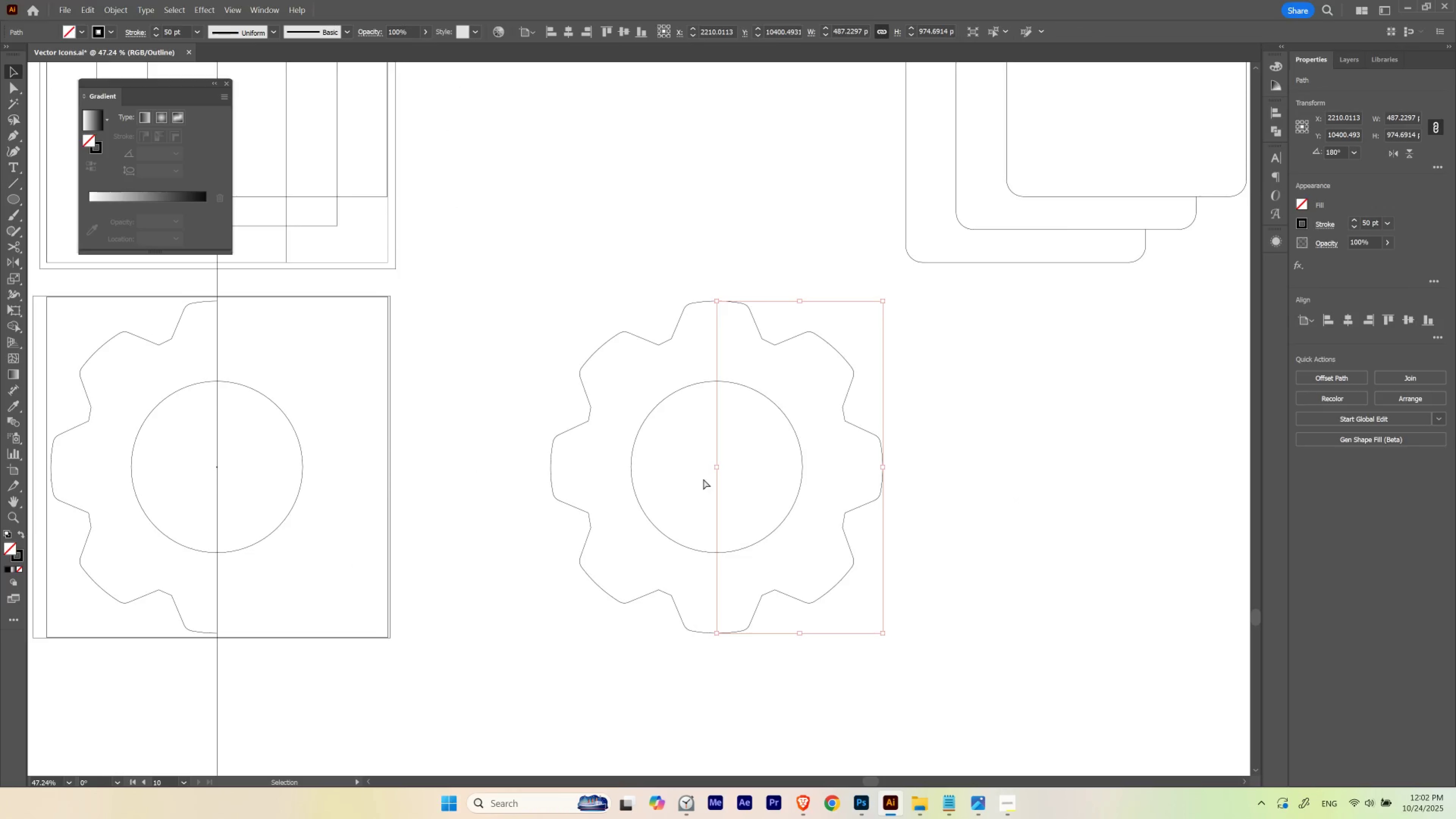 
key(Control+Y)
 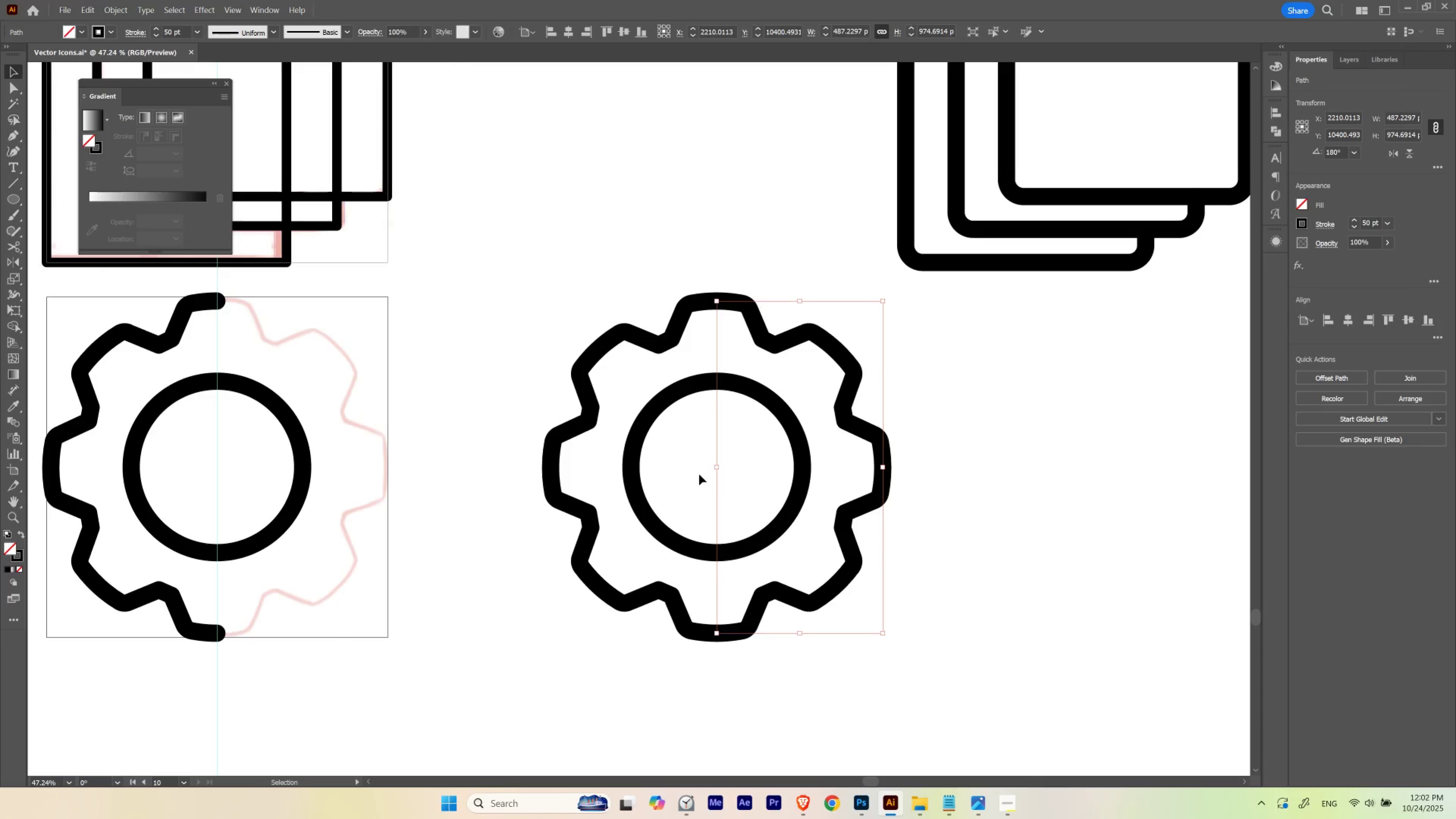 
hold_key(key=Space, duration=1.12)
 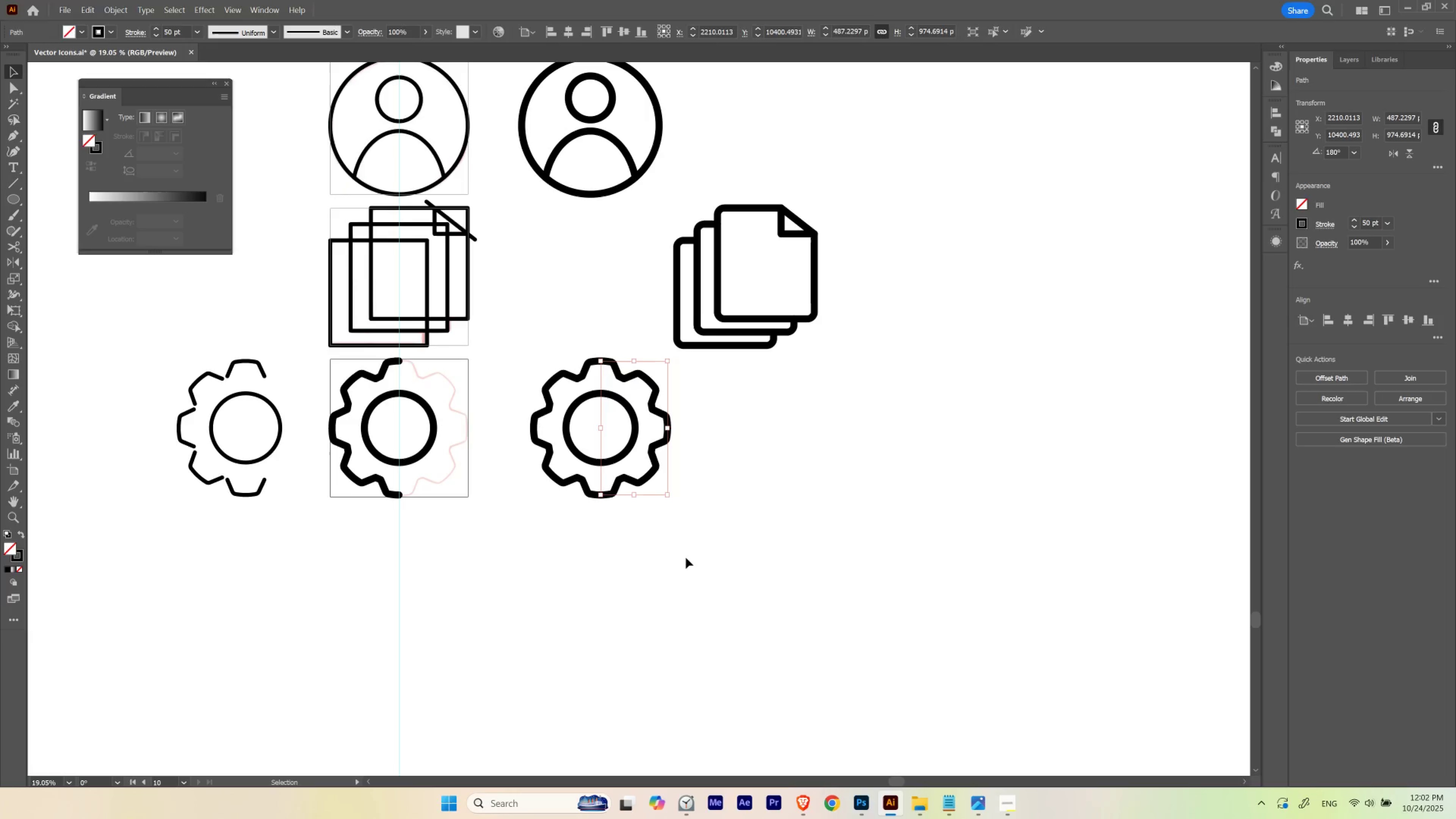 
hold_key(key=ControlLeft, duration=0.33)
left_click_drag(start_coordinate=[696, 427], to_coordinate=[598, 476])
 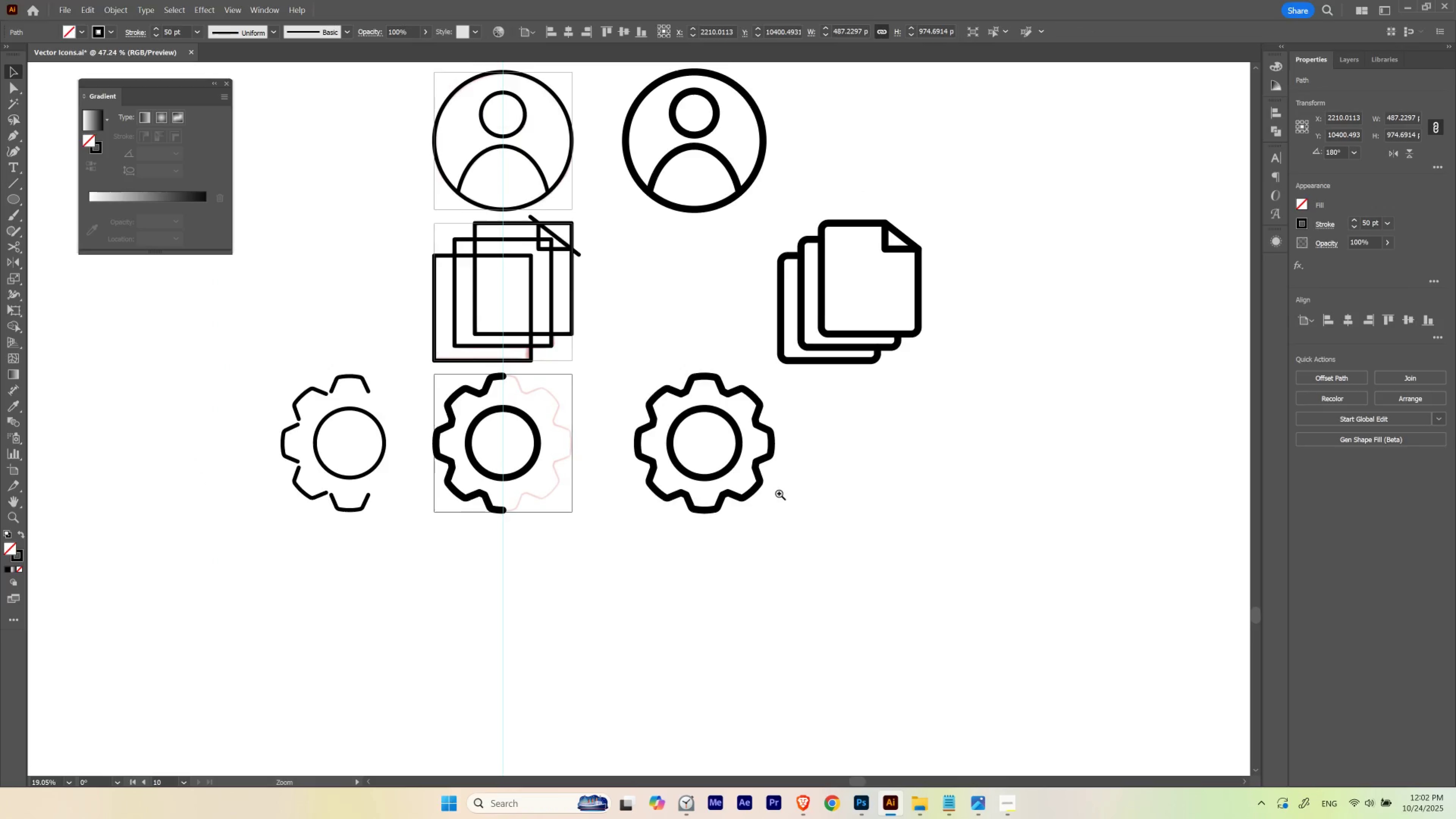 
left_click_drag(start_coordinate=[778, 493], to_coordinate=[674, 478])
 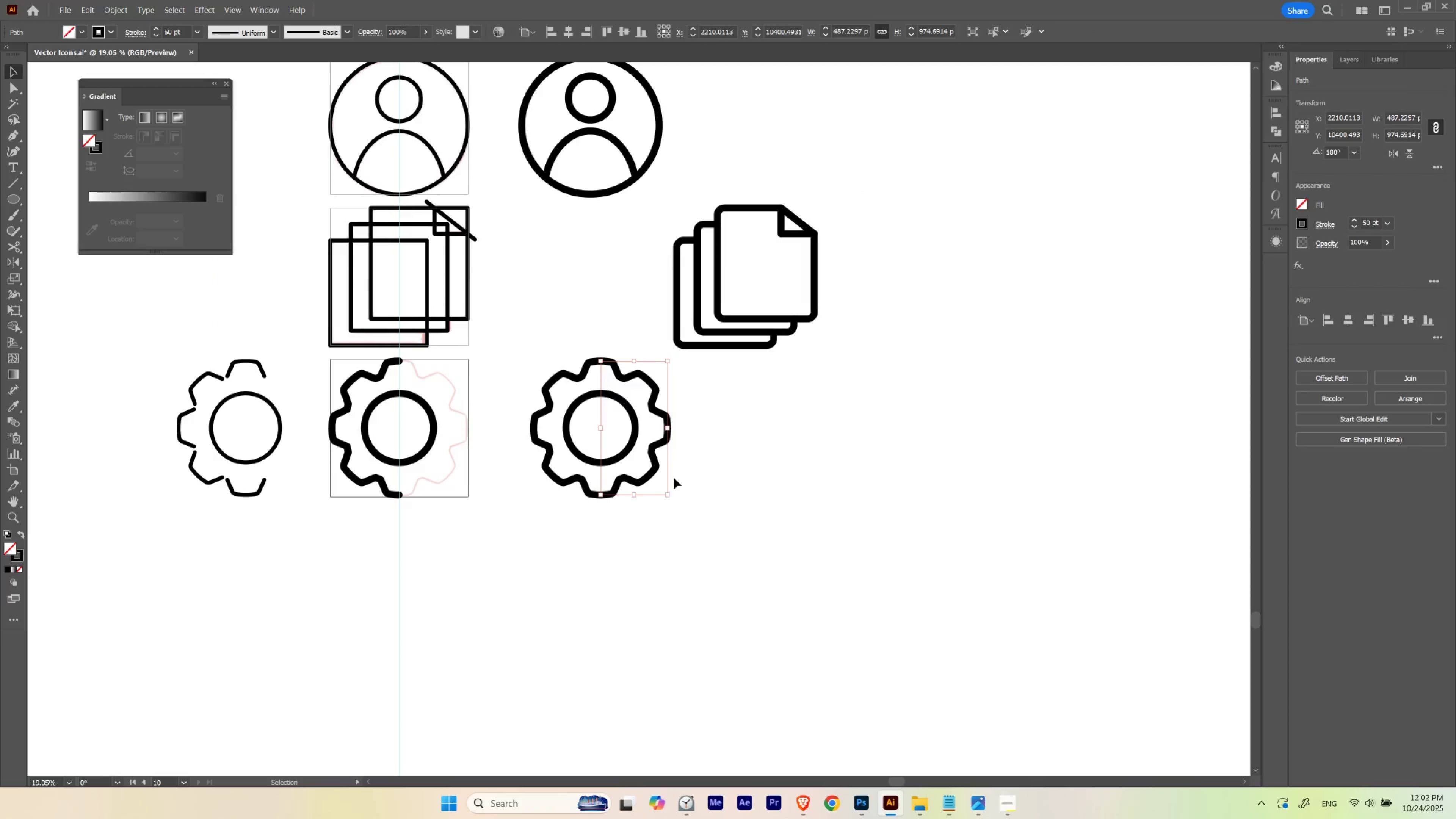 
key(V)
 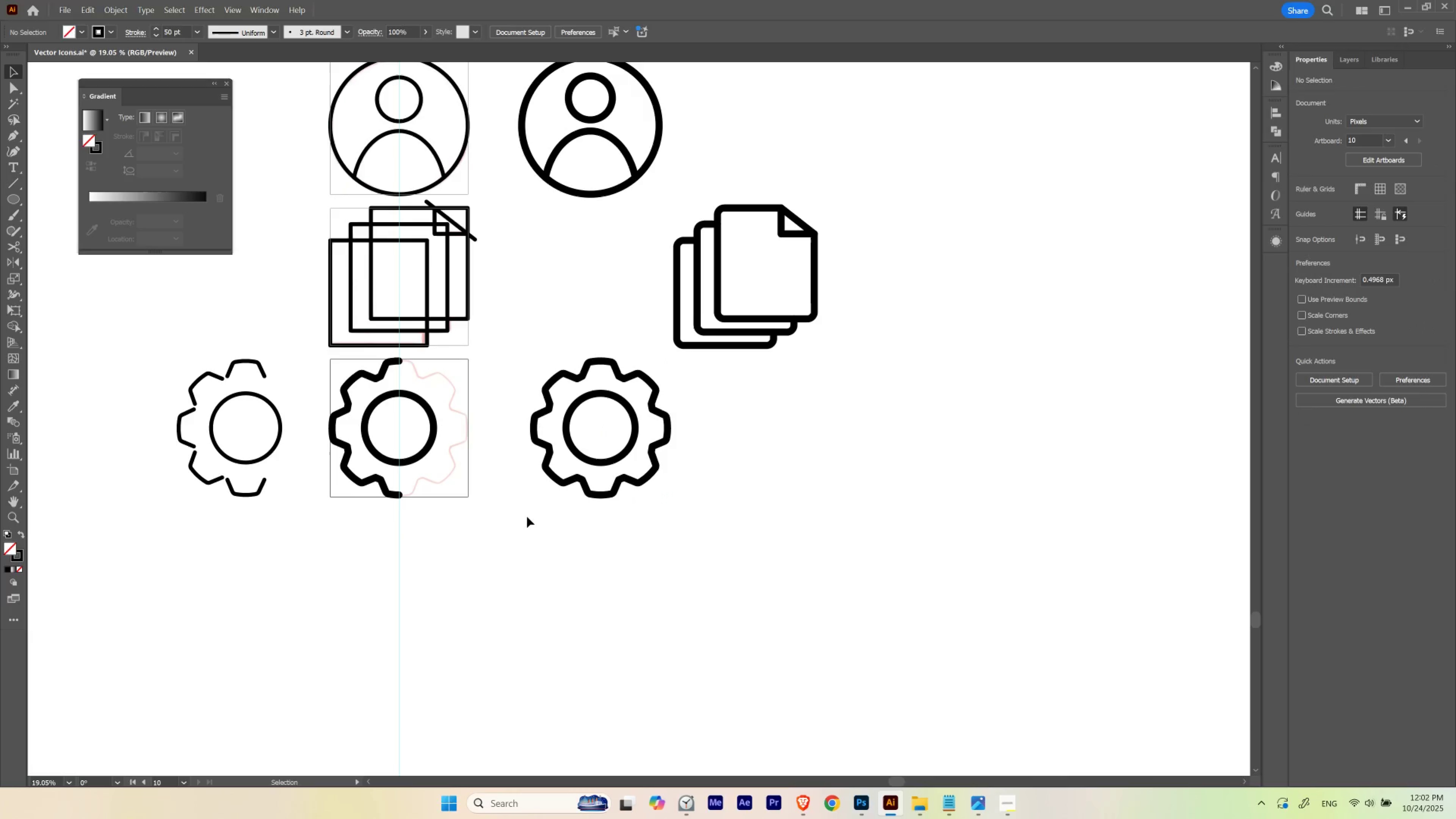 
hold_key(key=Space, duration=1.84)
 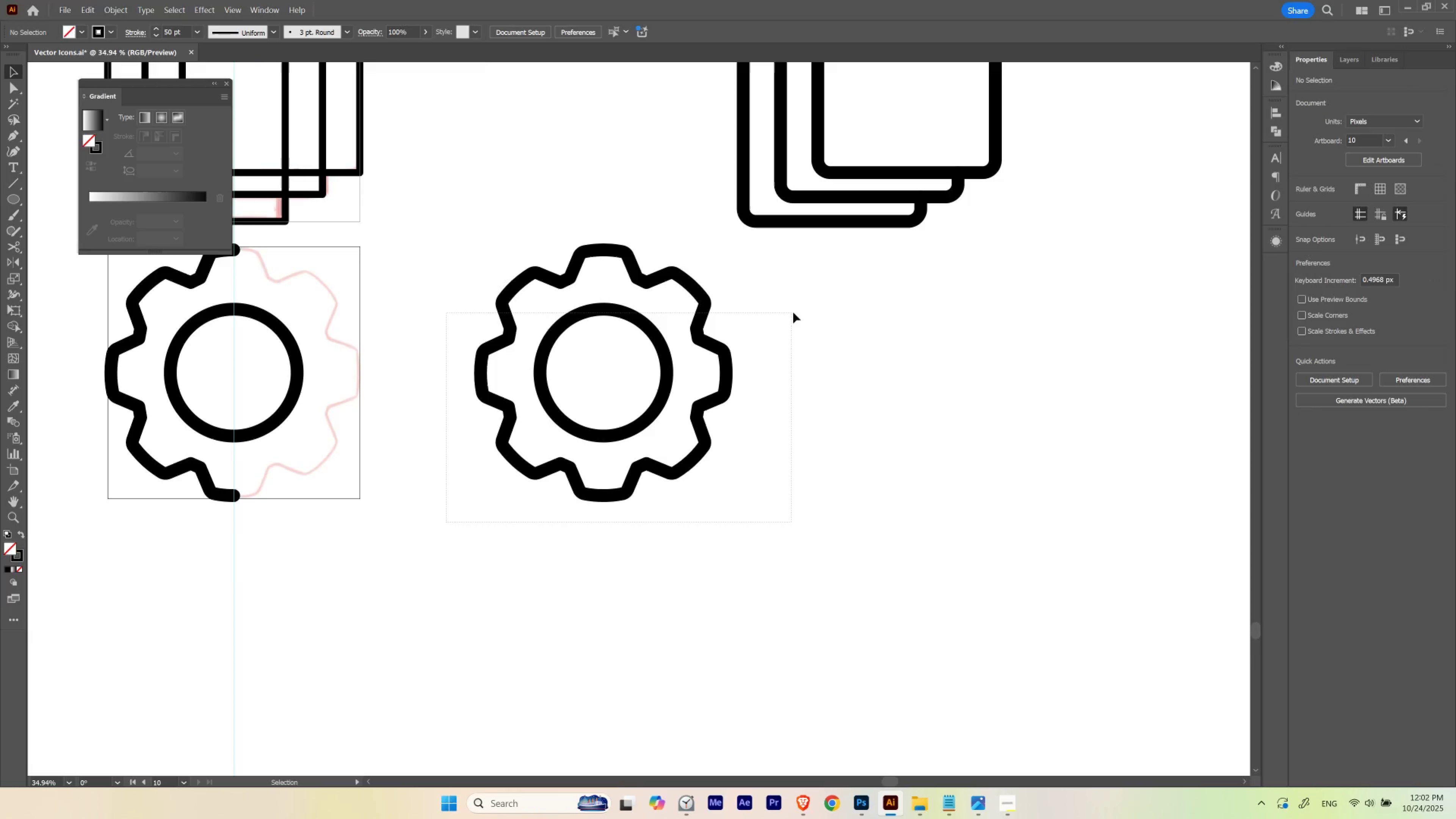 
hold_key(key=ControlLeft, duration=0.97)
left_click_drag(start_coordinate=[600, 384], to_coordinate=[666, 386])
 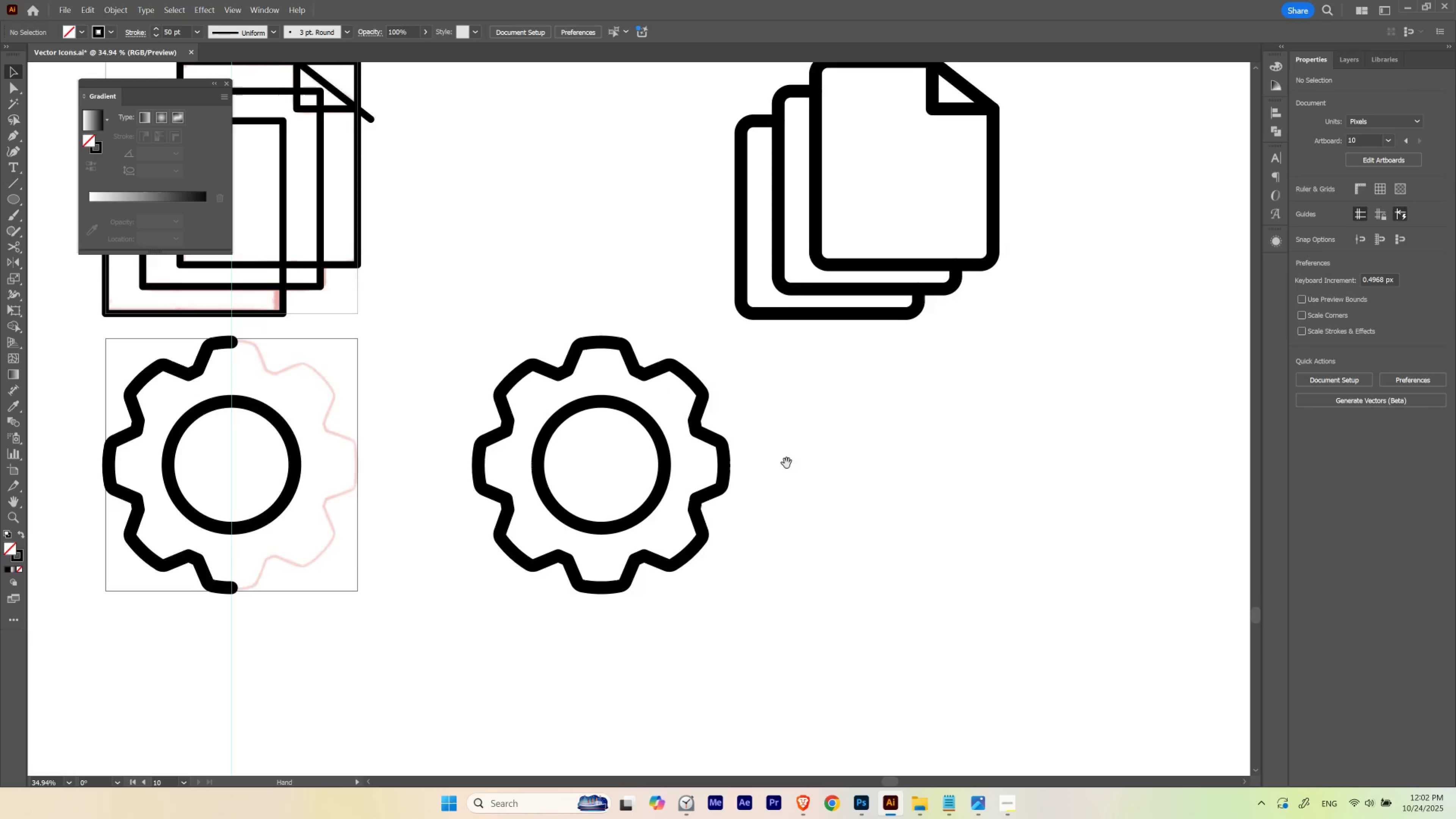 
left_click_drag(start_coordinate=[787, 463], to_coordinate=[789, 371])
 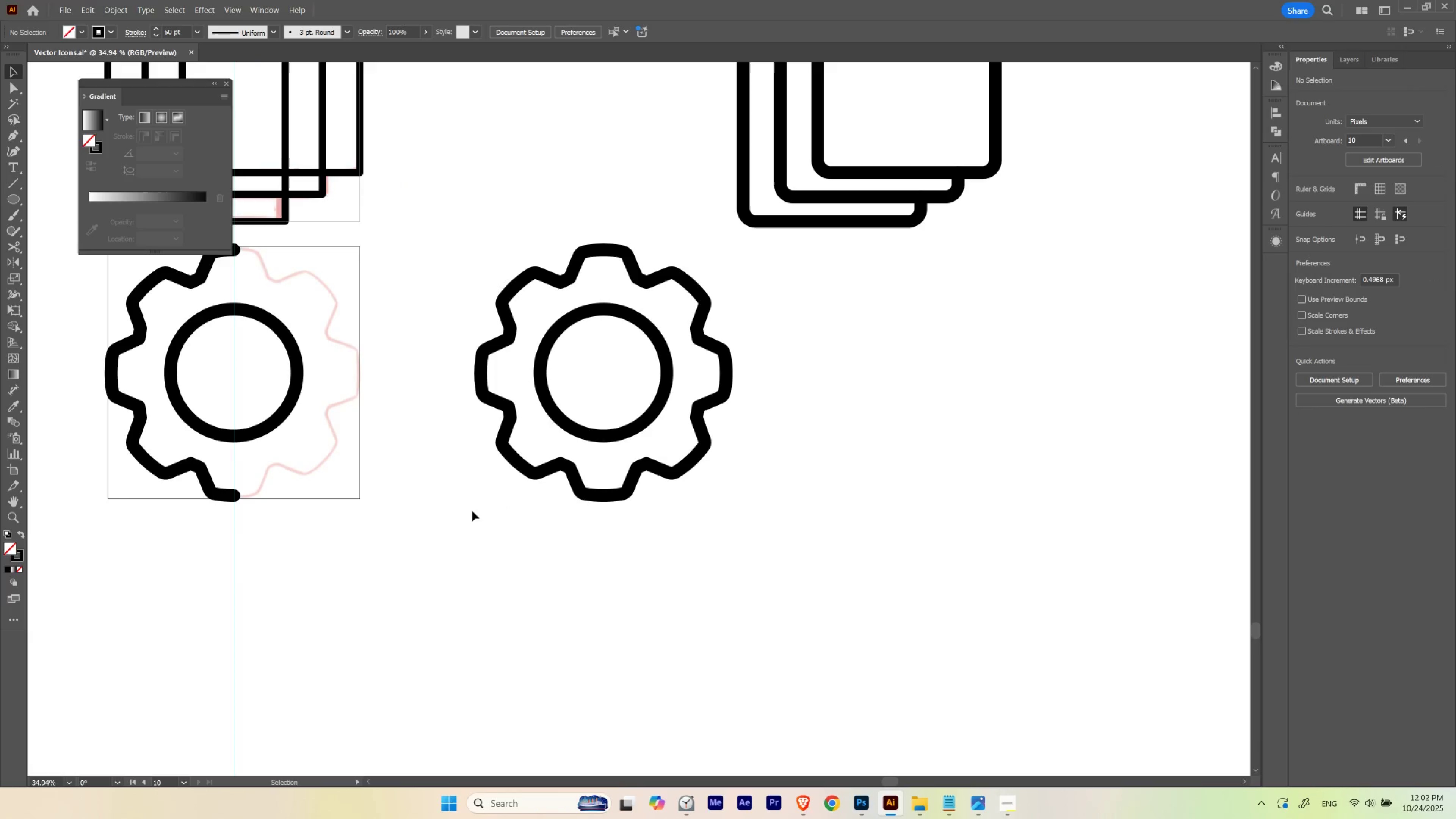 
left_click_drag(start_coordinate=[447, 522], to_coordinate=[802, 306])
 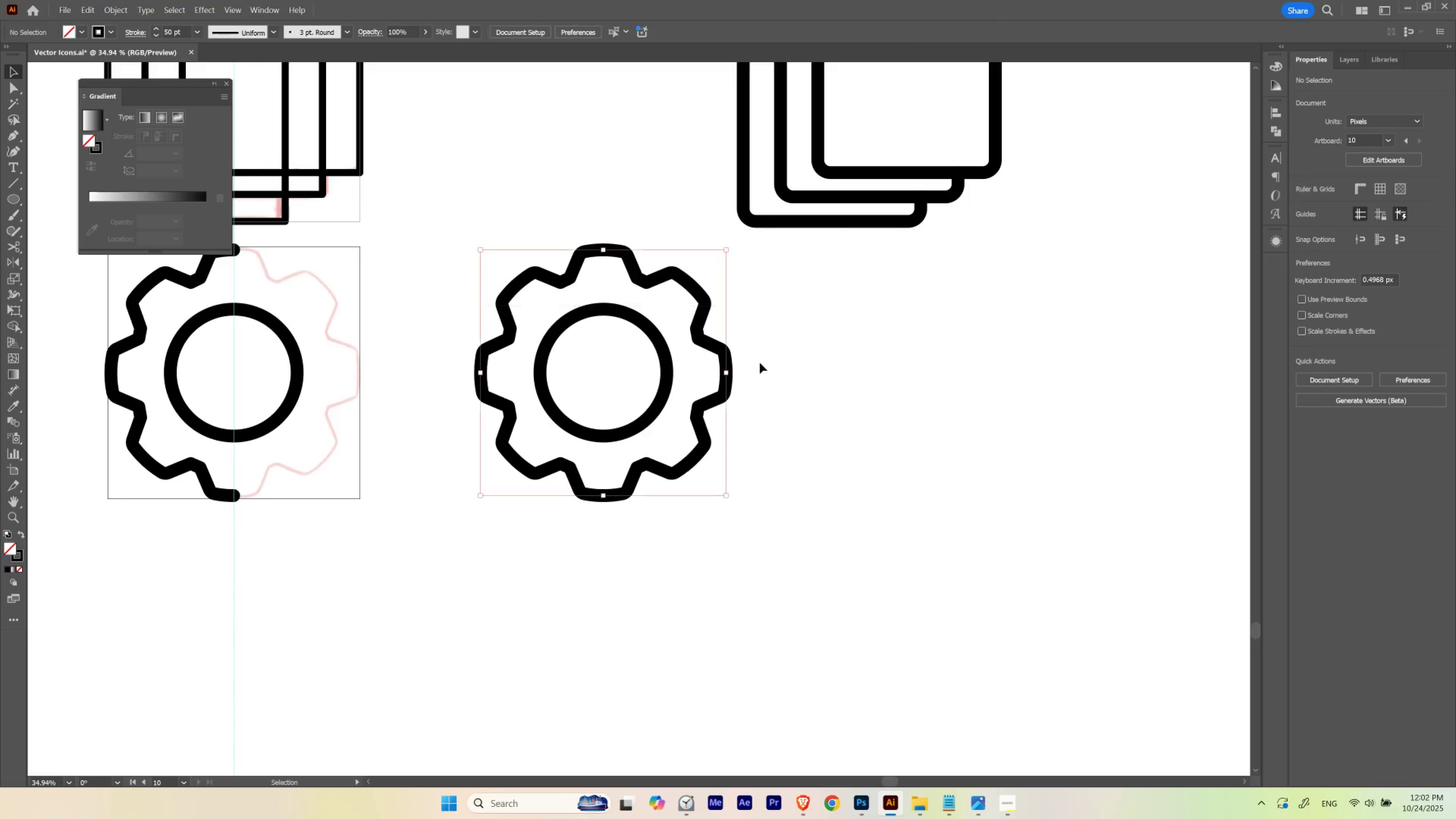 
hold_key(key=Space, duration=0.5)
 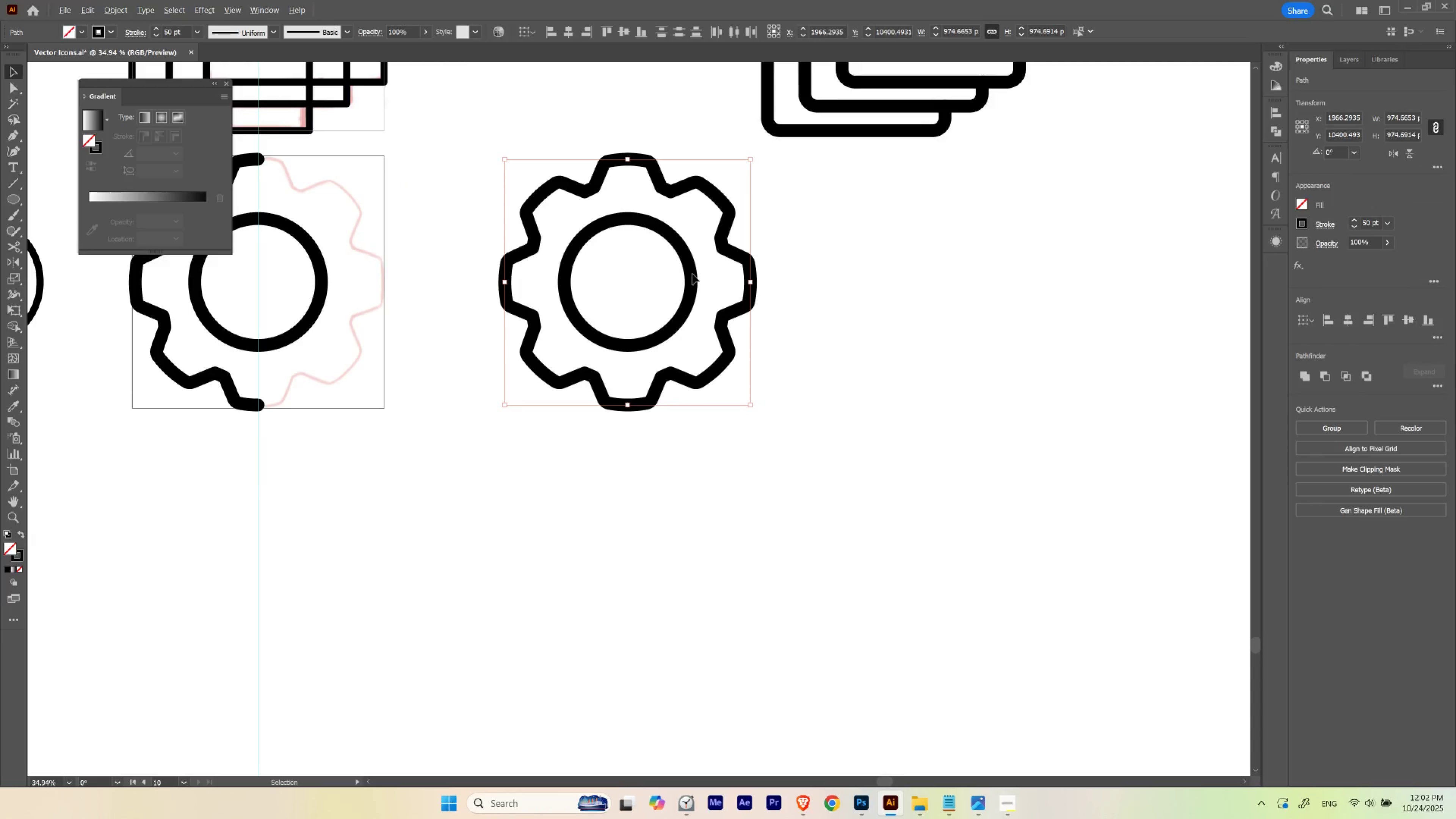 
left_click_drag(start_coordinate=[685, 415], to_coordinate=[709, 324])
 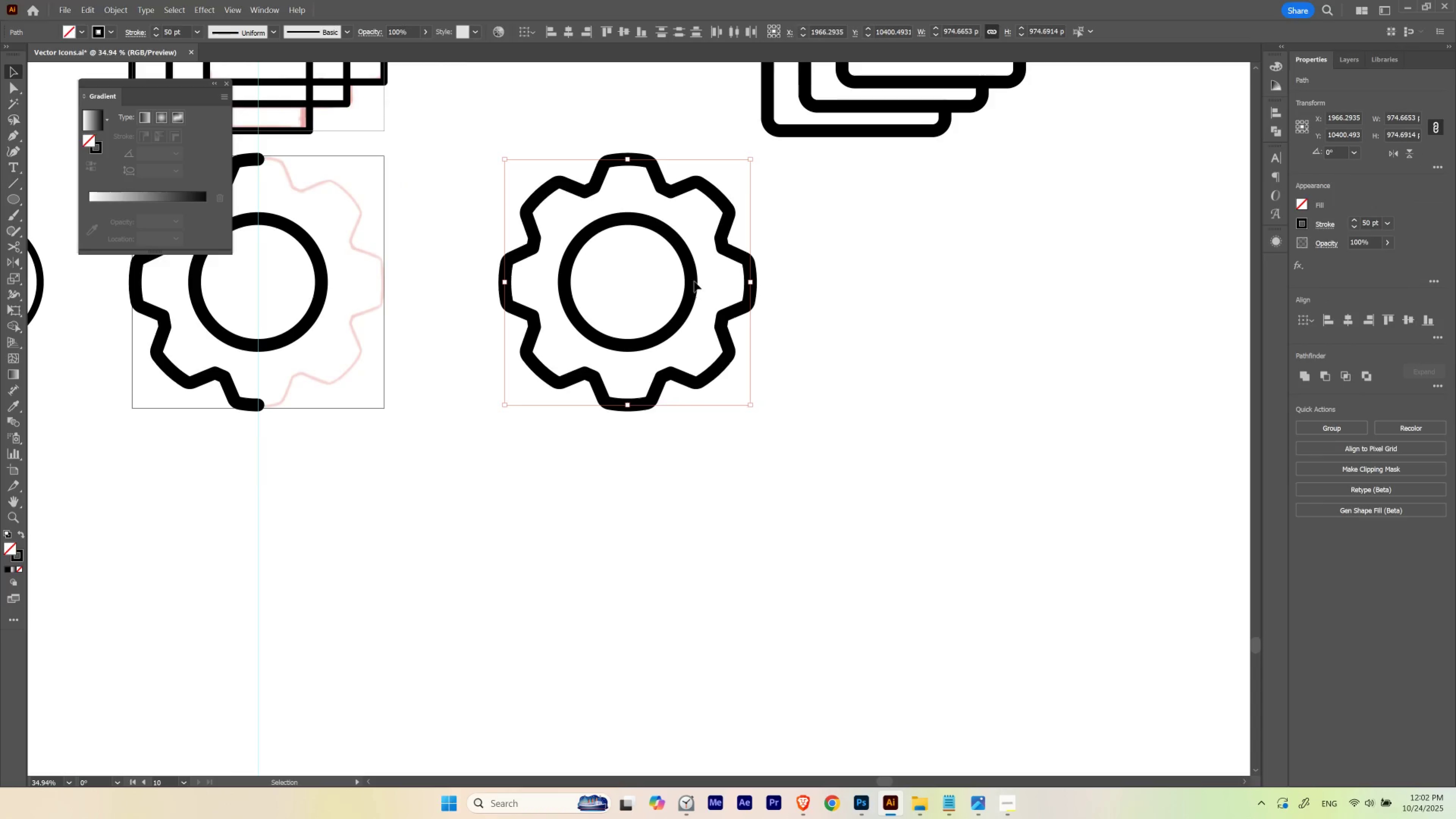 
hold_key(key=AltLeft, duration=2.21)
left_click_drag(start_coordinate=[691, 269], to_coordinate=[670, 619])
 